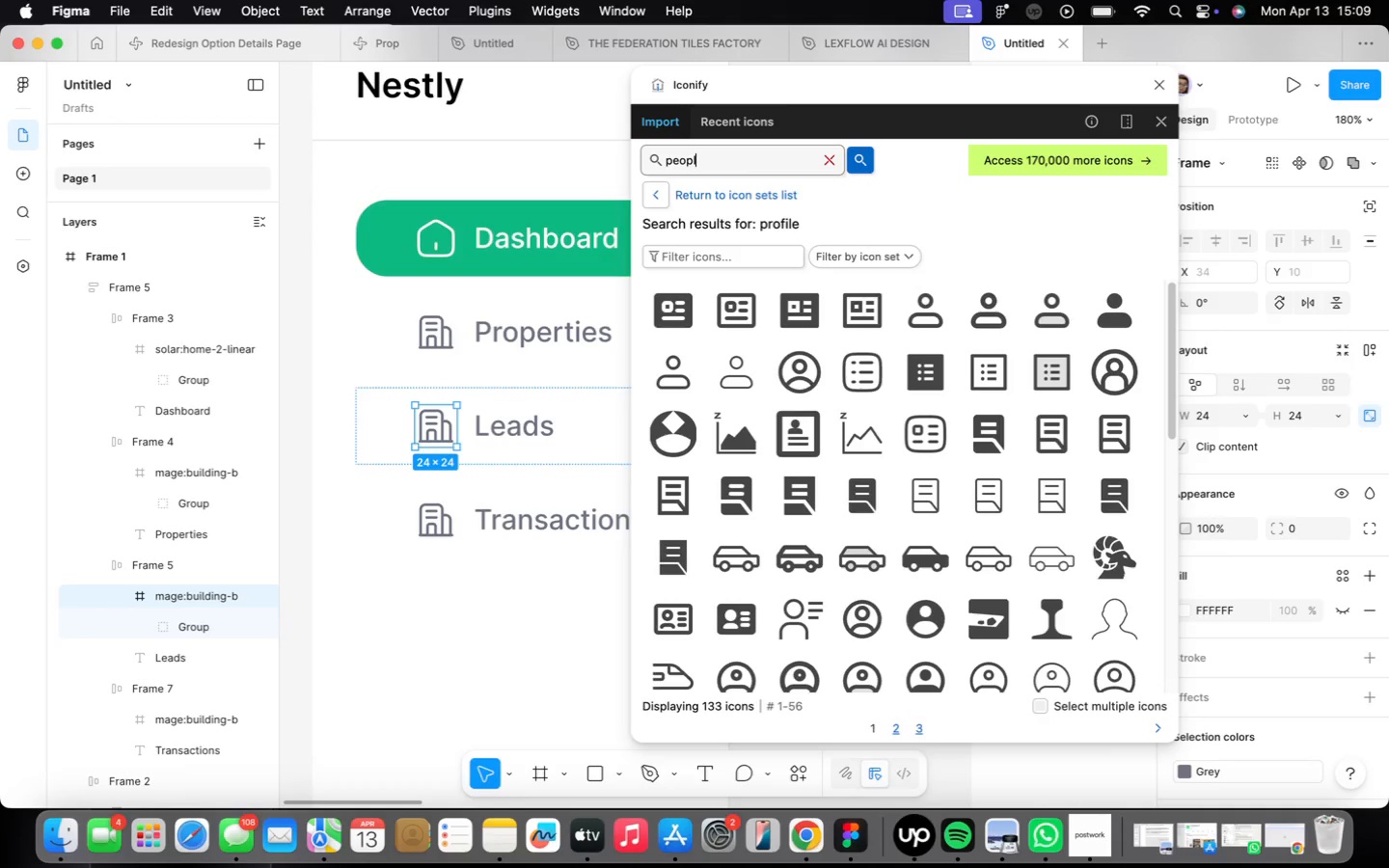 
type(people)
 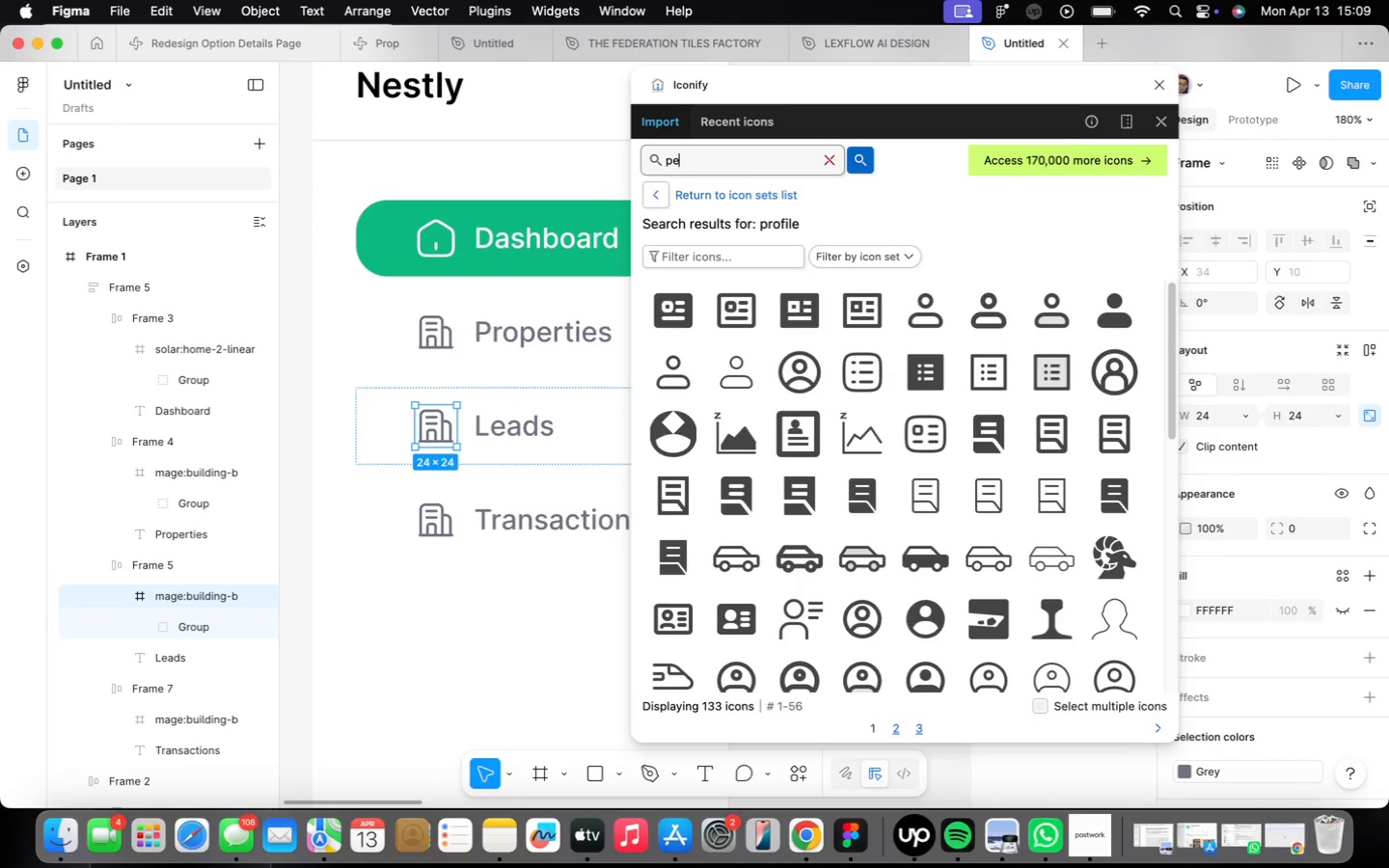 
key(Enter)
 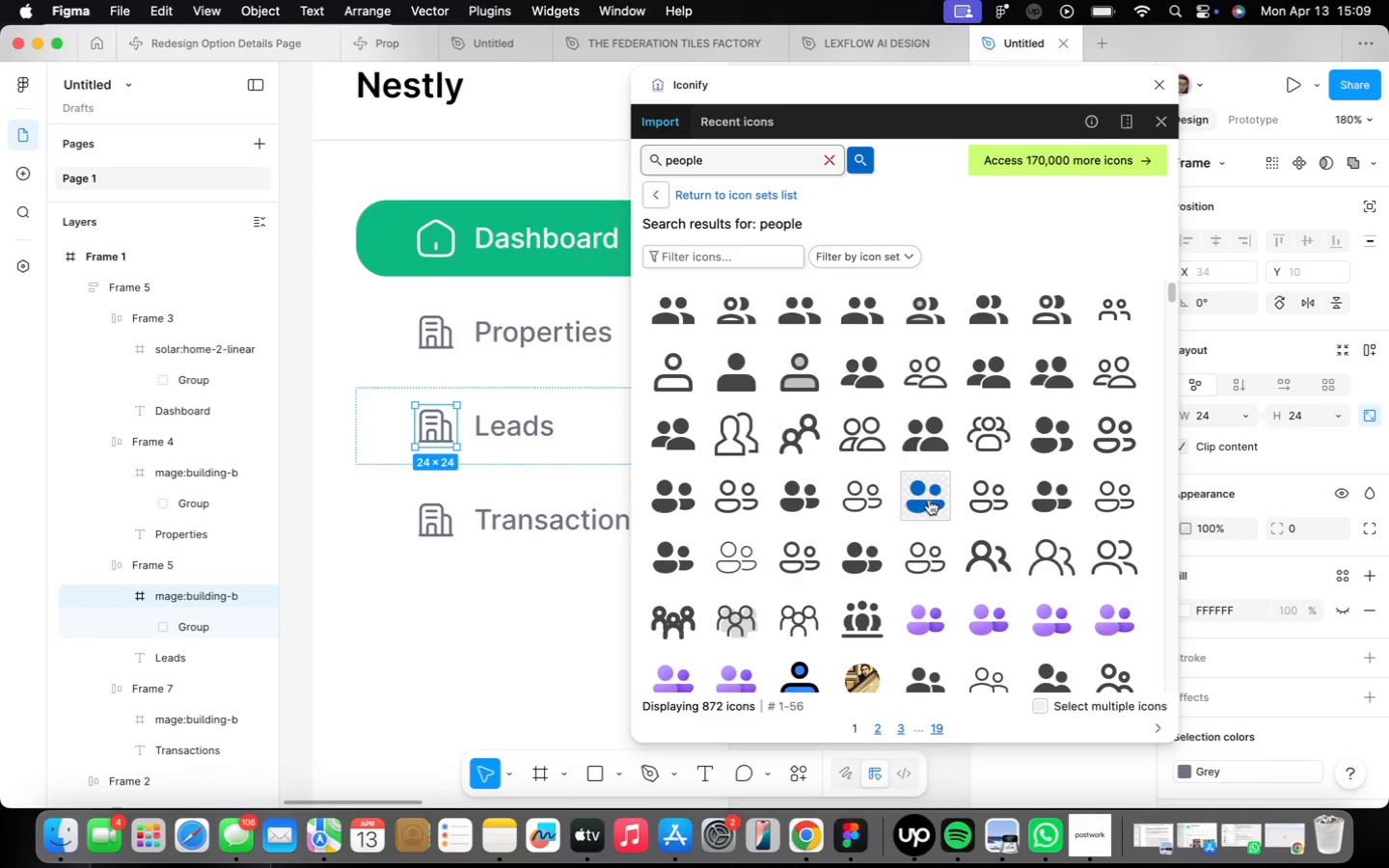 
mouse_move([1026, 522])
 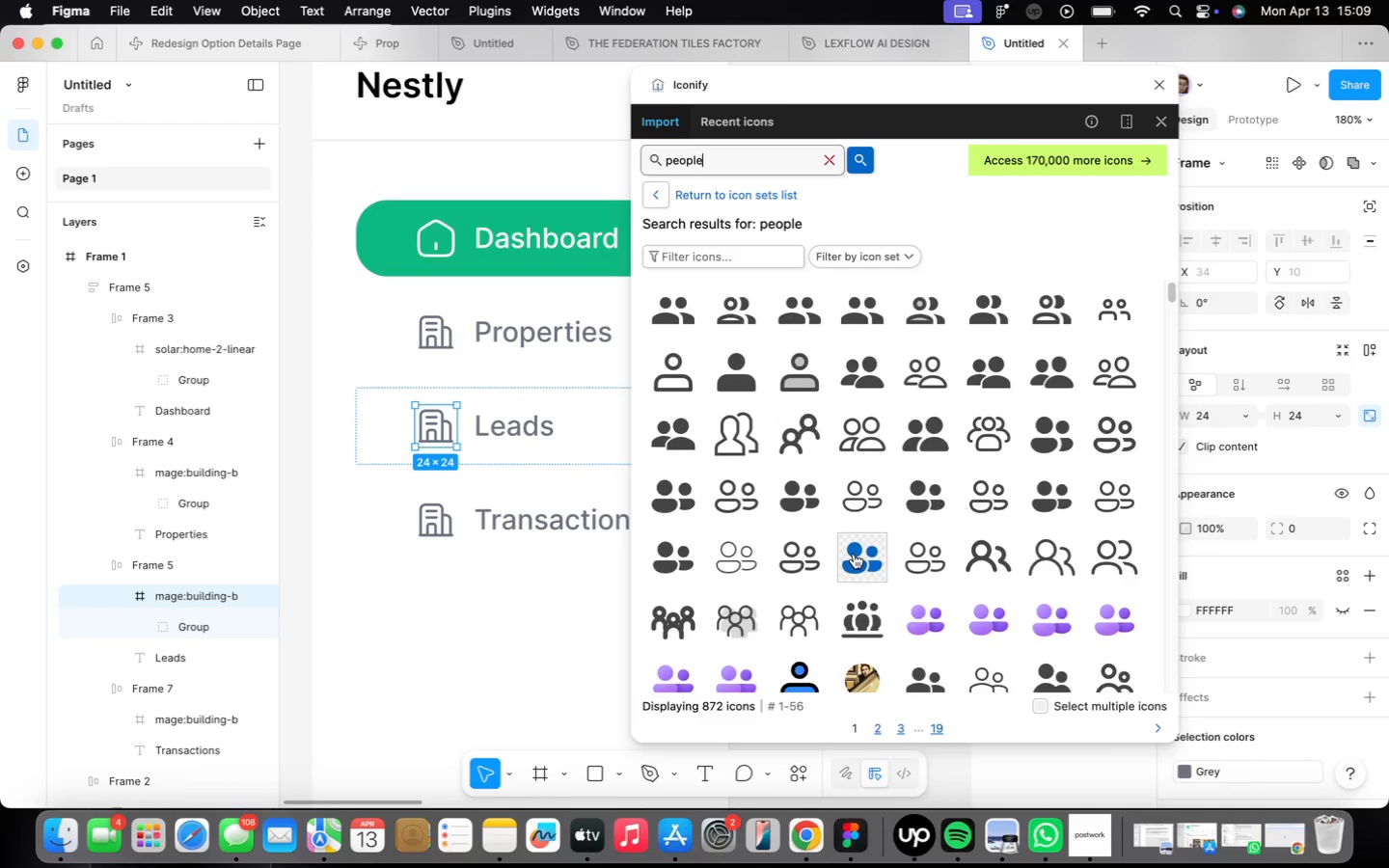 
mouse_move([825, 570])
 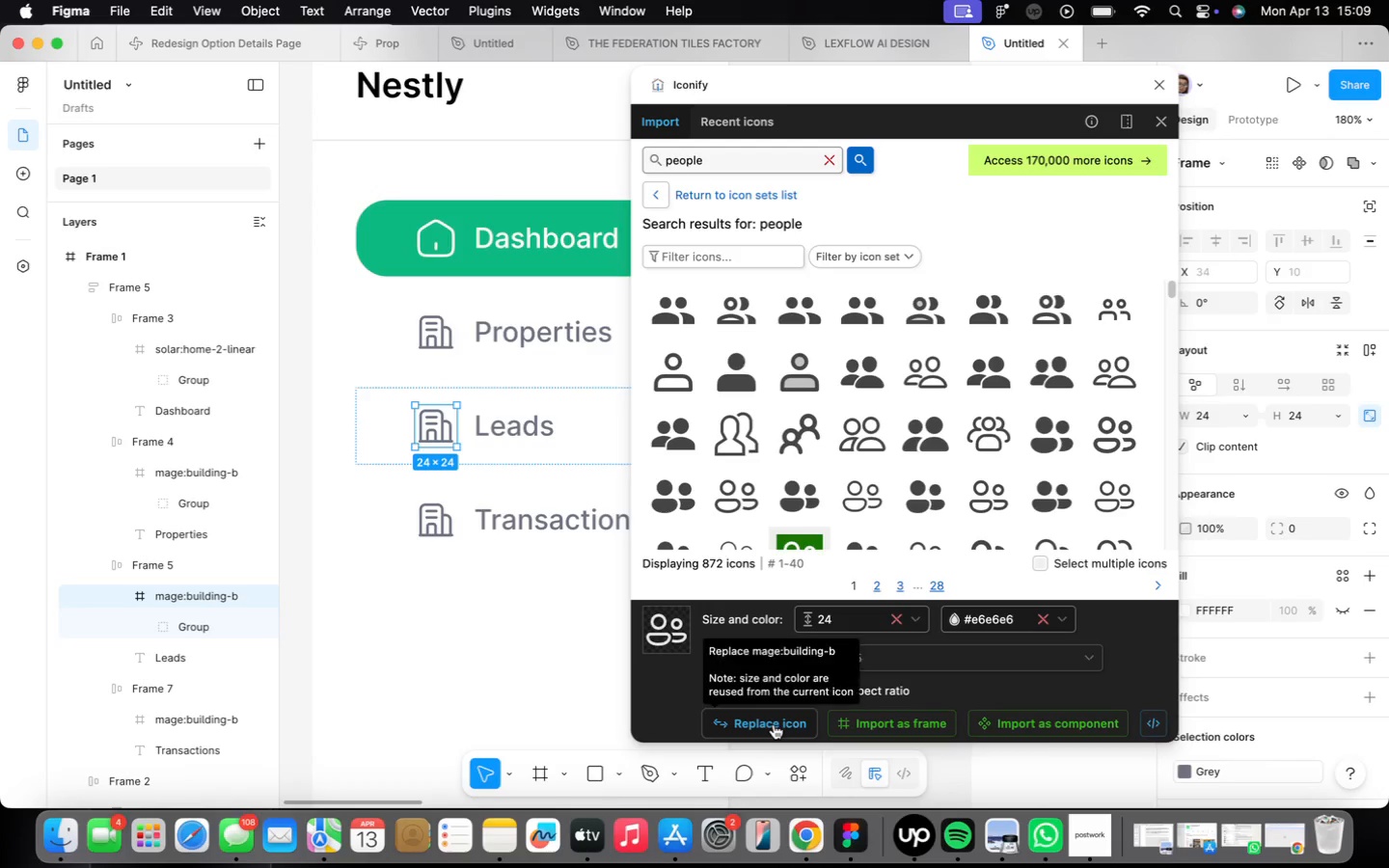 
left_click([774, 724])
 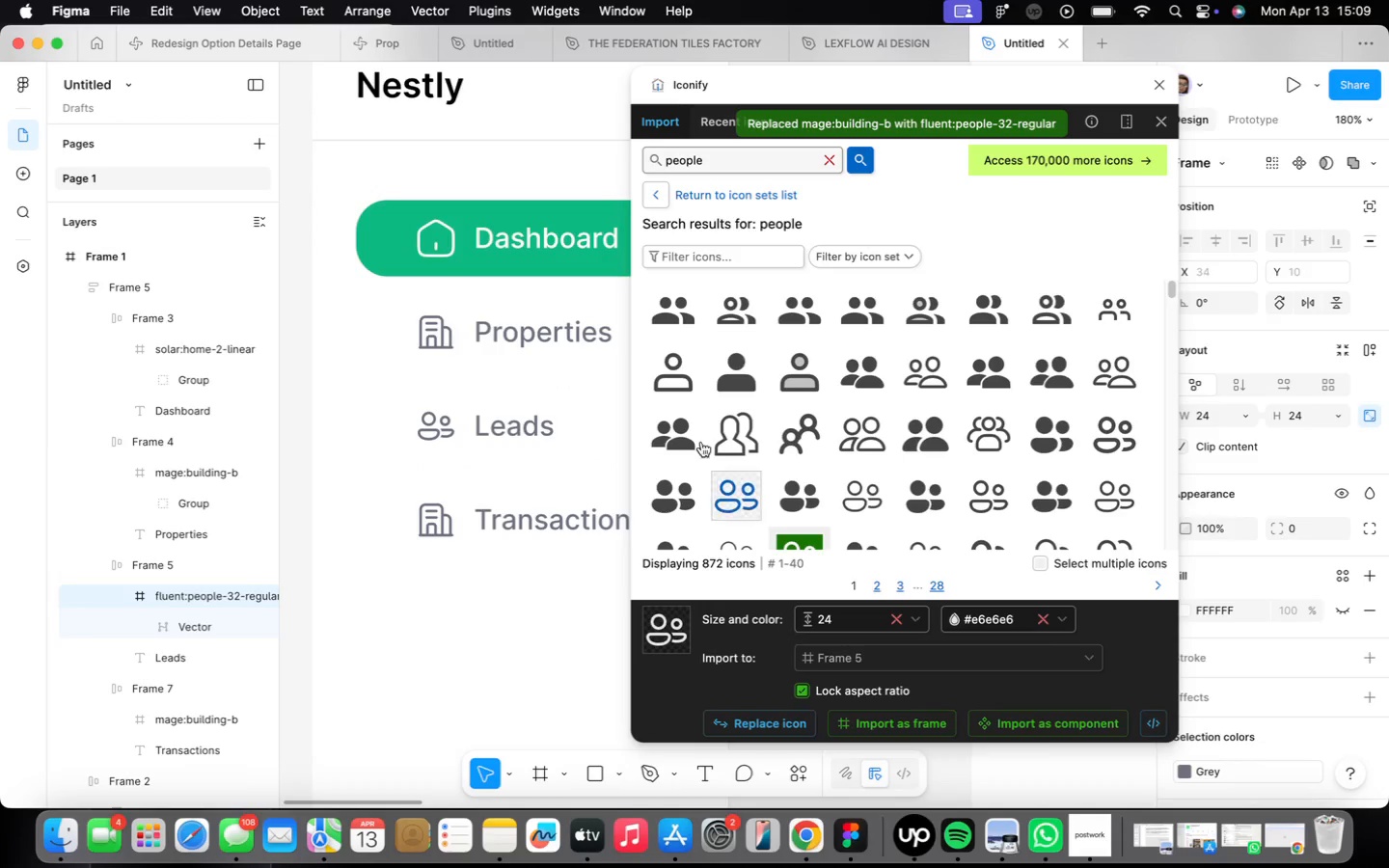 
scroll: coordinate [989, 472], scroll_direction: down, amount: 3.0
 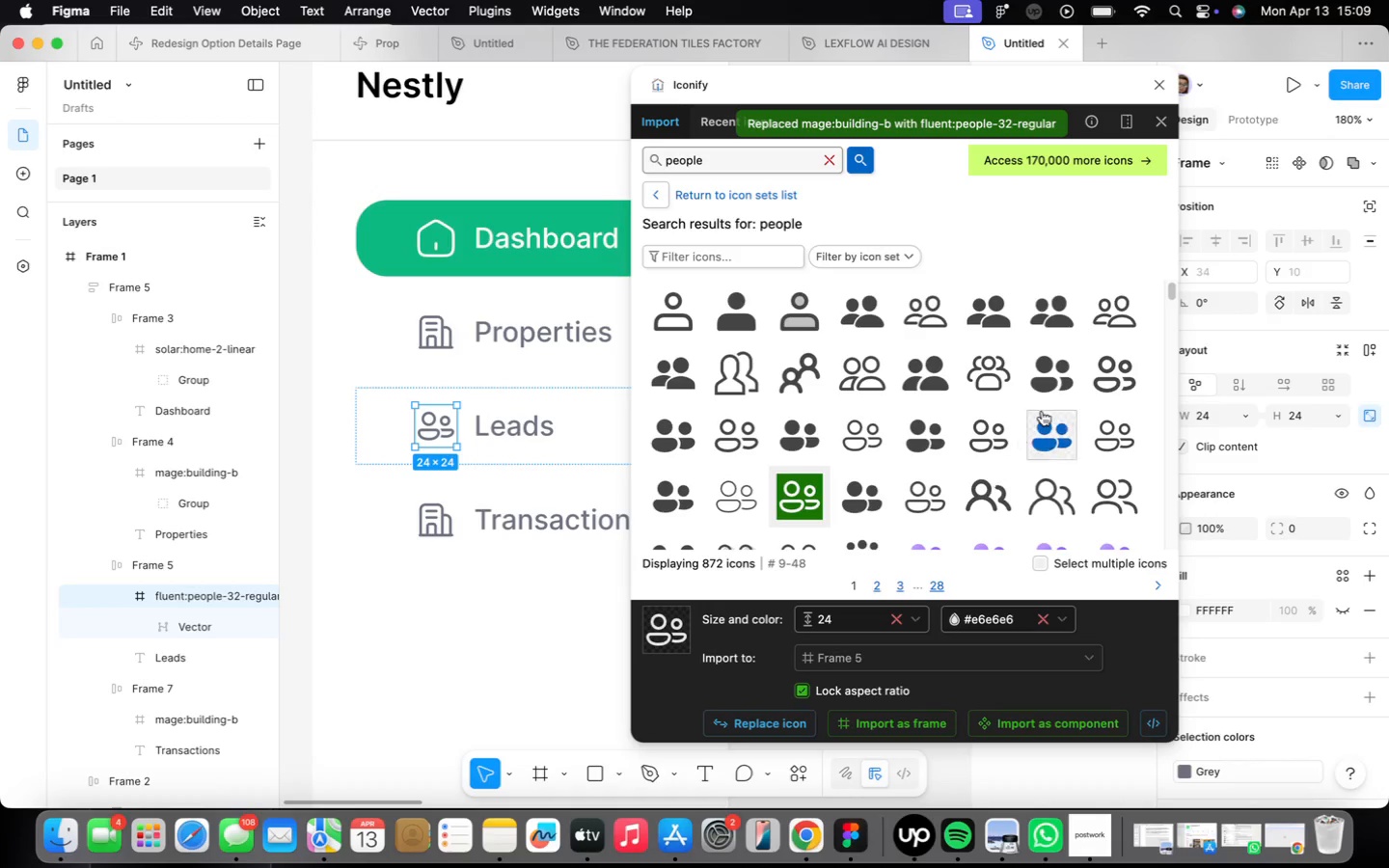 
left_click([1107, 377])
 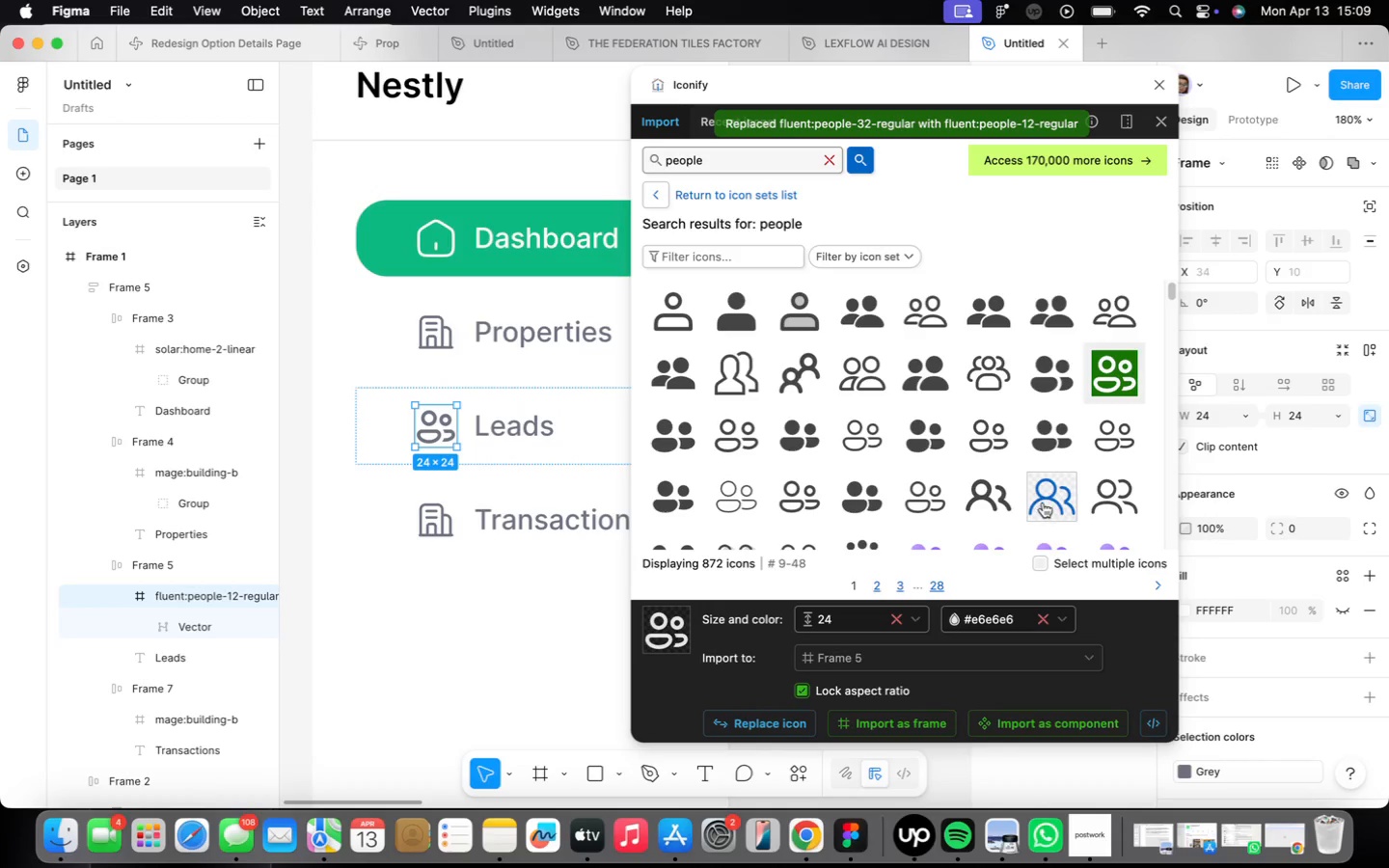 
mouse_move([999, 429])
 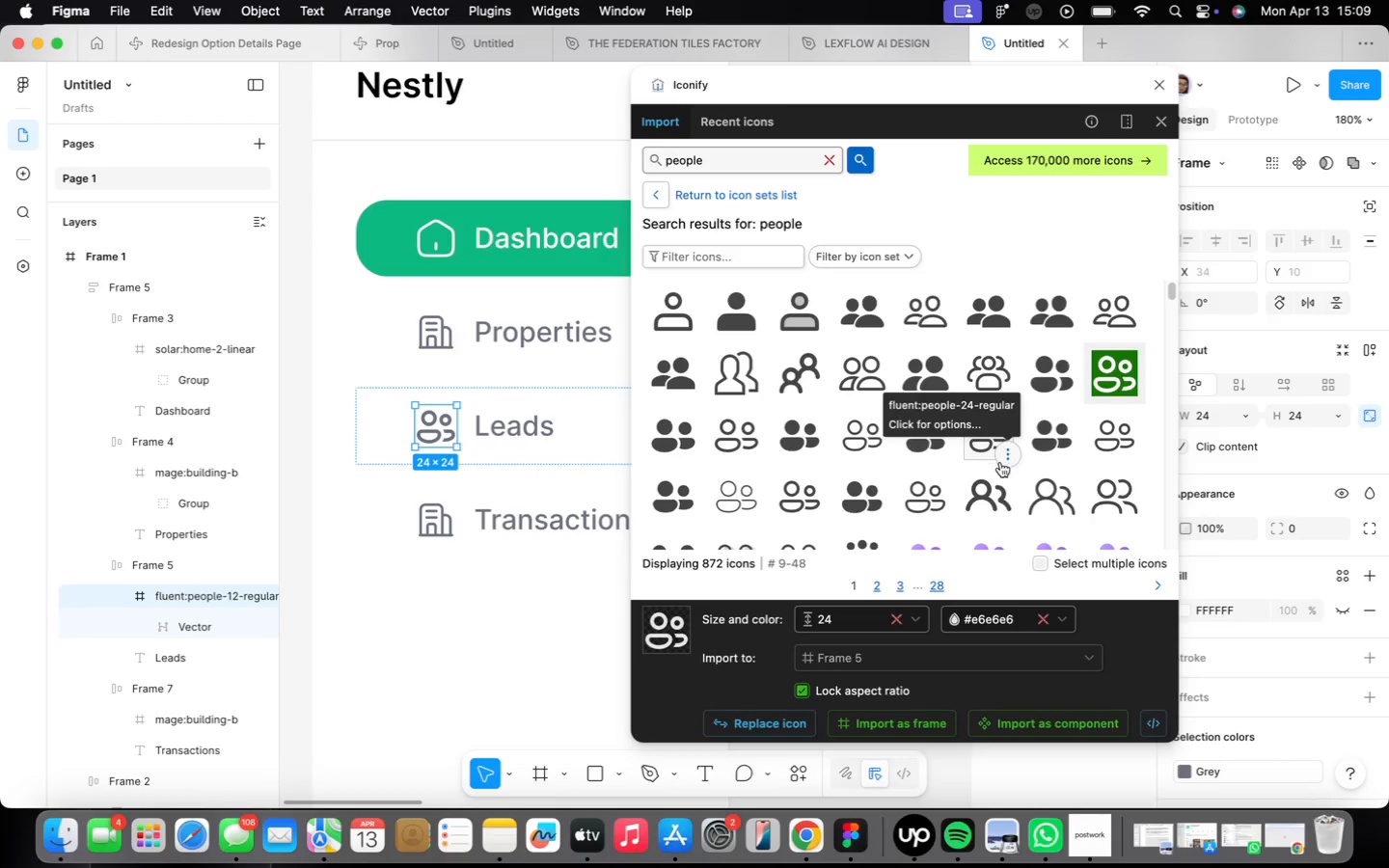 
scroll: coordinate [1009, 501], scroll_direction: down, amount: 3.0
 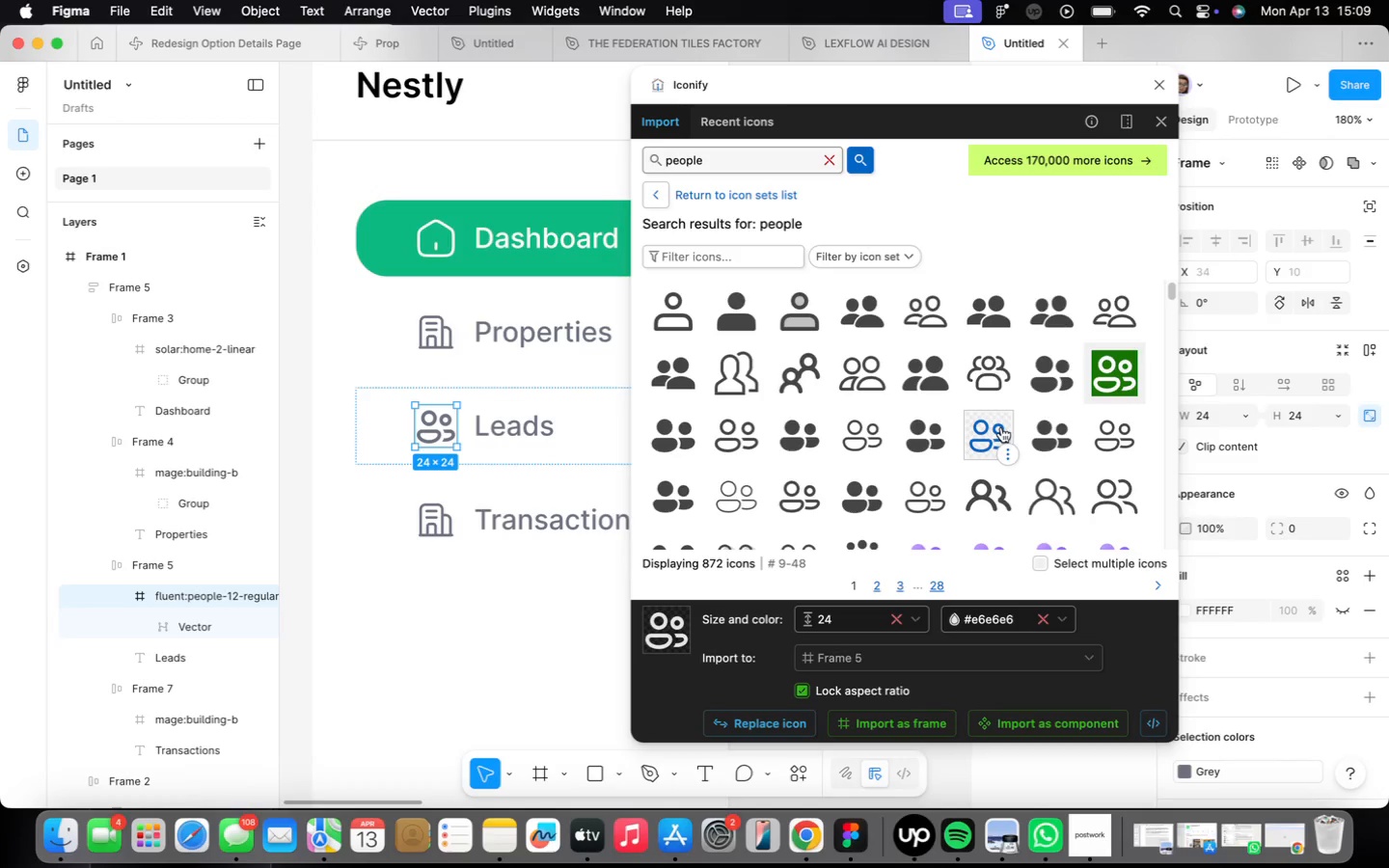 
scroll: coordinate [1003, 507], scroll_direction: up, amount: 4.0
 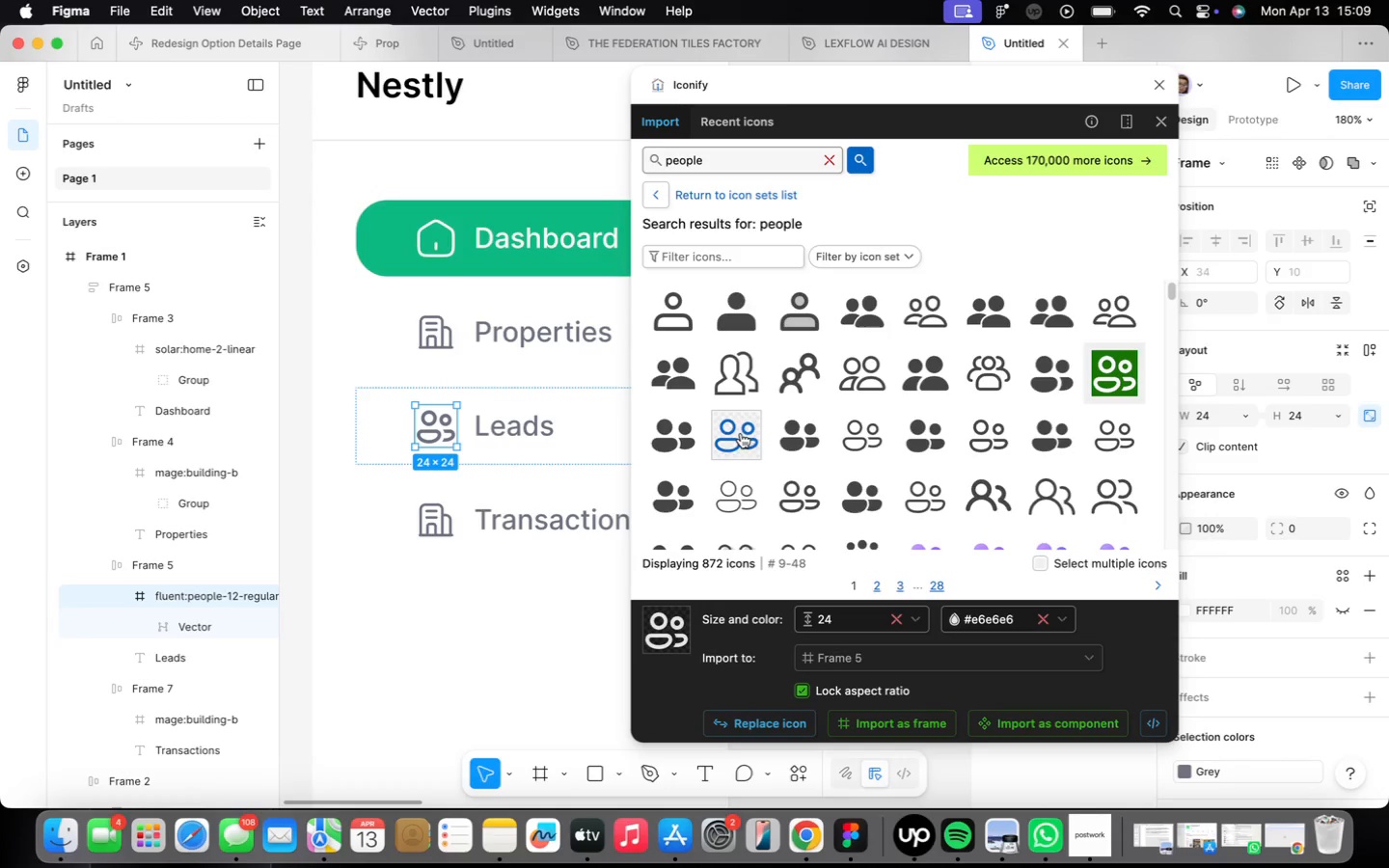 
left_click([743, 440])
 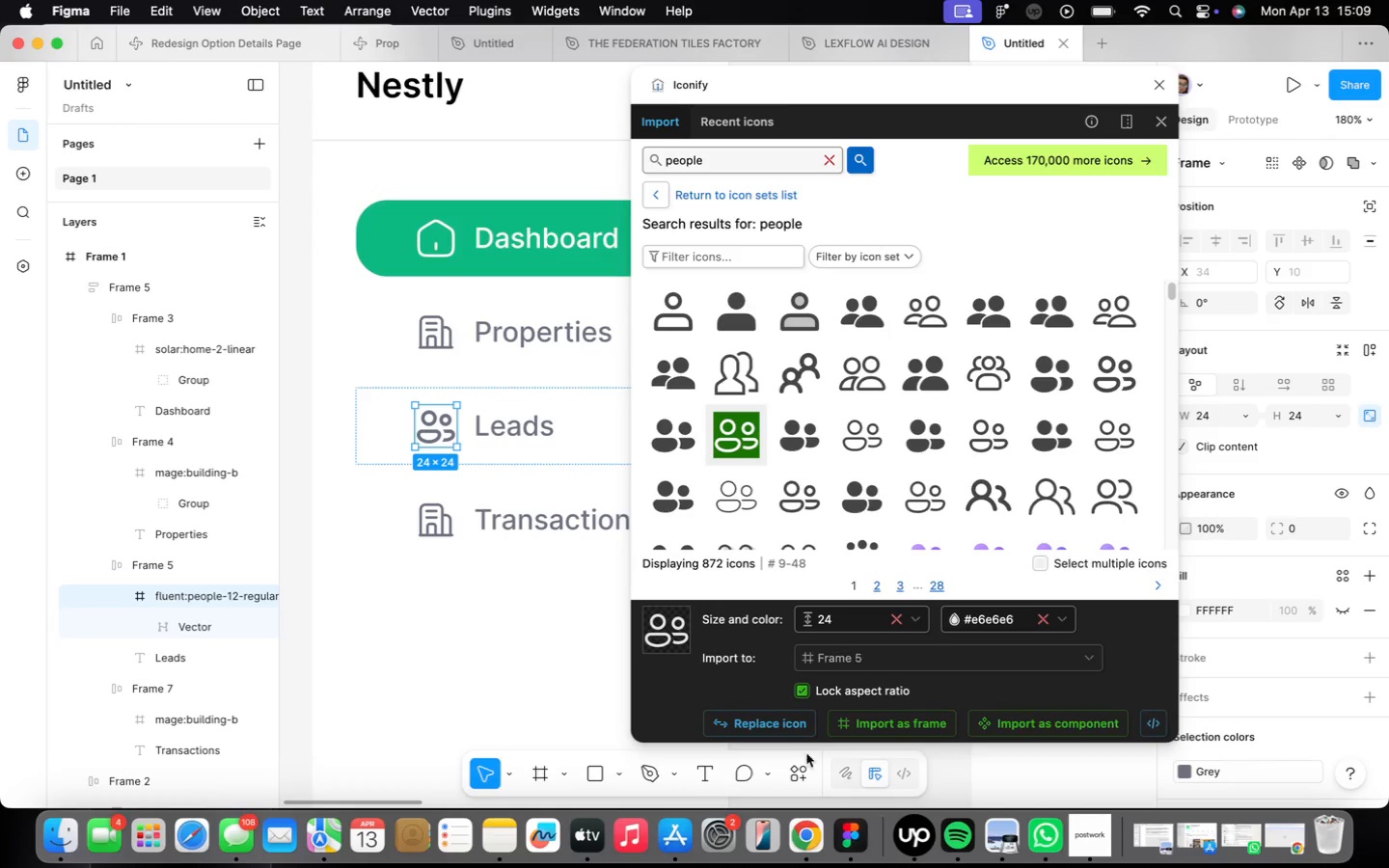 
left_click([778, 712])
 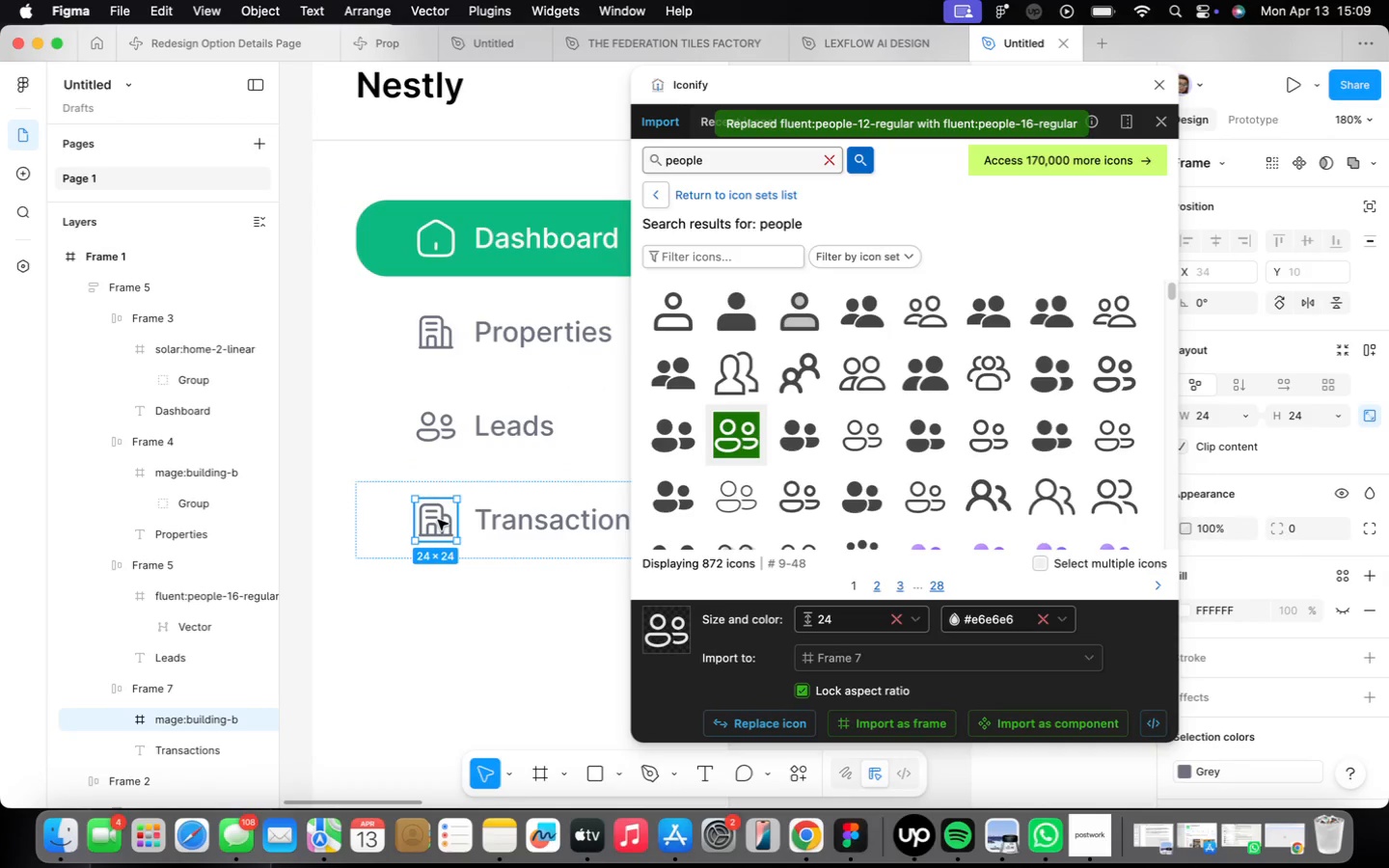 
wait(5.84)
 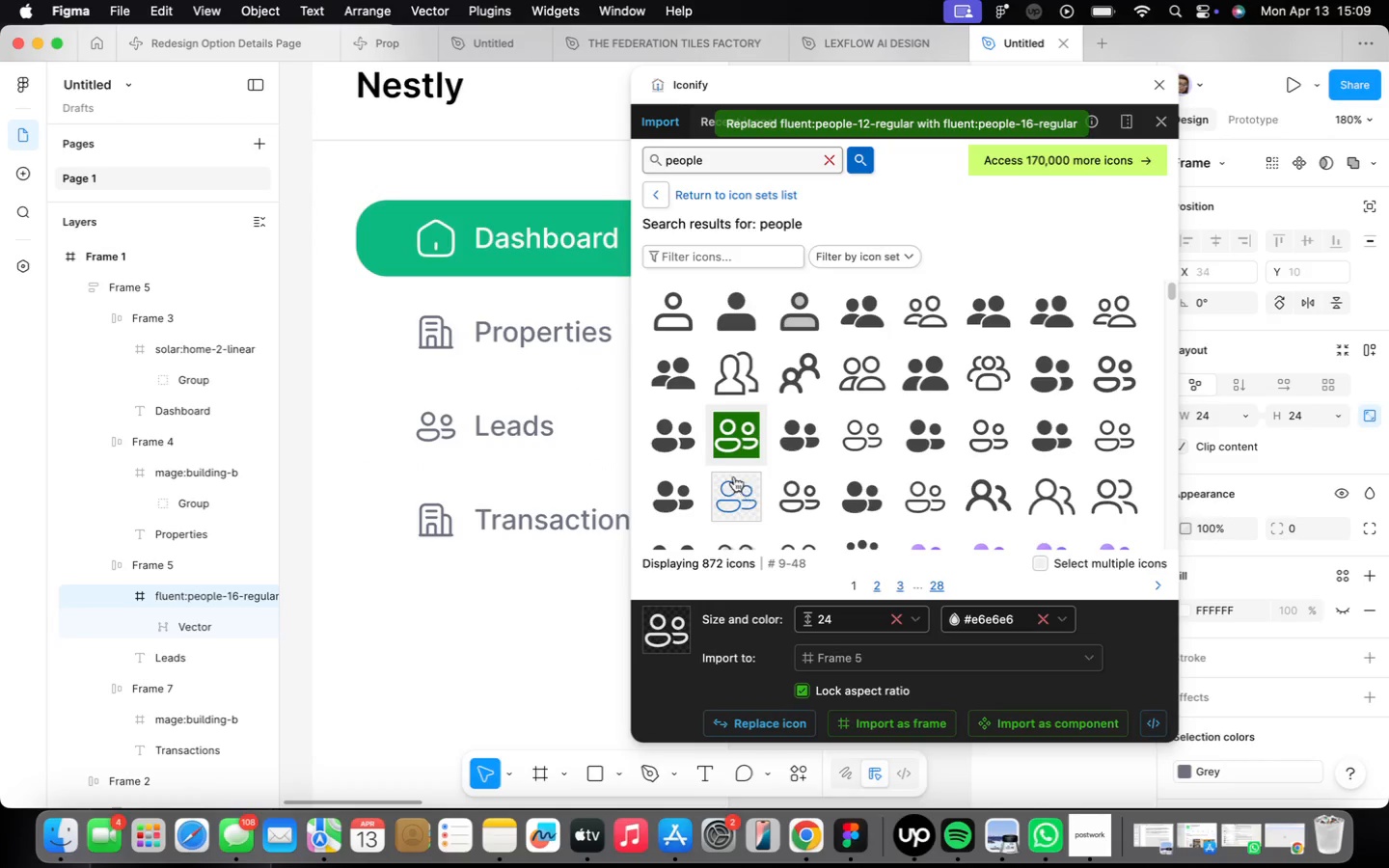 
type(dol)
 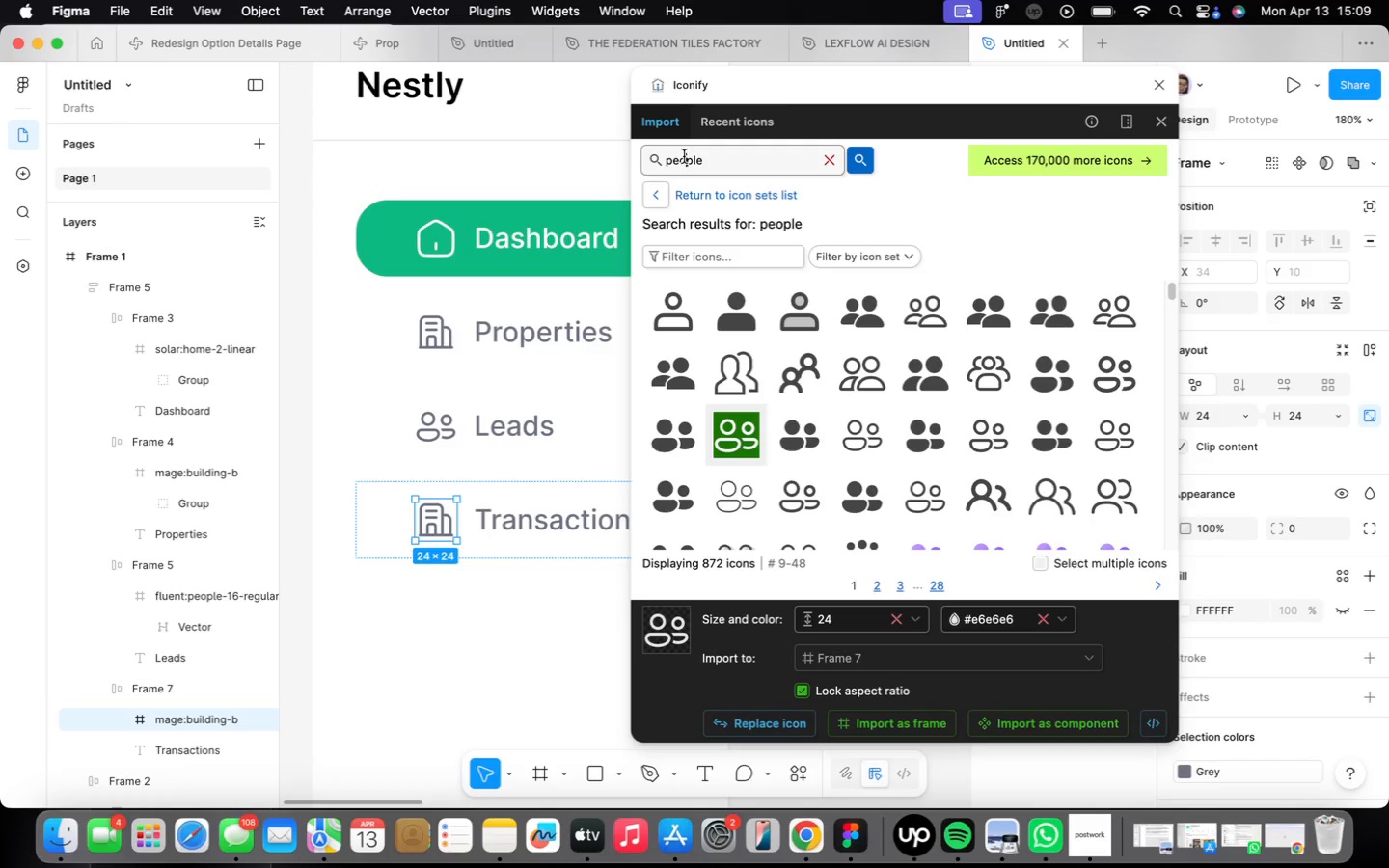 
type(lar)
 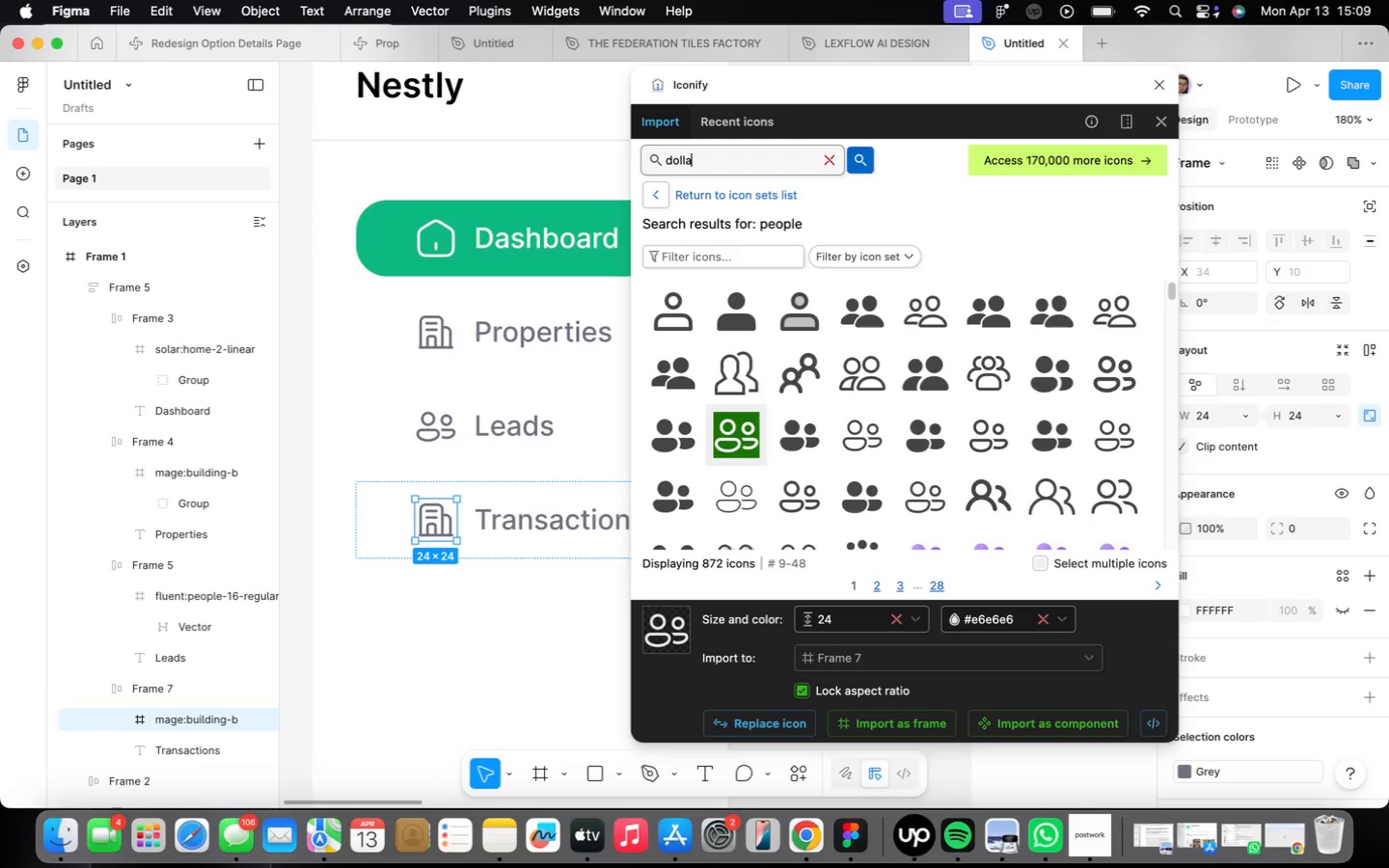 
key(Enter)
 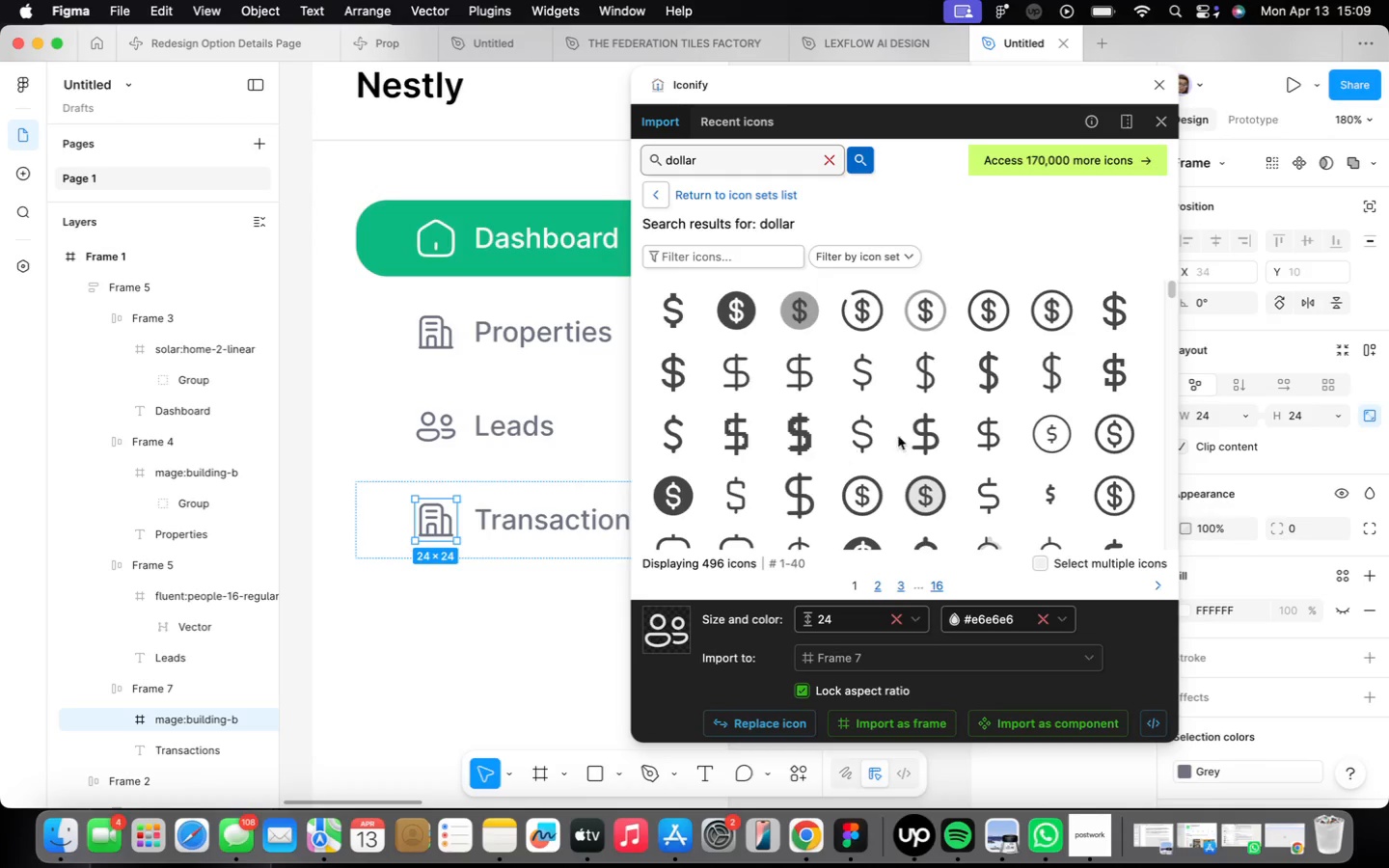 
scroll: coordinate [899, 463], scroll_direction: down, amount: 6.0
 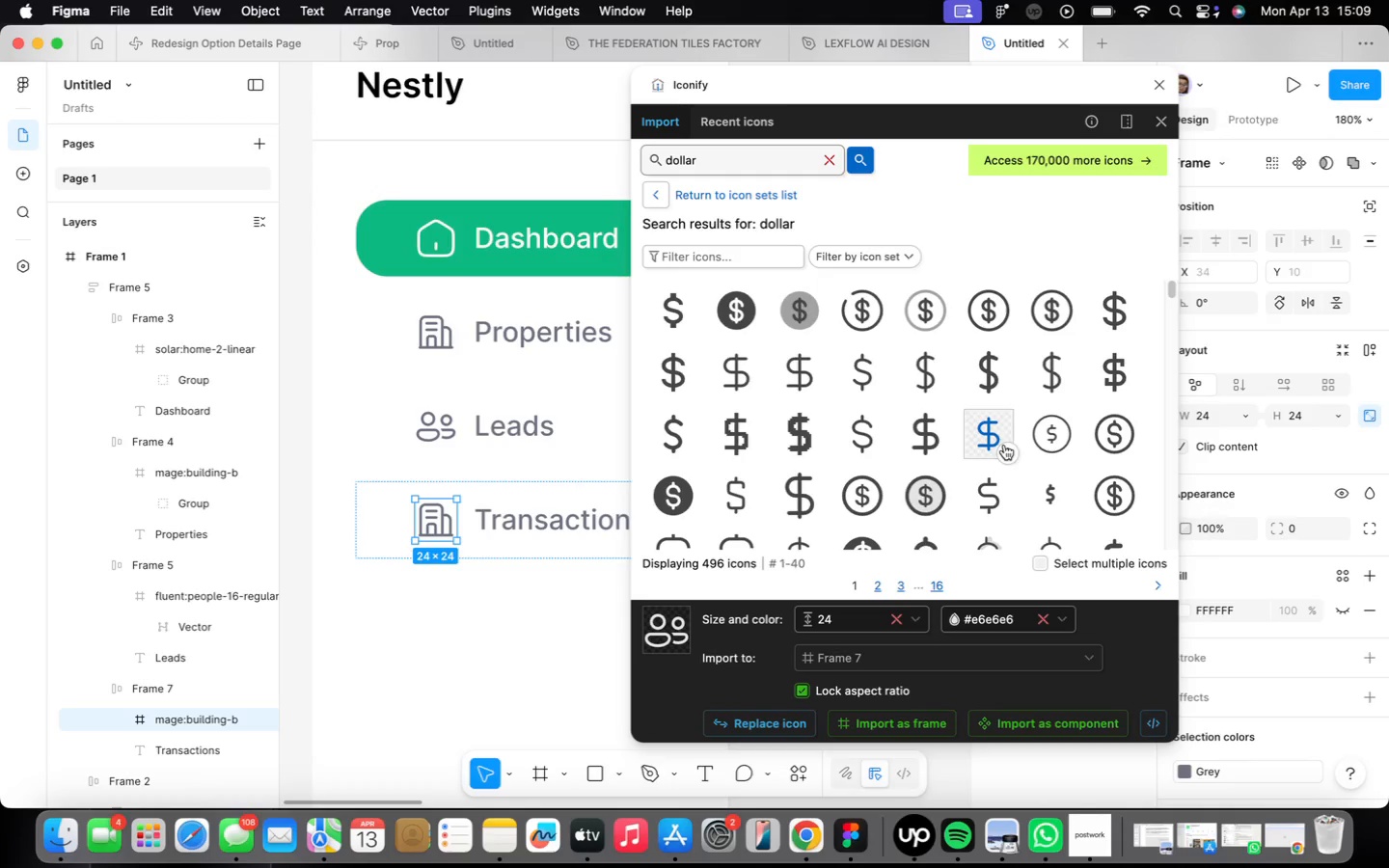 
scroll: coordinate [902, 422], scroll_direction: up, amount: 7.0
 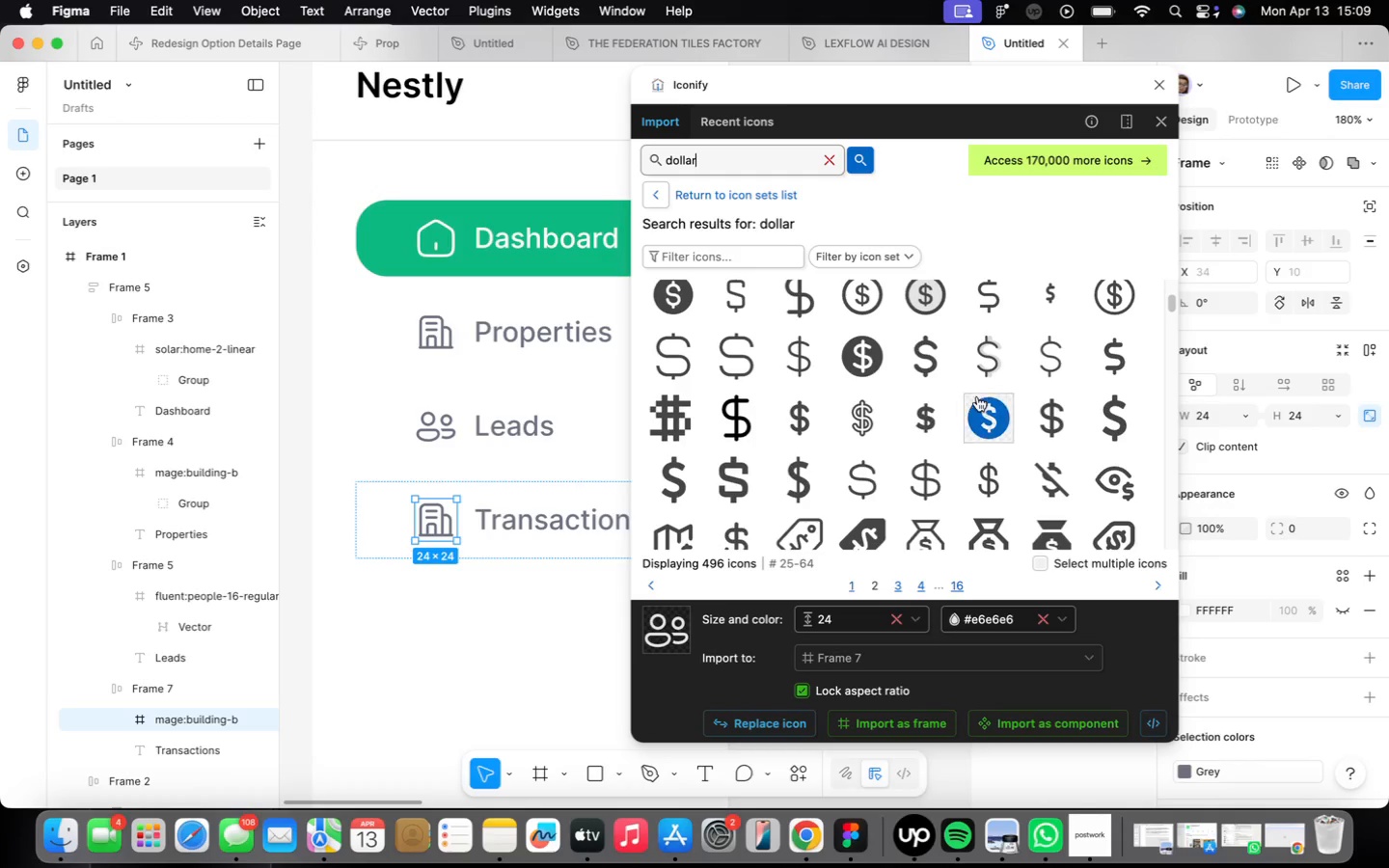 
scroll: coordinate [853, 456], scroll_direction: down, amount: 3.0
 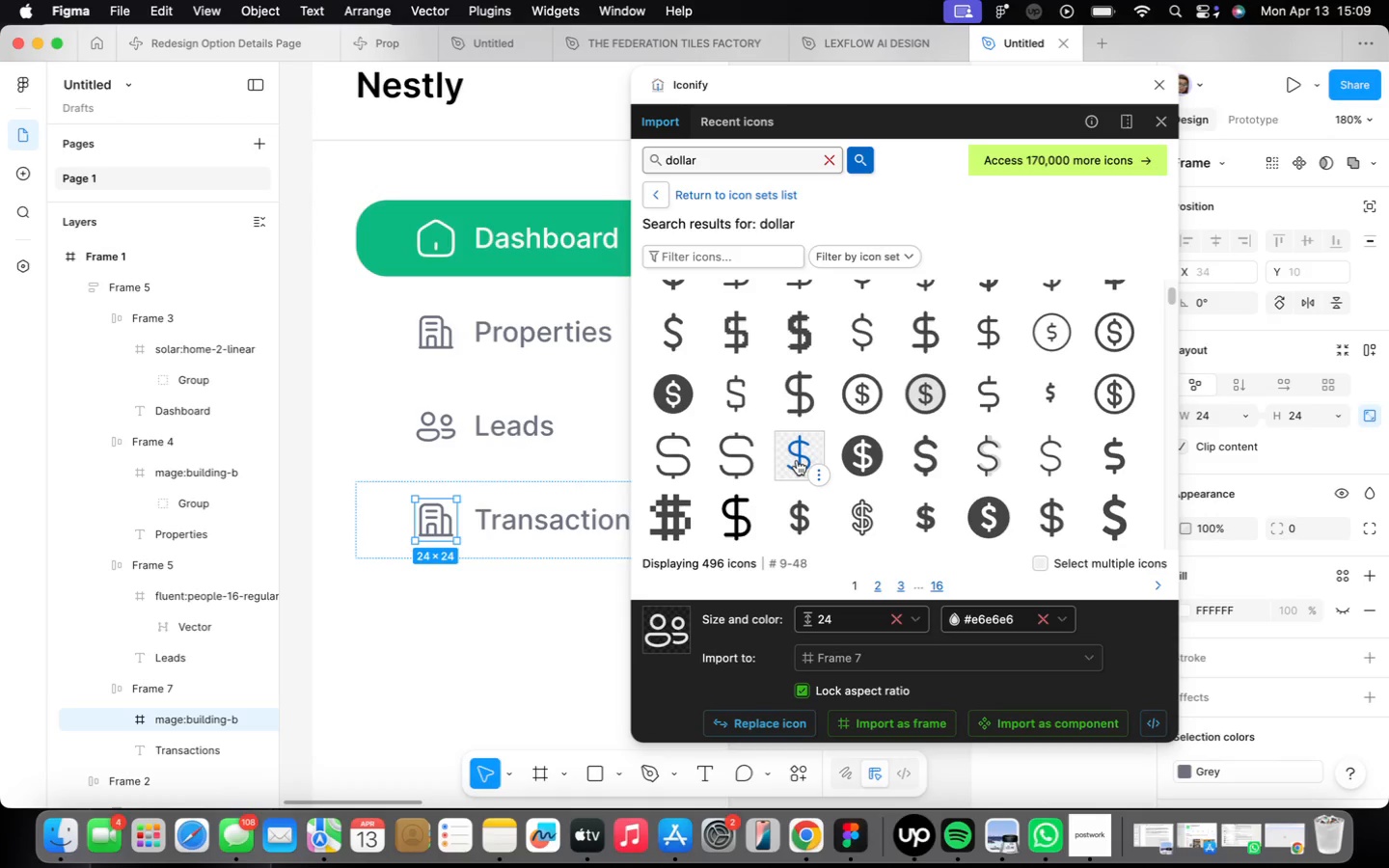 
left_click([770, 725])
 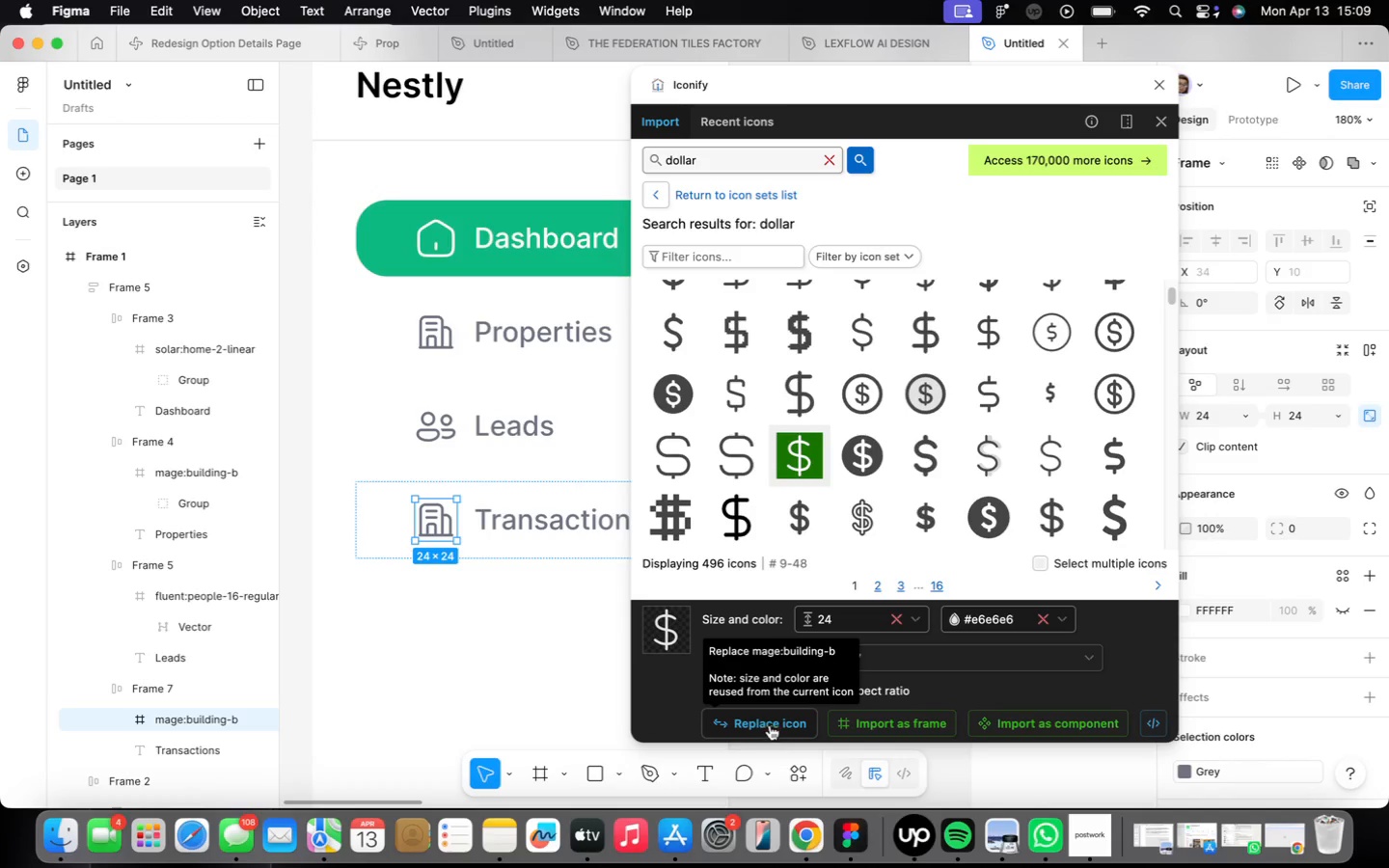 
left_click([523, 588])
 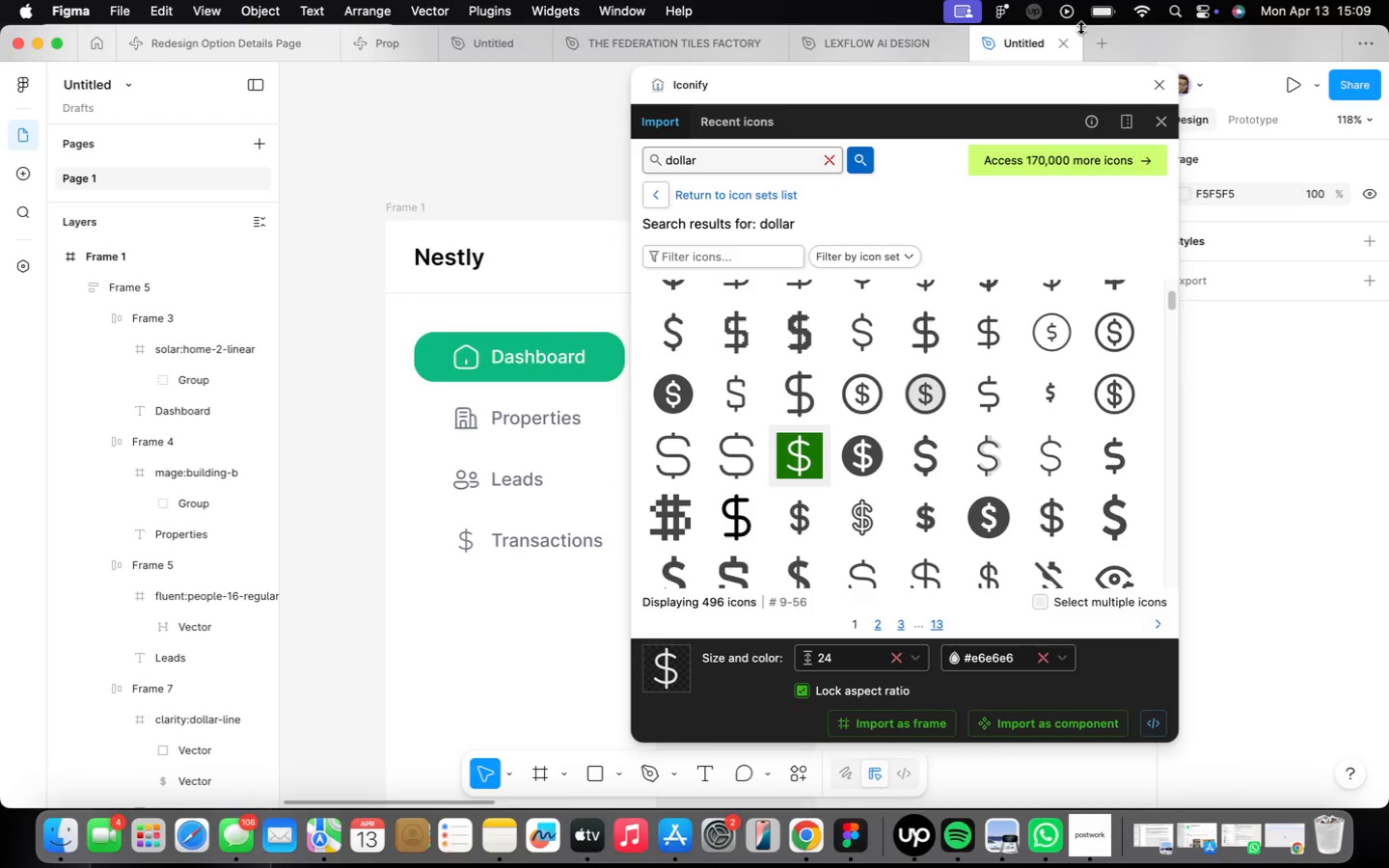 
scroll: coordinate [525, 580], scroll_direction: down, amount: 5.0
 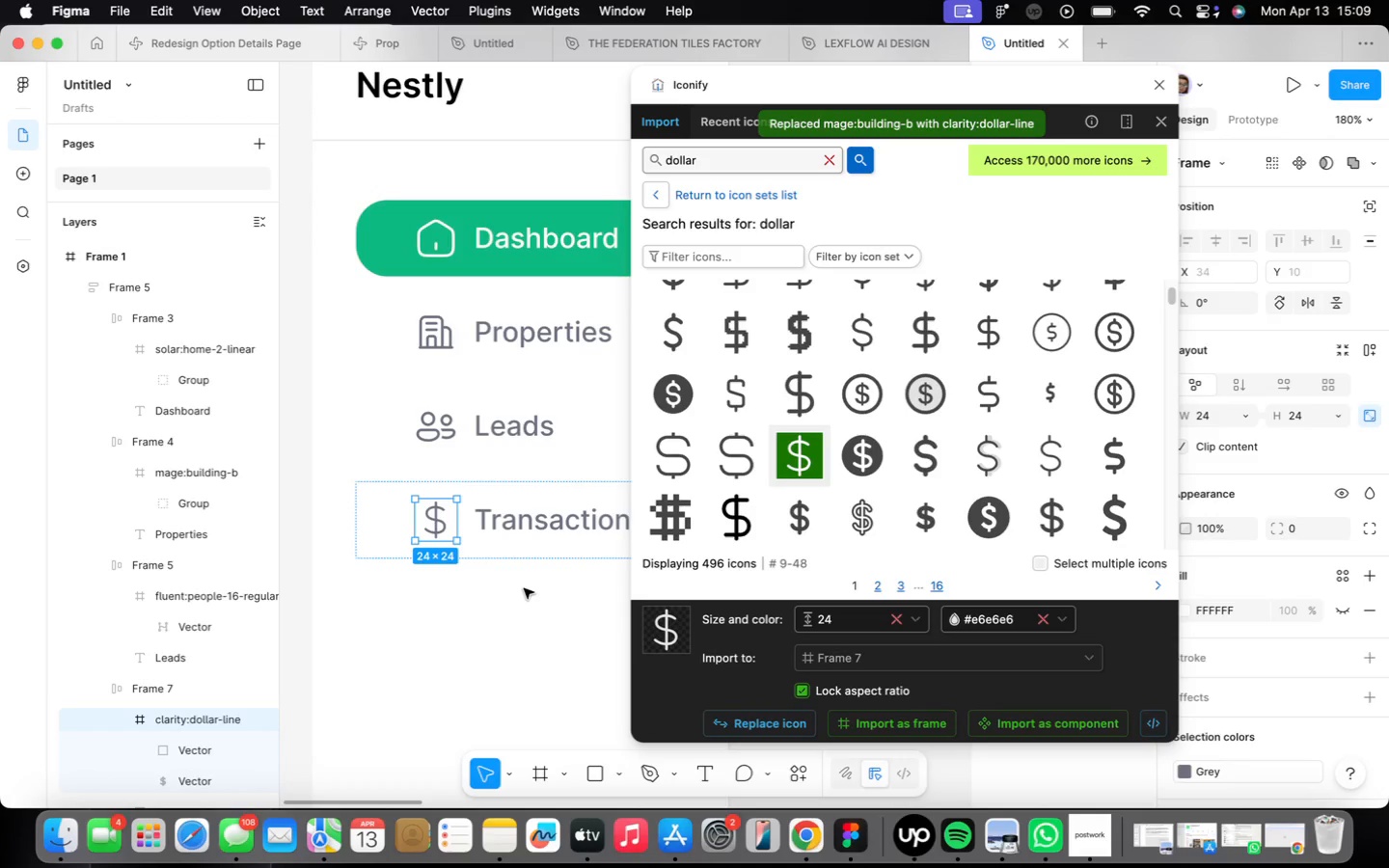 
left_click([1162, 83])
 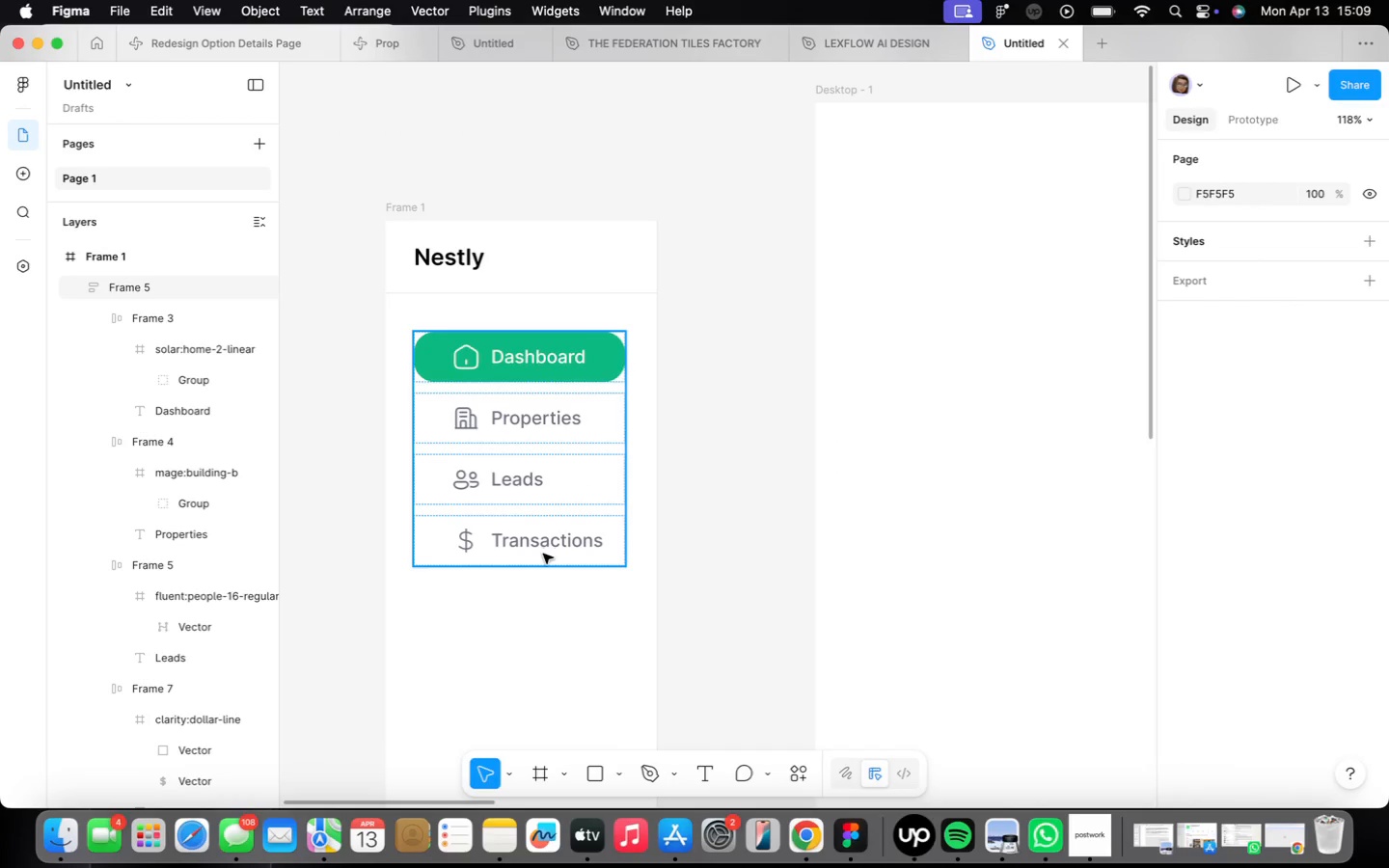 
double_click([543, 554])
 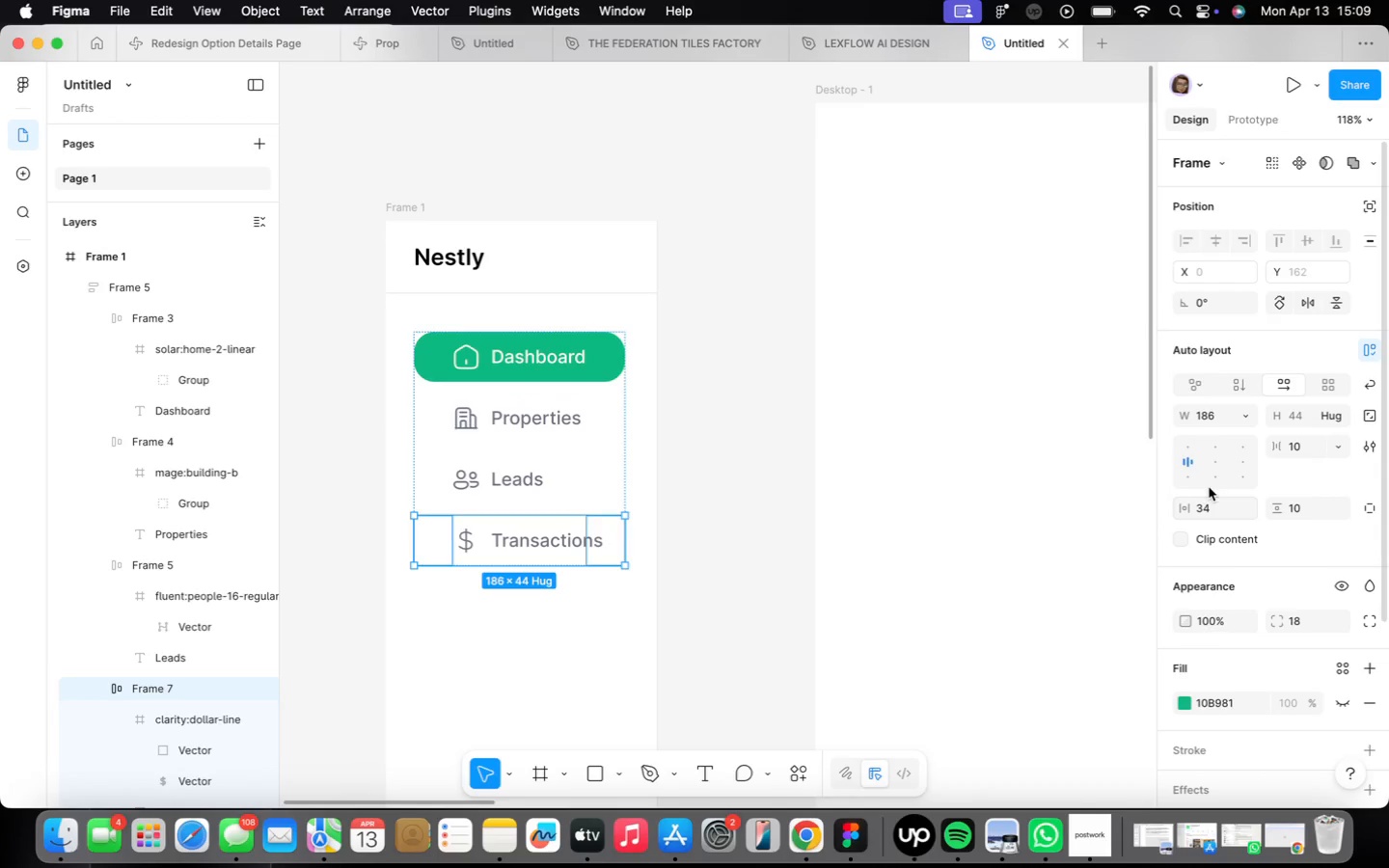 
scroll: coordinate [589, 422], scroll_direction: up, amount: 9.0
 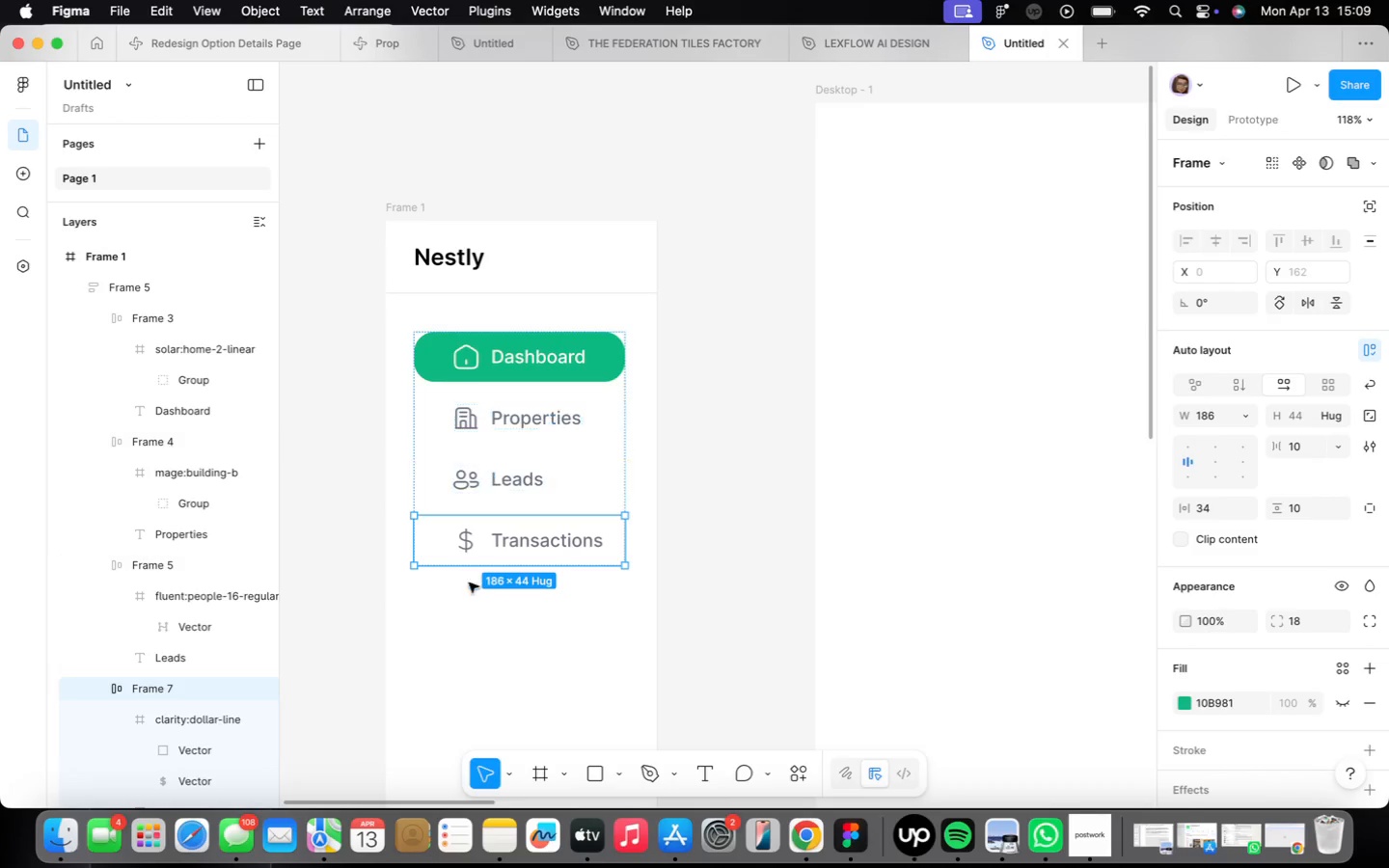 
scroll: coordinate [594, 428], scroll_direction: down, amount: 8.0
 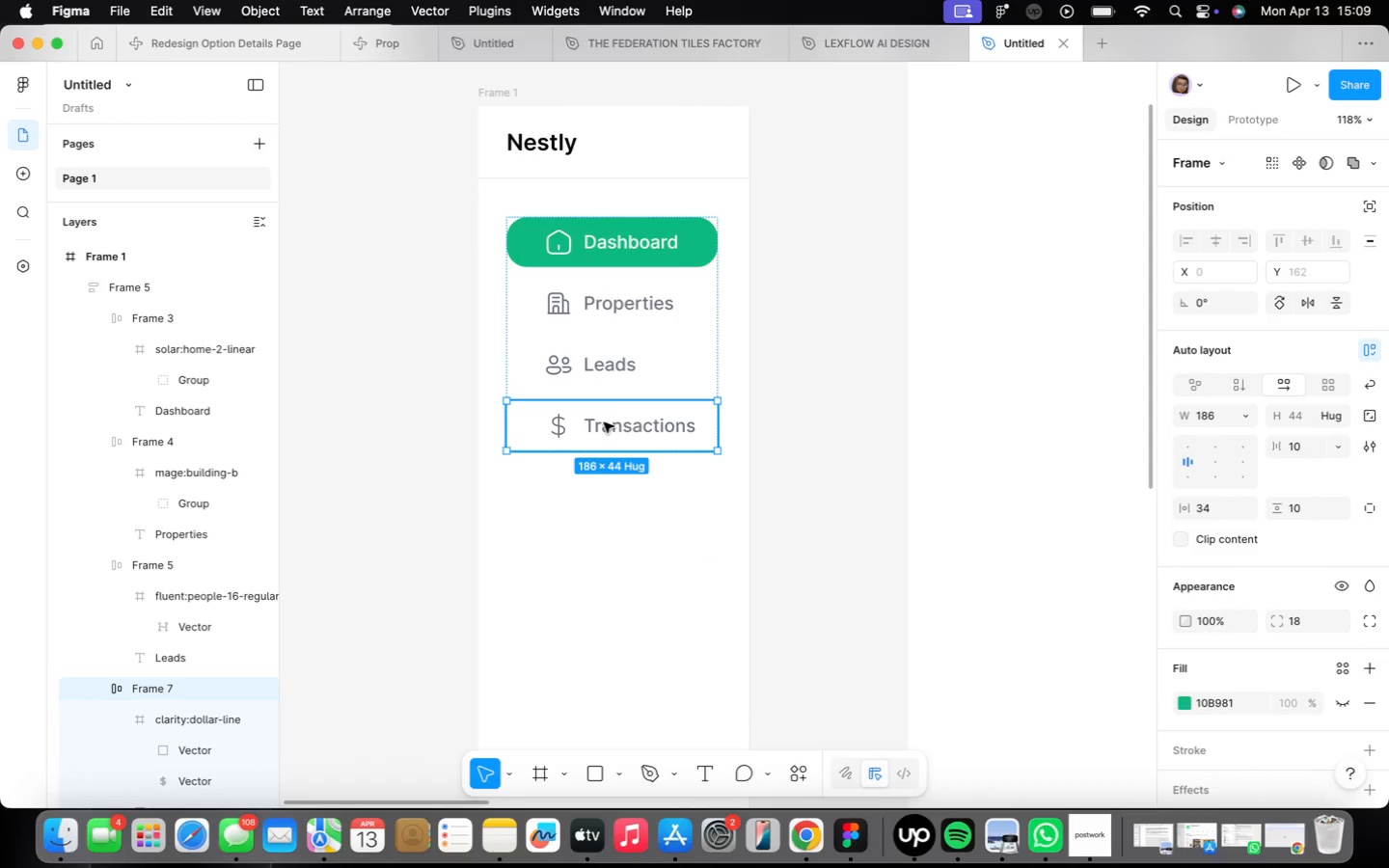 
scroll: coordinate [566, 427], scroll_direction: up, amount: 4.0
 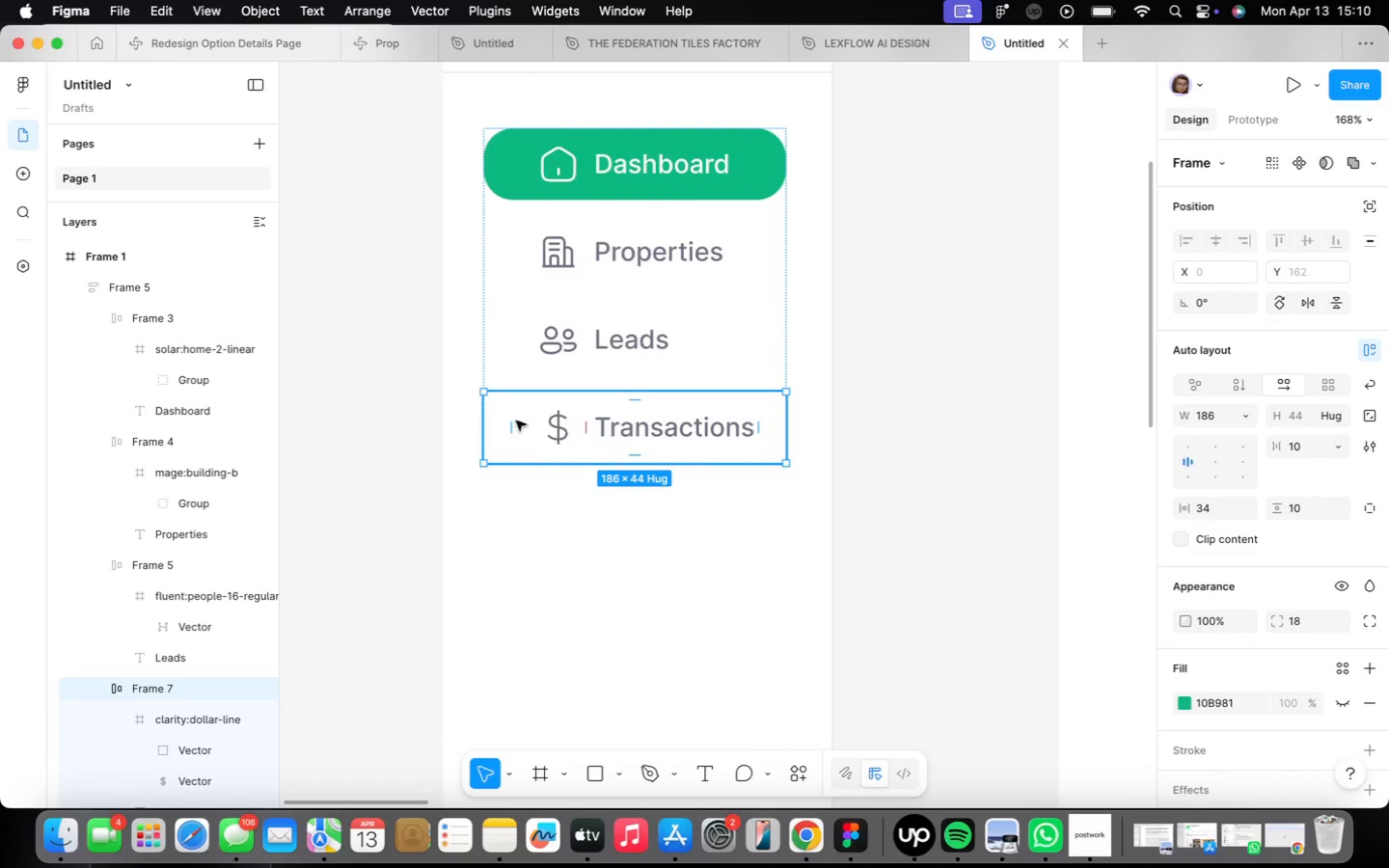 
double_click([580, 441])
 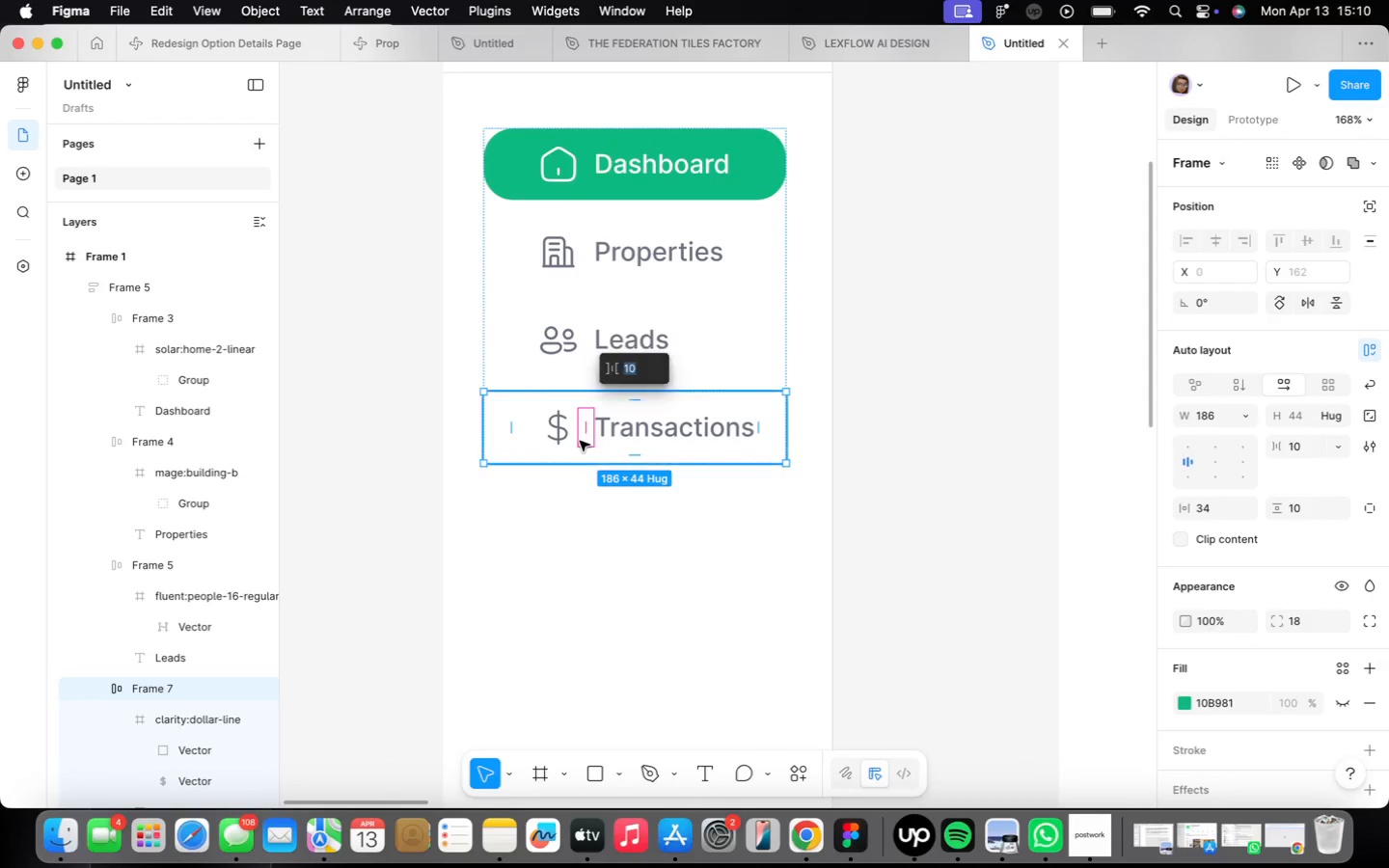 
hold_key(key=OptionLeft, duration=1.08)
 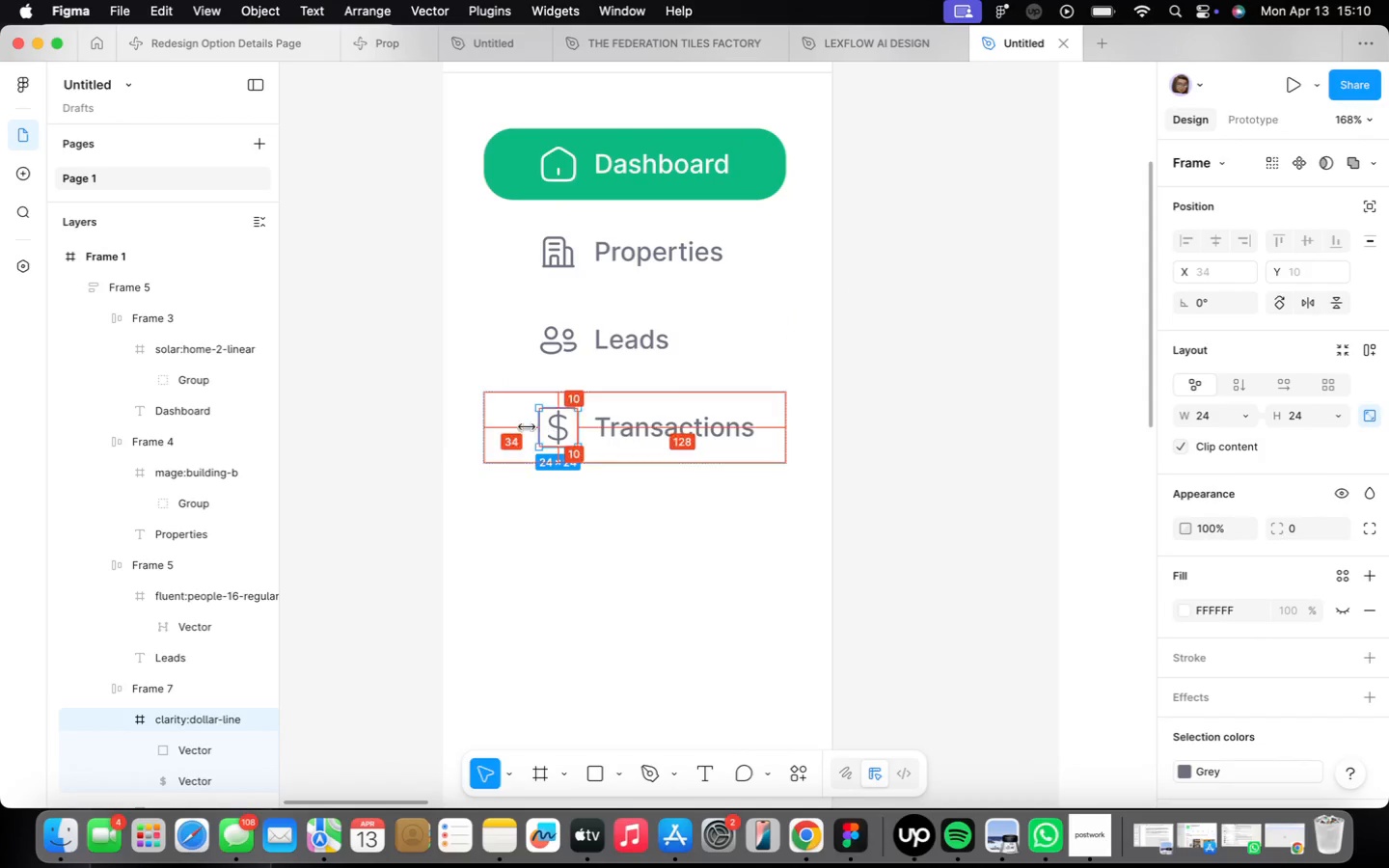 
left_click([555, 342])
 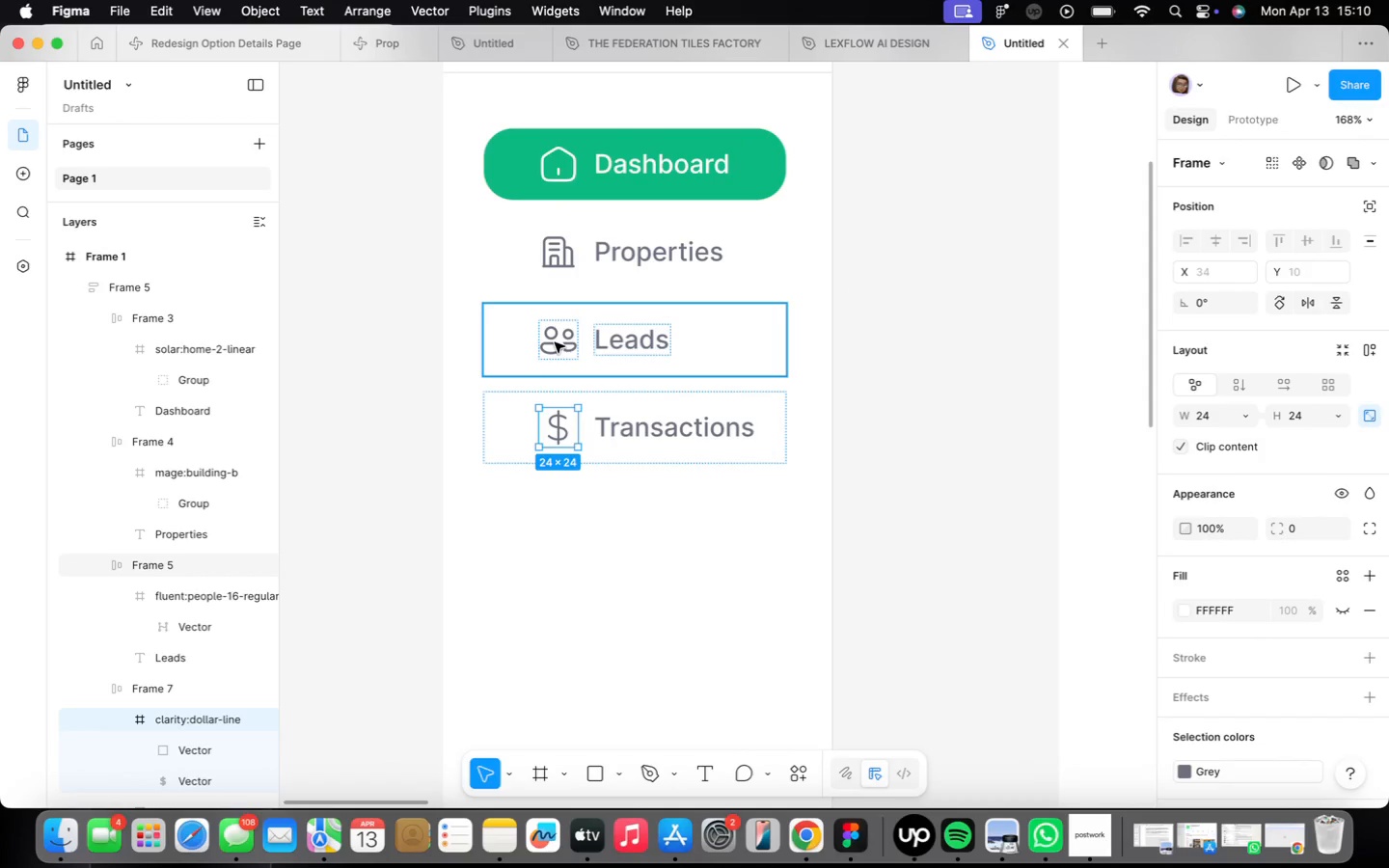 
hold_key(key=OptionLeft, duration=0.39)
 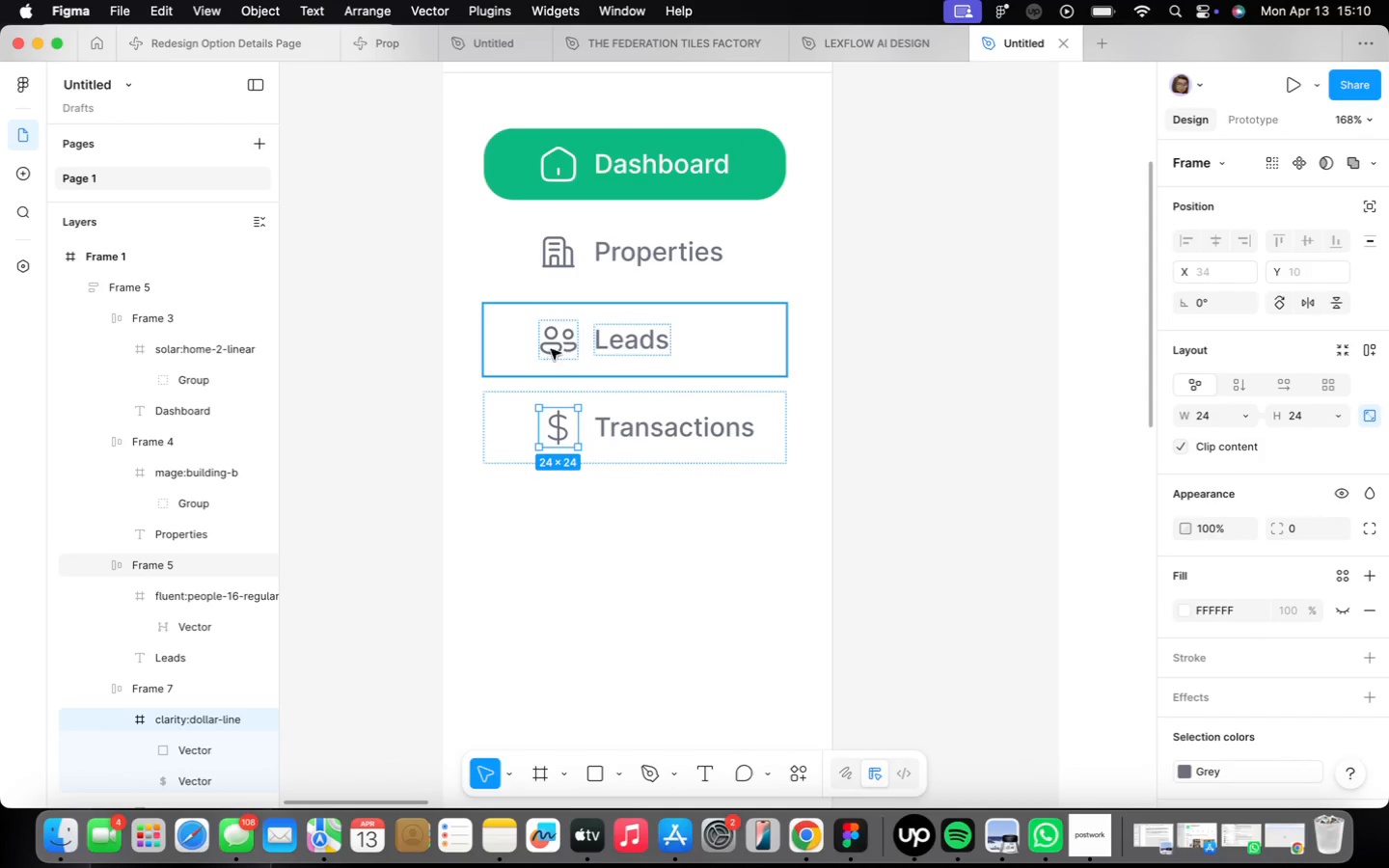 
left_click([584, 435])
 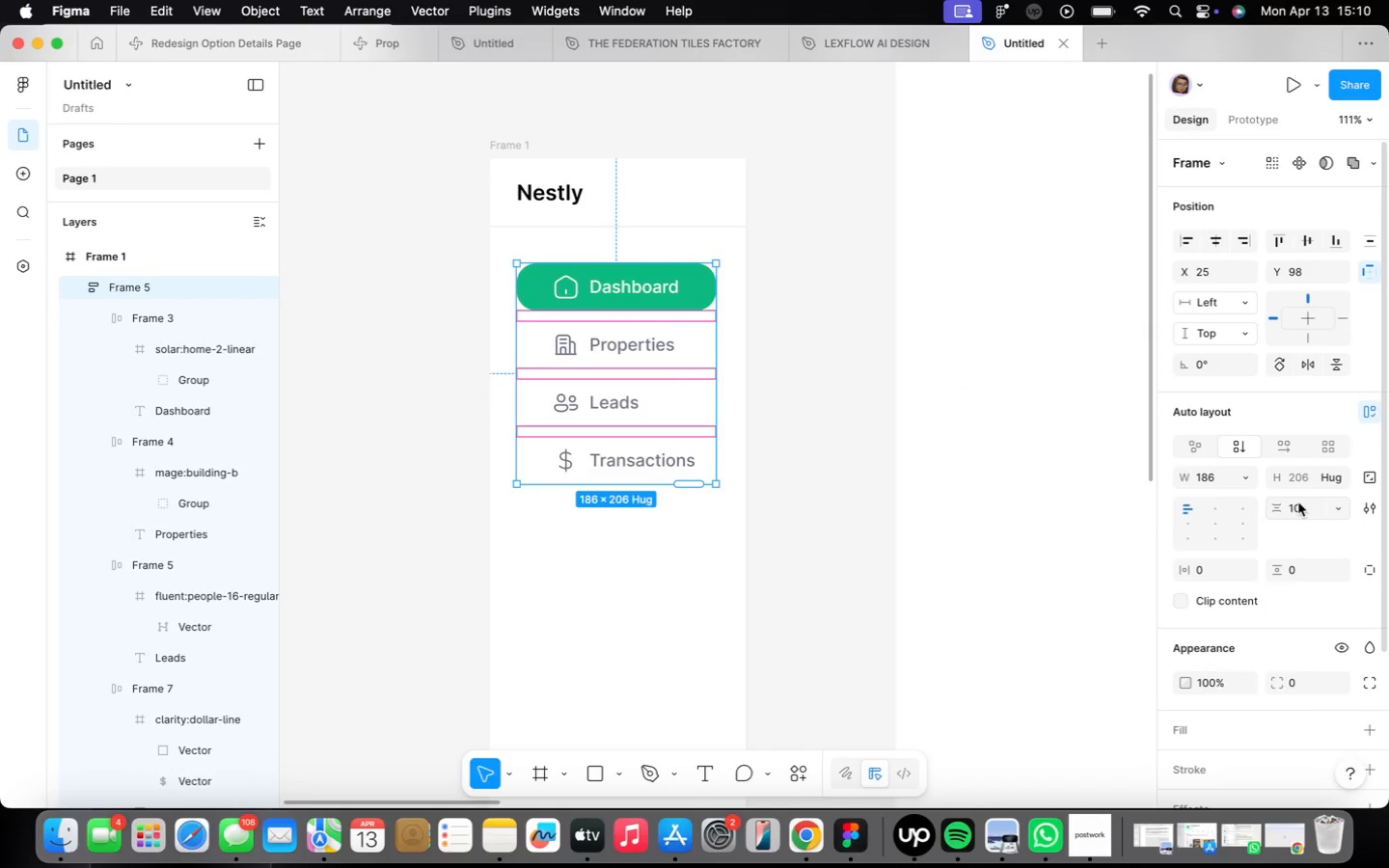 
scroll: coordinate [580, 524], scroll_direction: down, amount: 5.0
 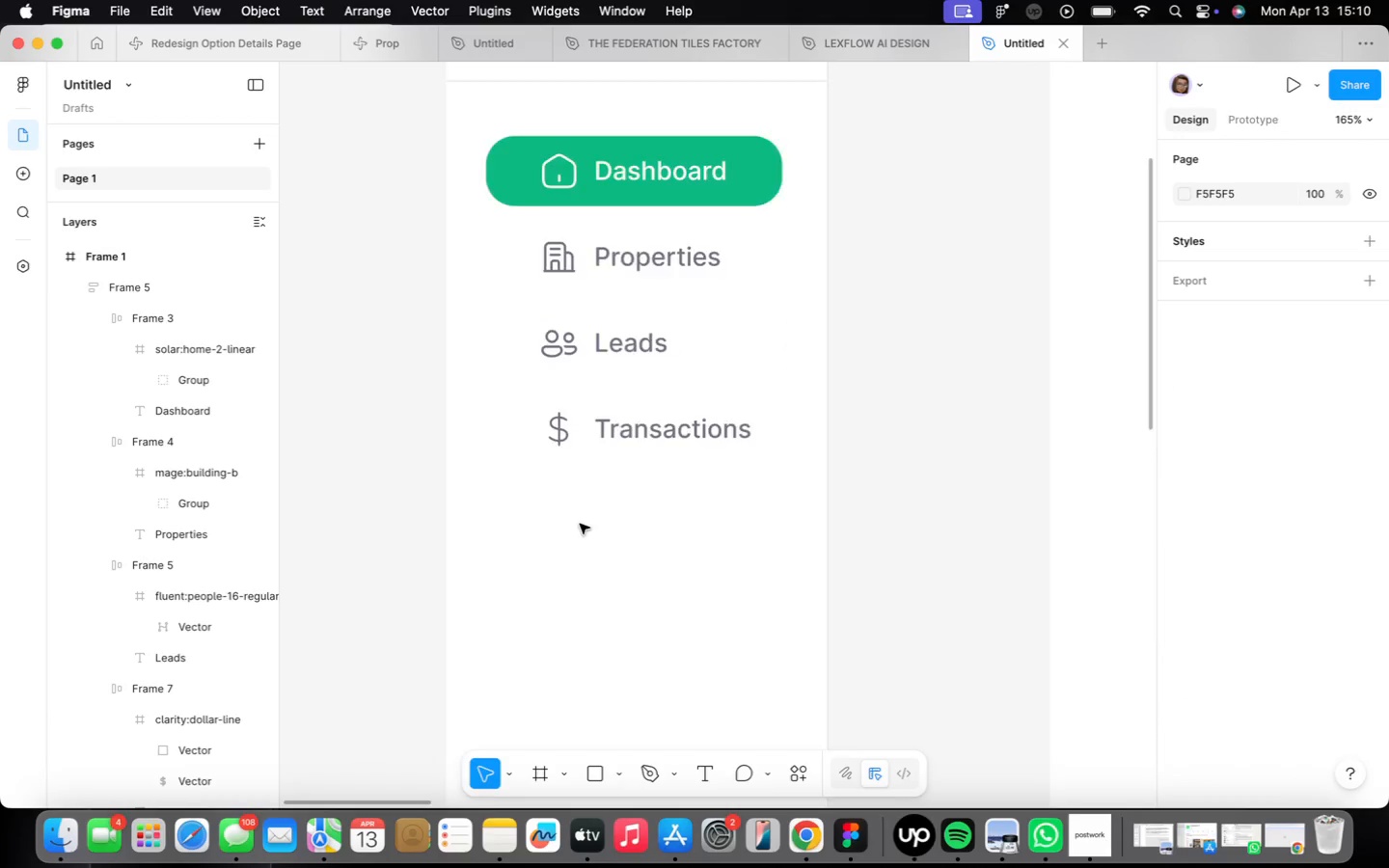 
left_click([1316, 512])
 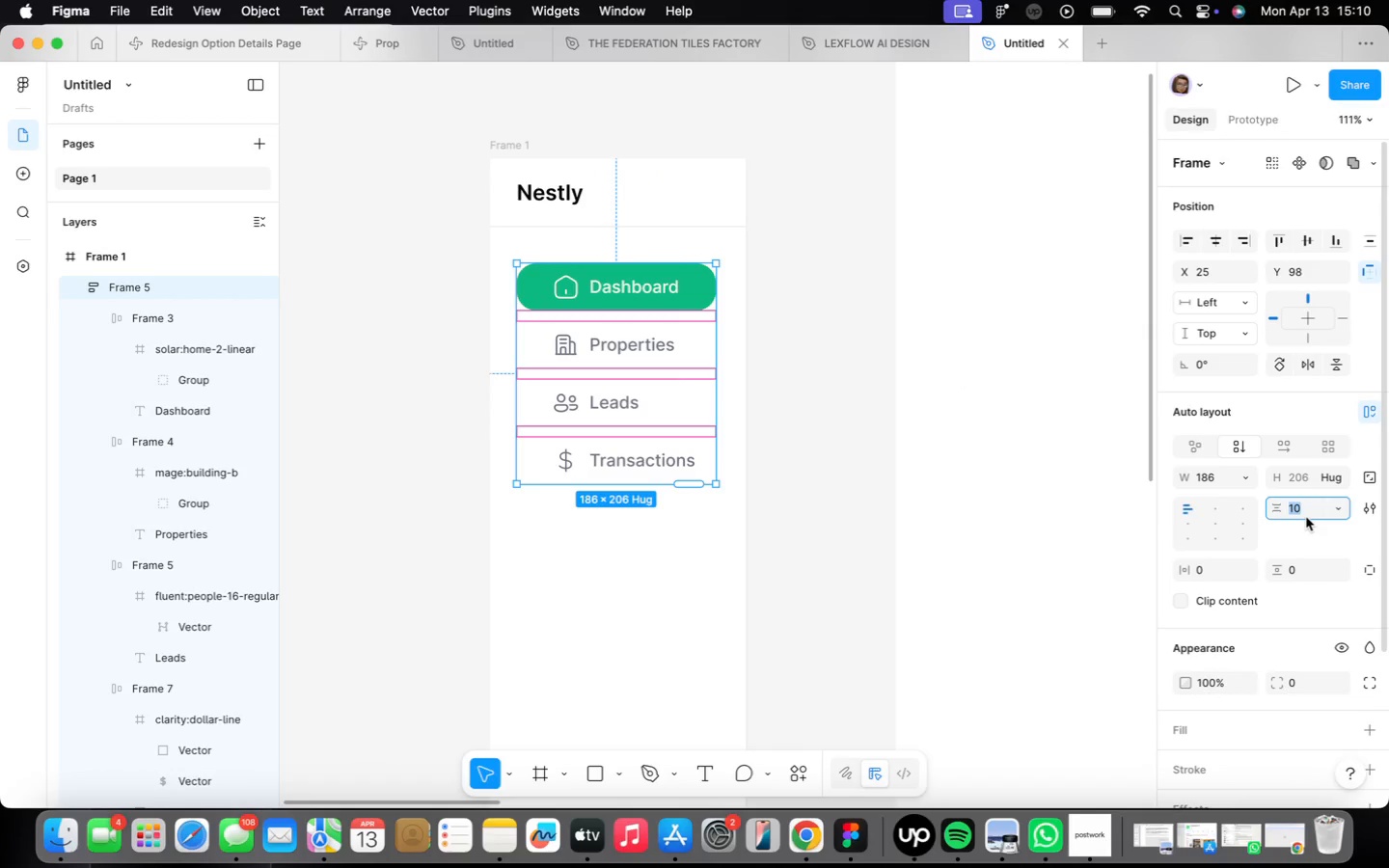 
key(1)
 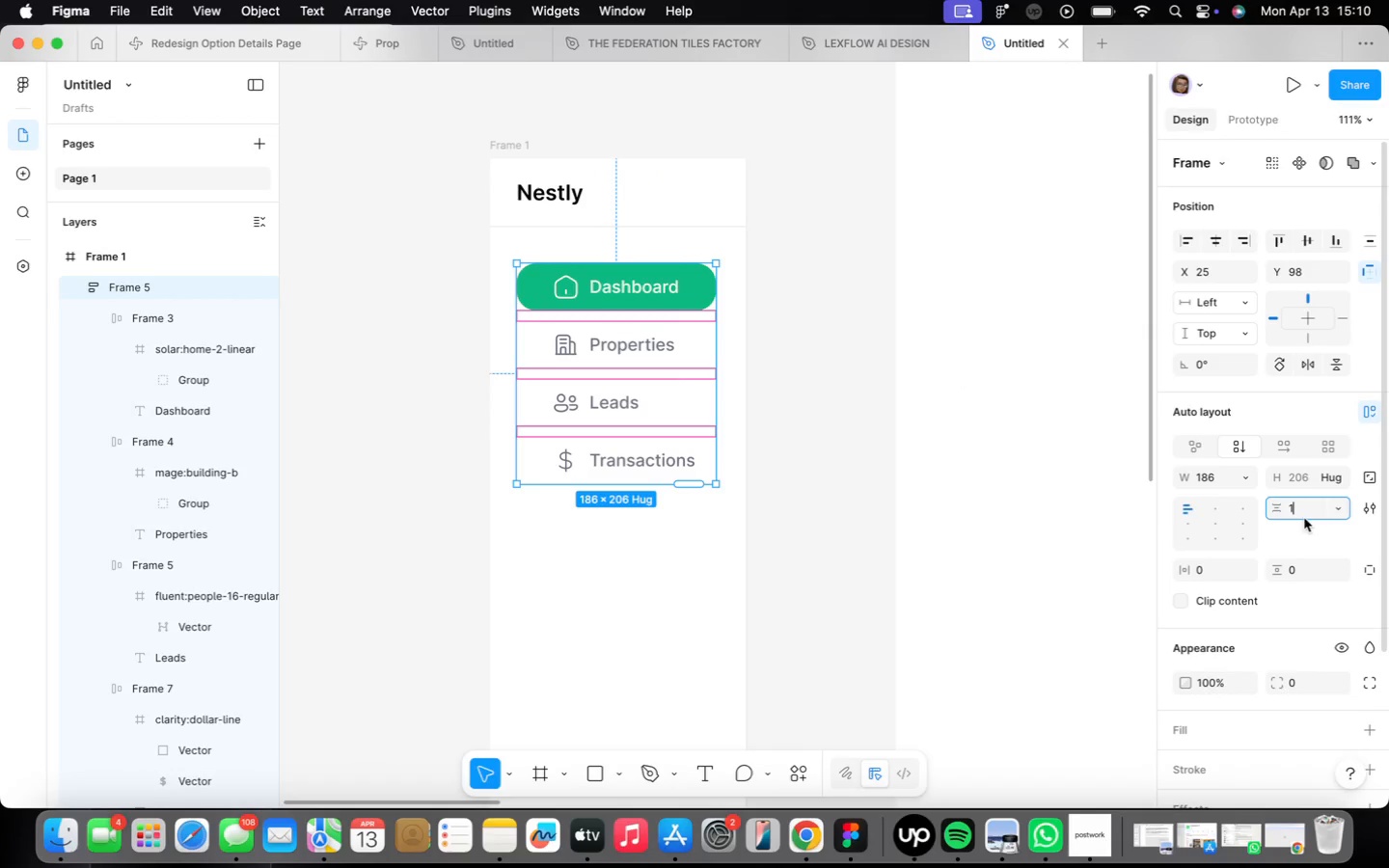 
key(2)
 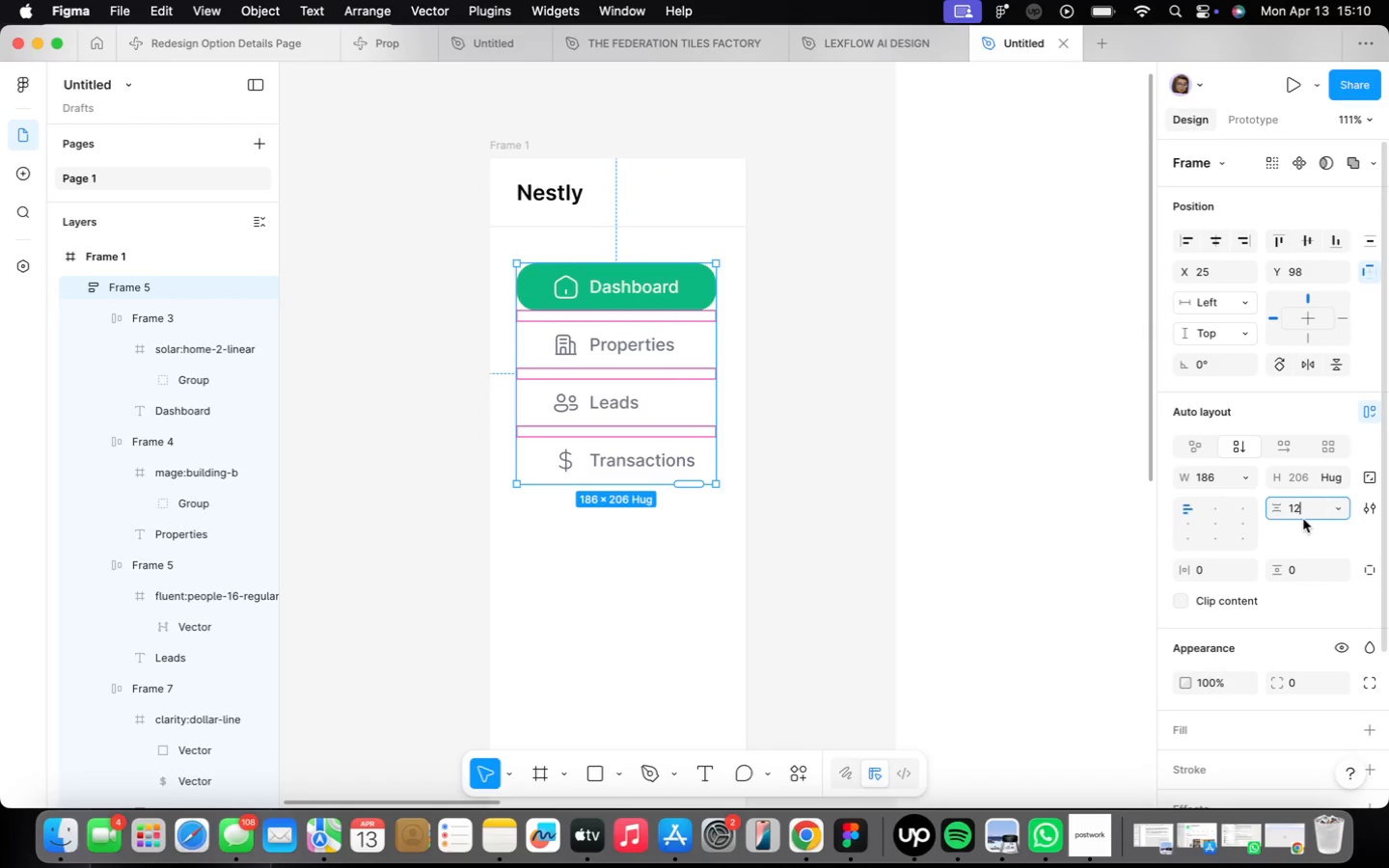 
key(Enter)
 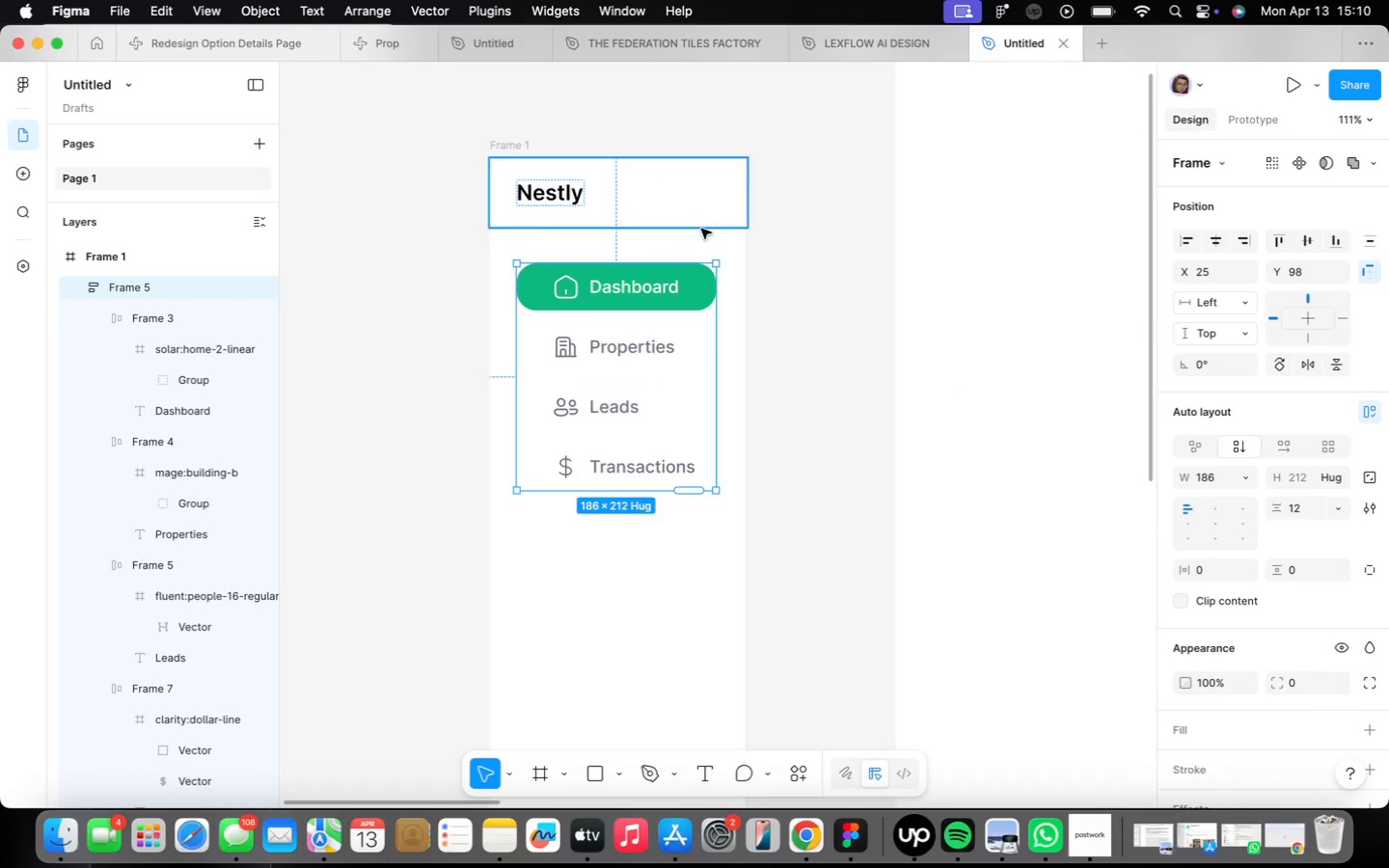 
left_click([788, 365])
 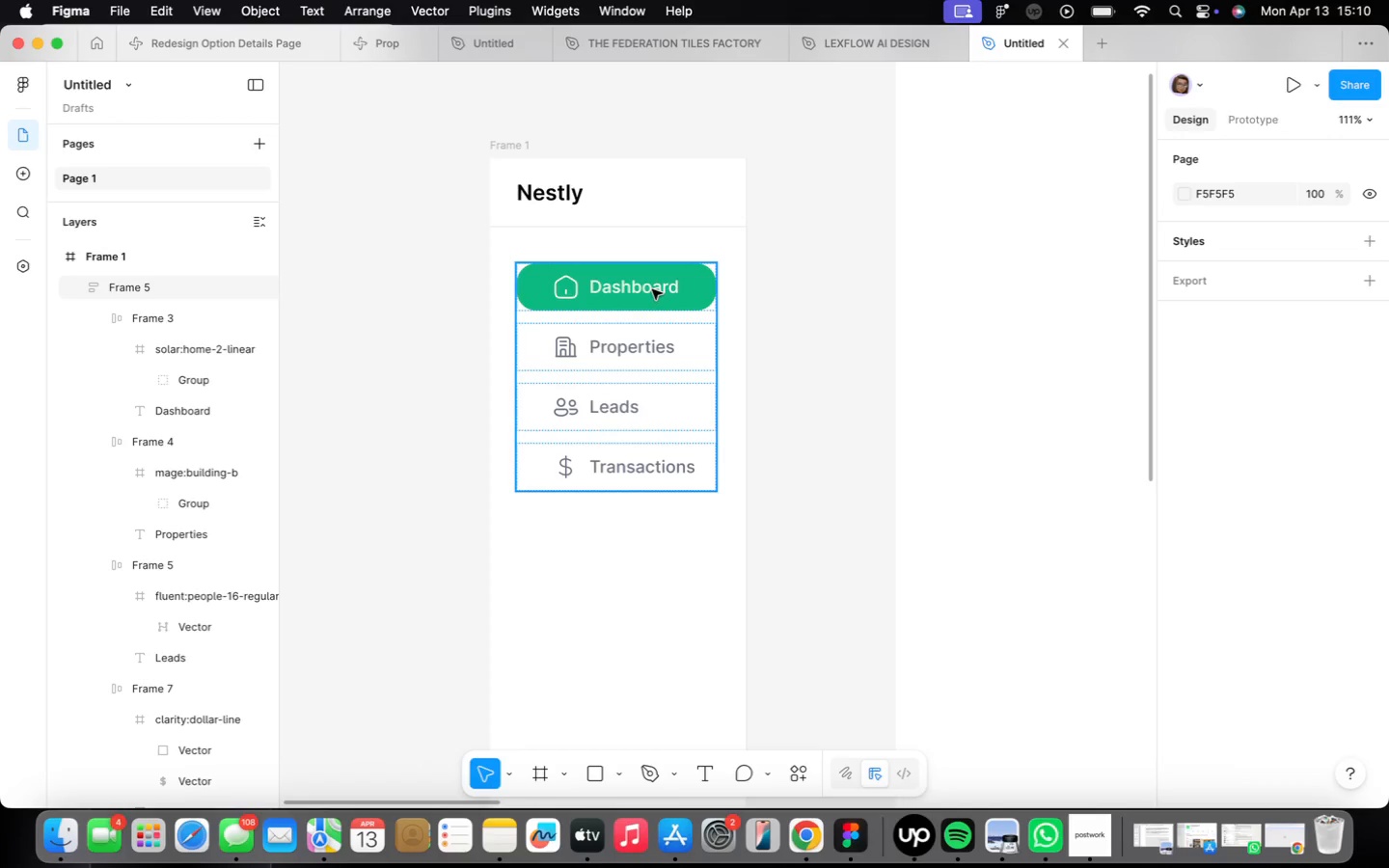 
double_click([649, 287])
 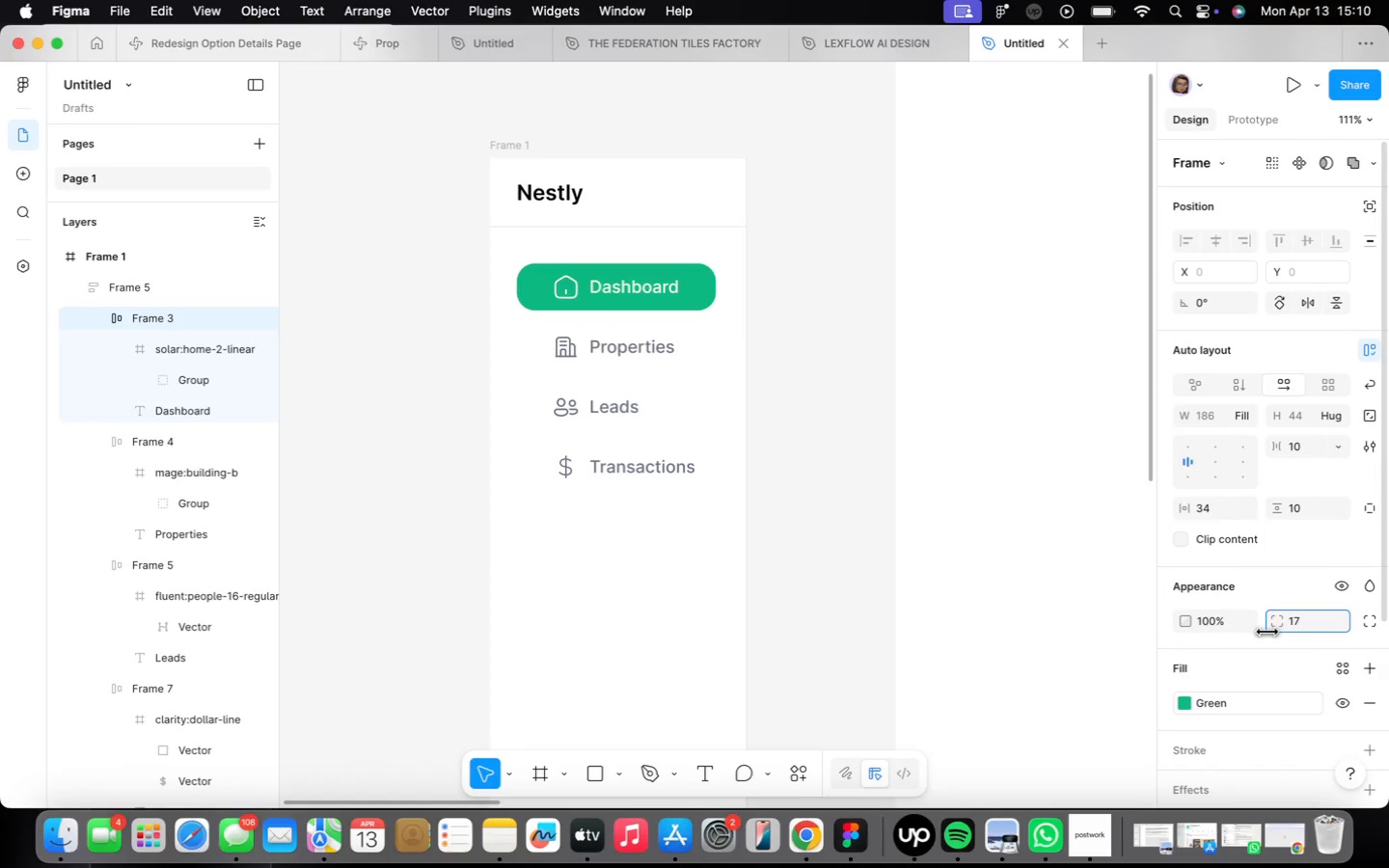 
wait(6.3)
 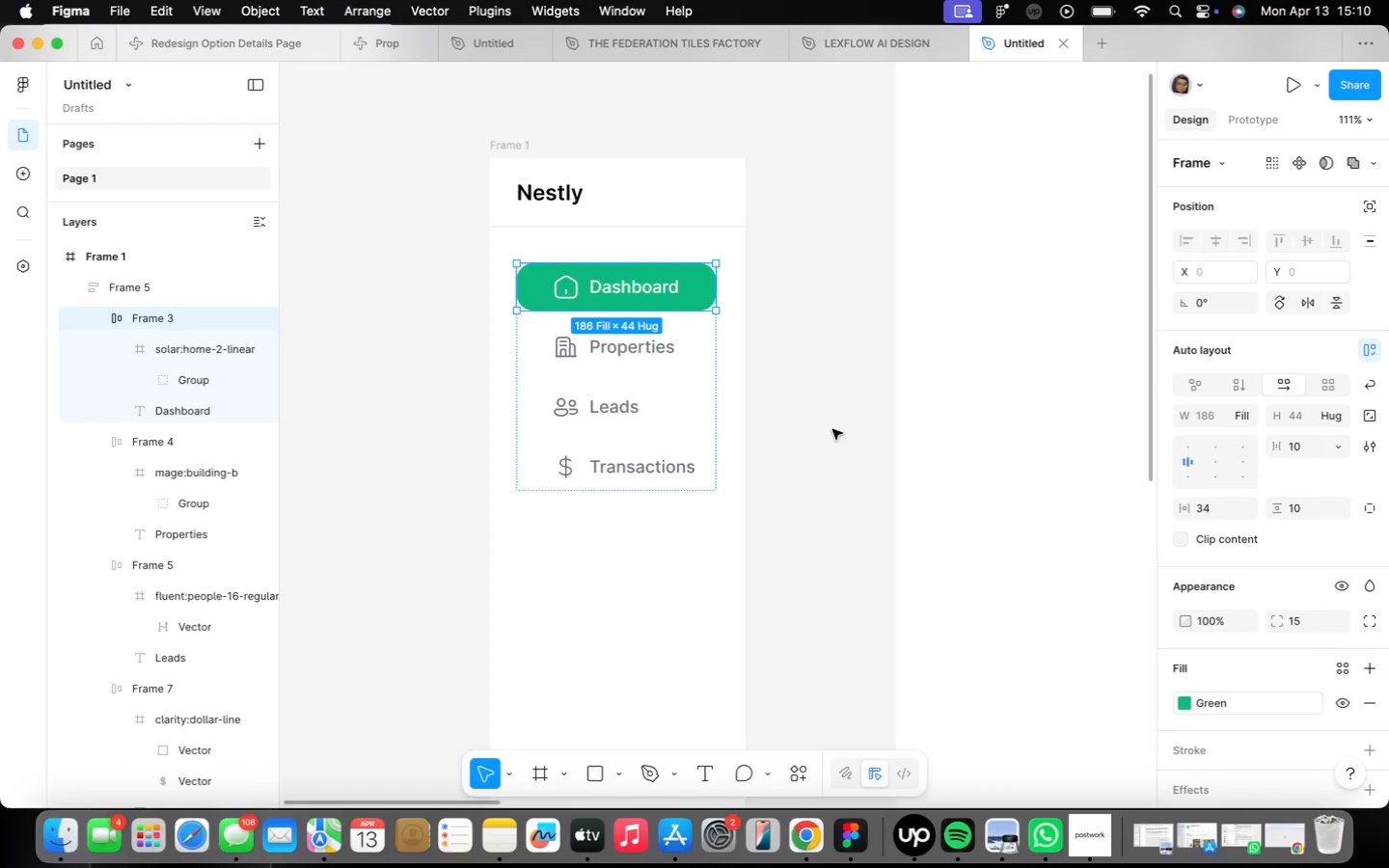 
left_click([832, 429])
 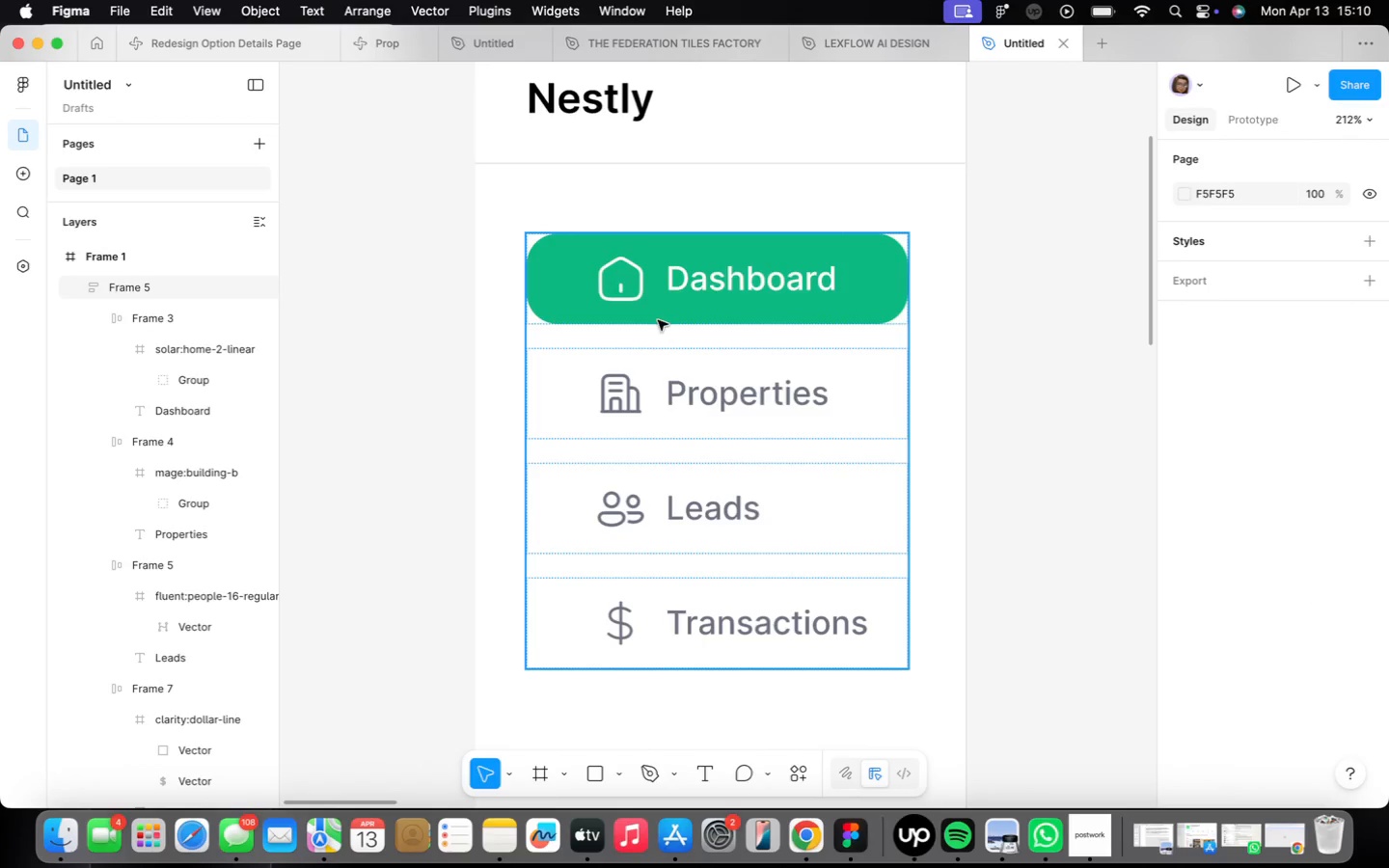 
scroll: coordinate [832, 428], scroll_direction: down, amount: 3.0
 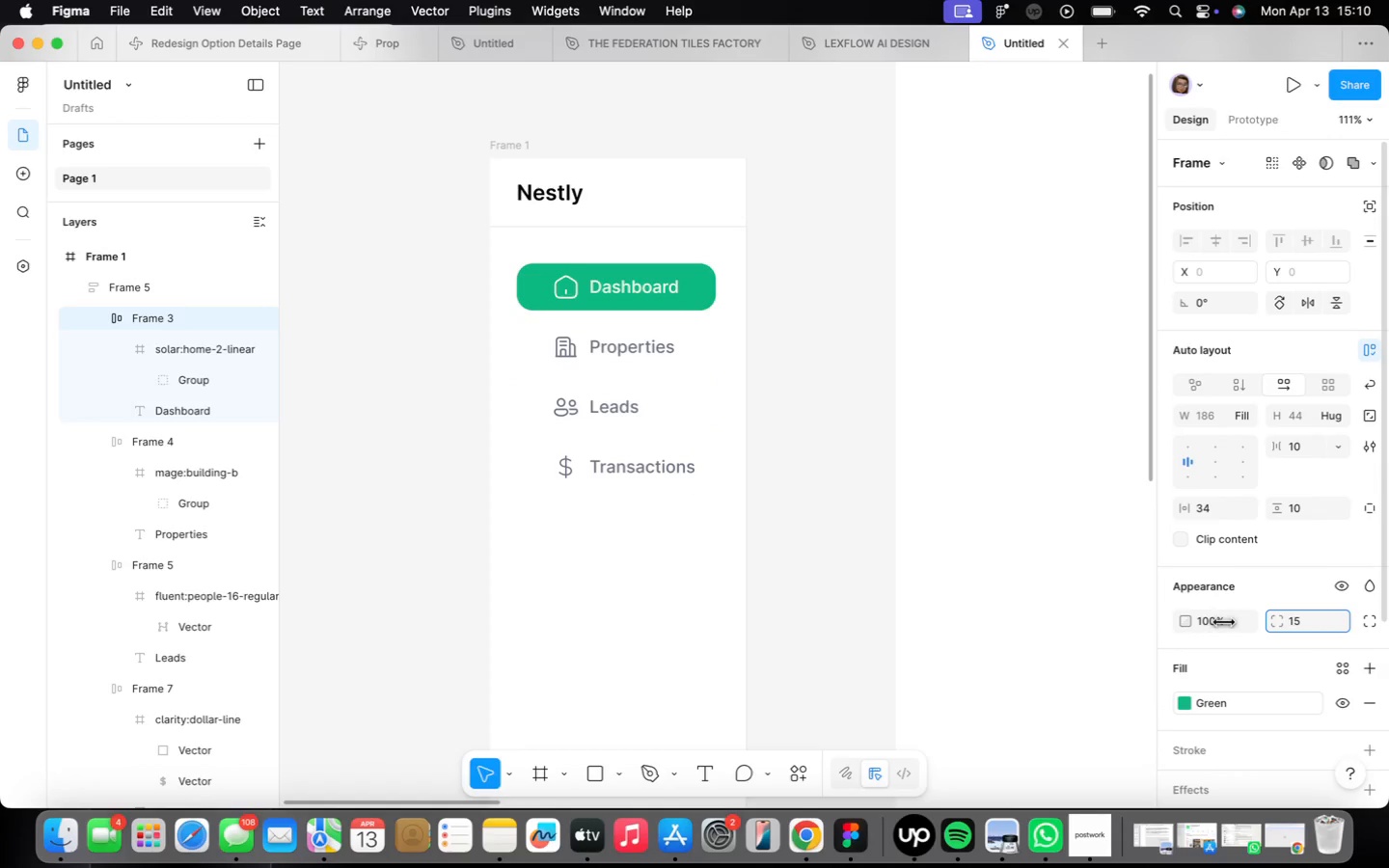 
scroll: coordinate [670, 364], scroll_direction: up, amount: 16.0
 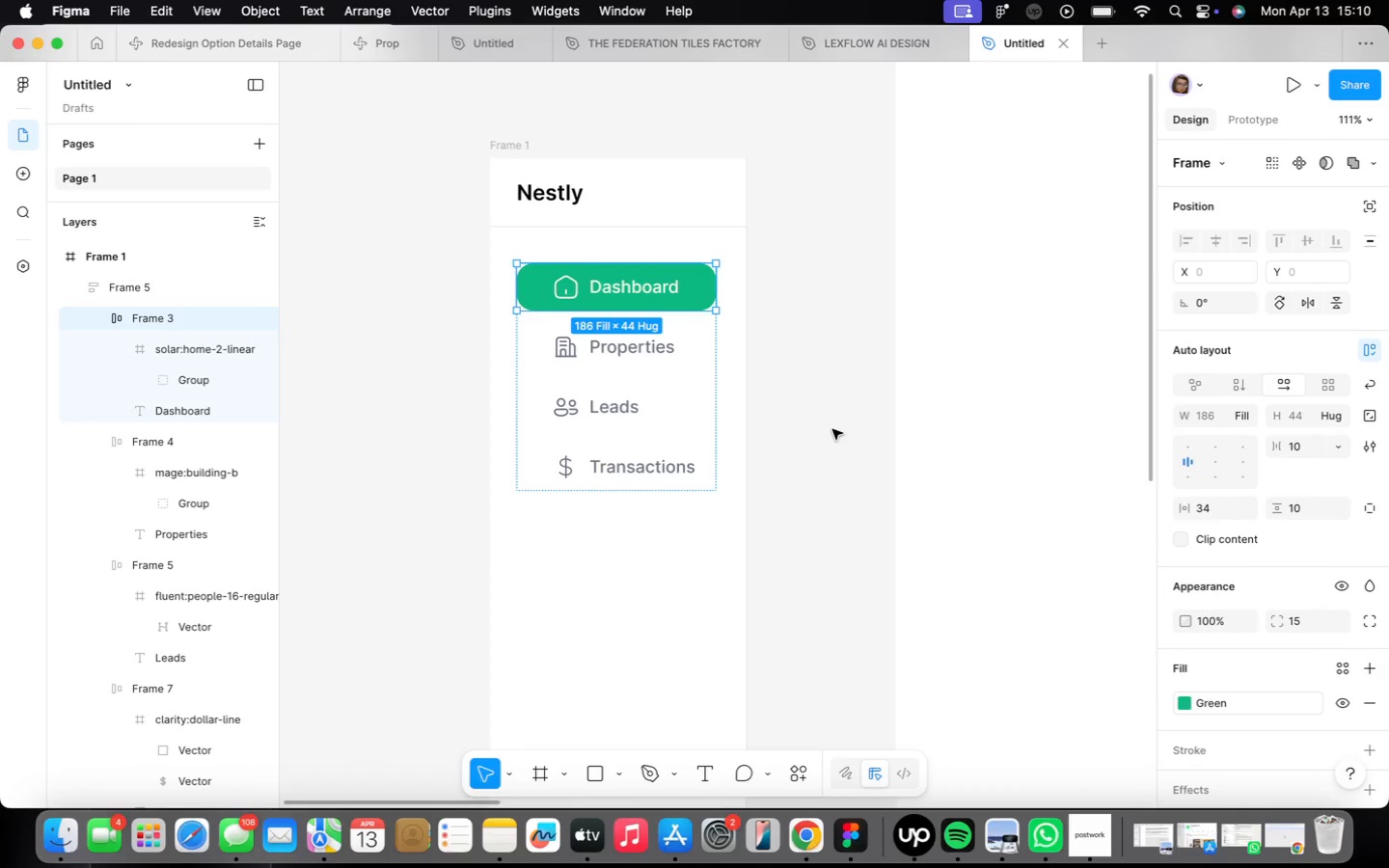 
double_click([636, 288])
 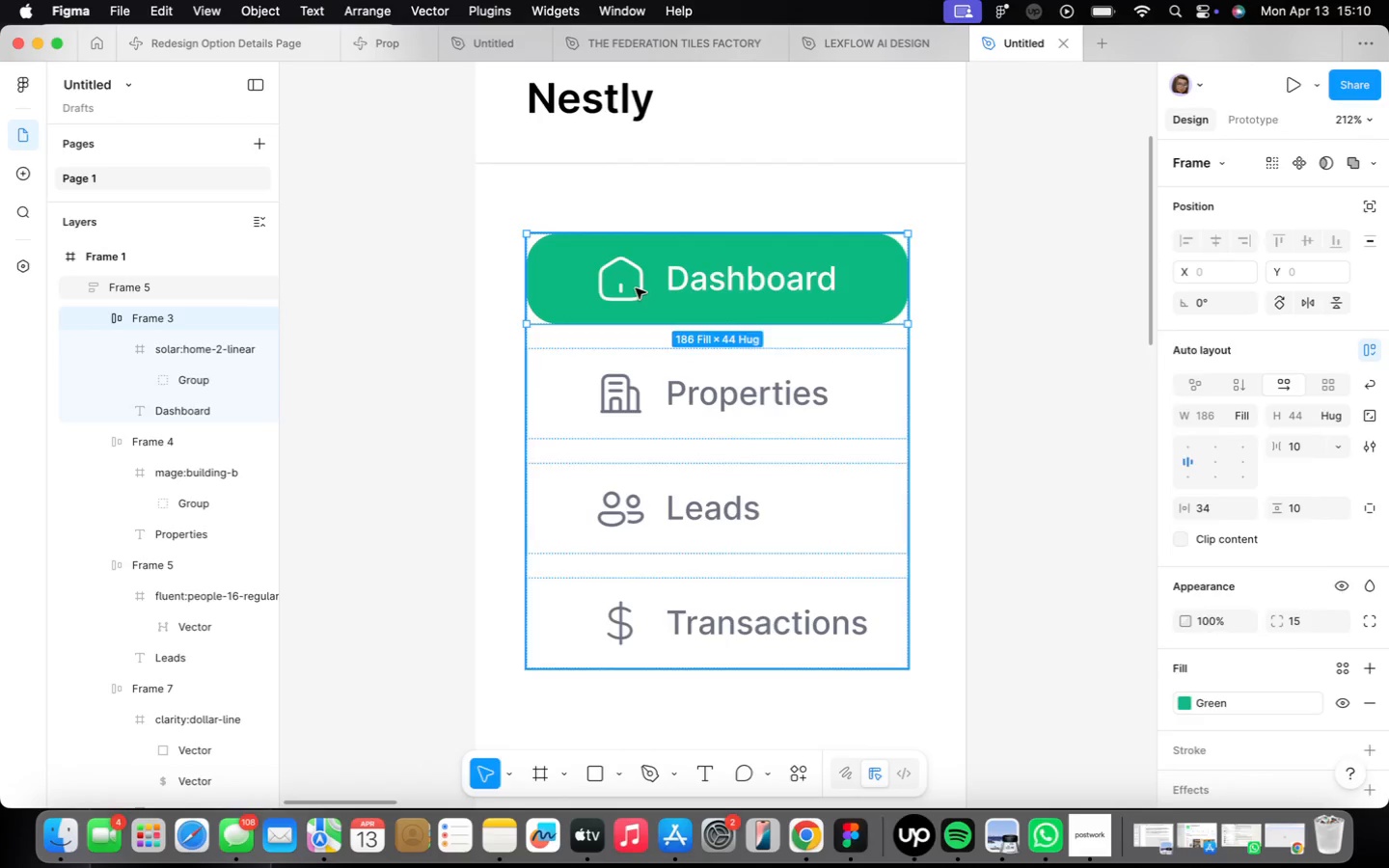 
triple_click([636, 288])
 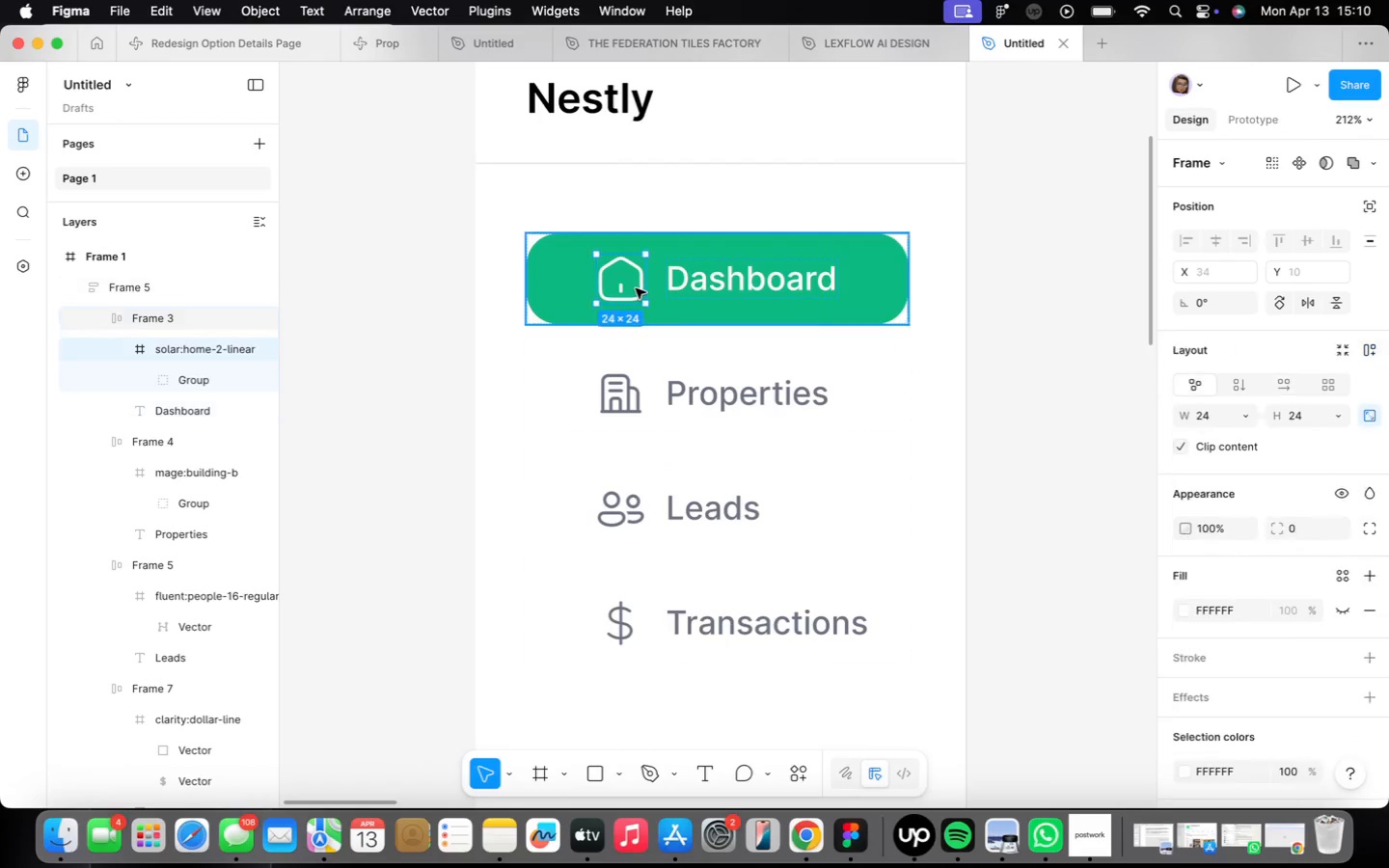 
triple_click([636, 288])
 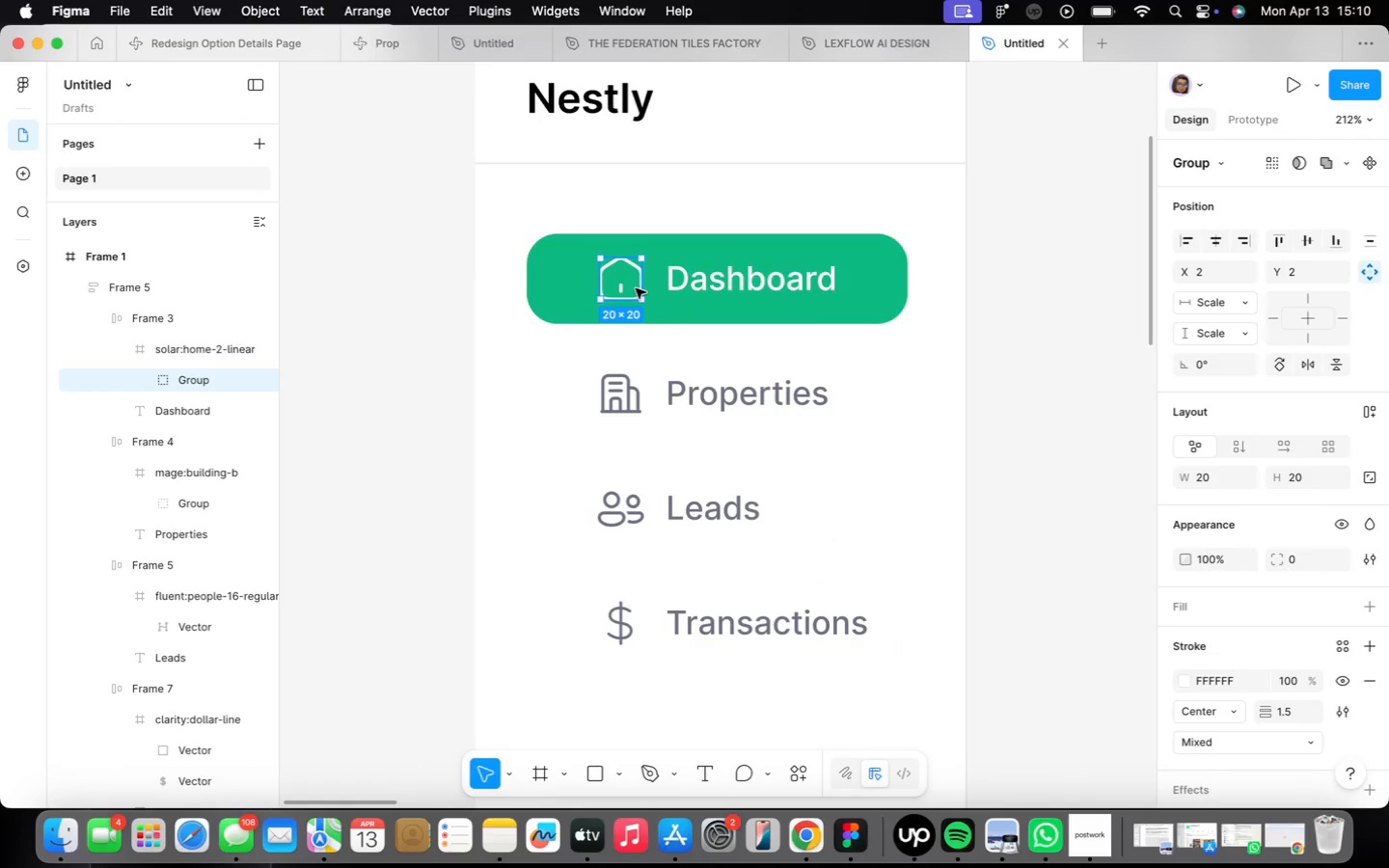 
left_click([614, 293])
 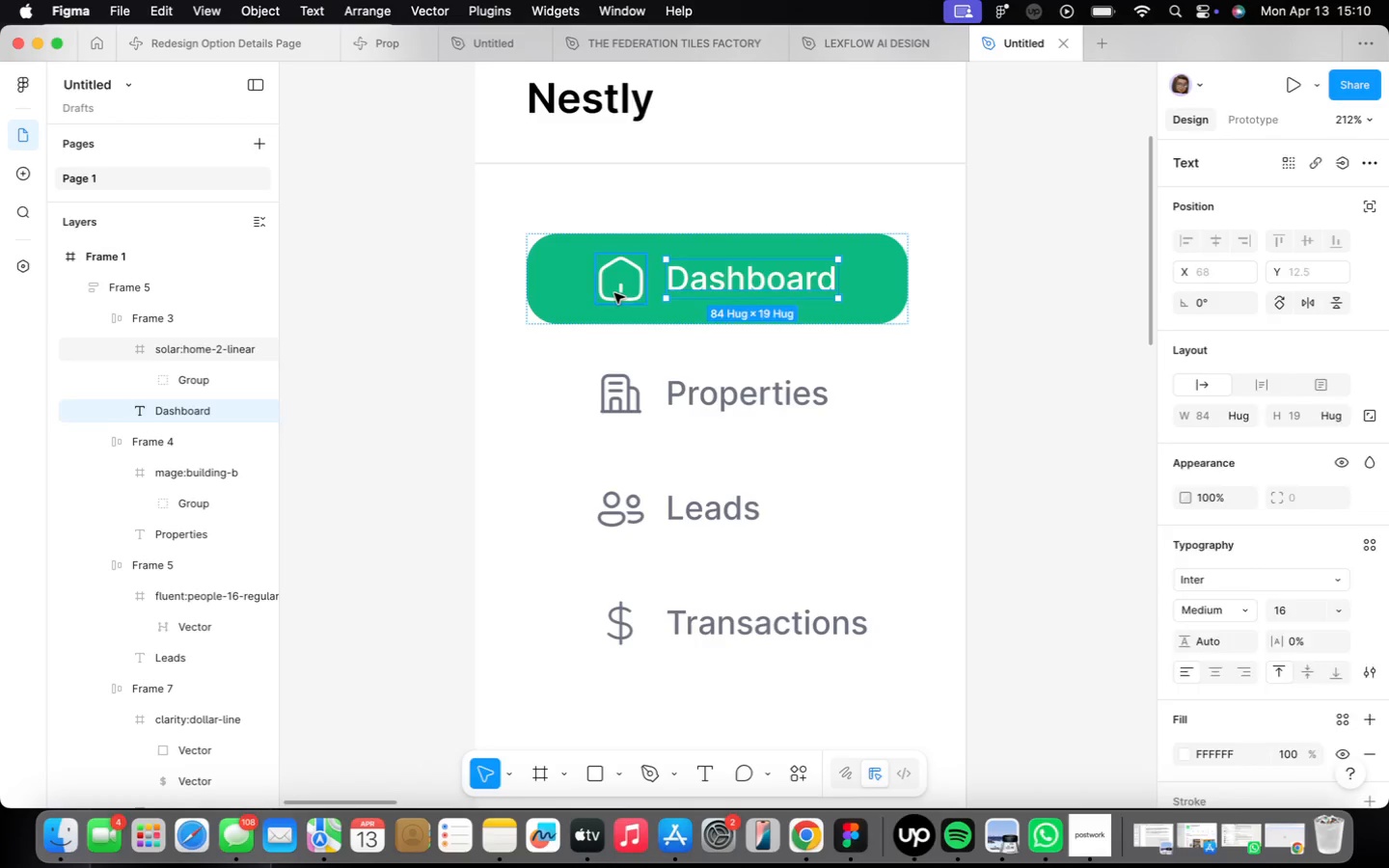 
scroll: coordinate [796, 426], scroll_direction: down, amount: 20.0
 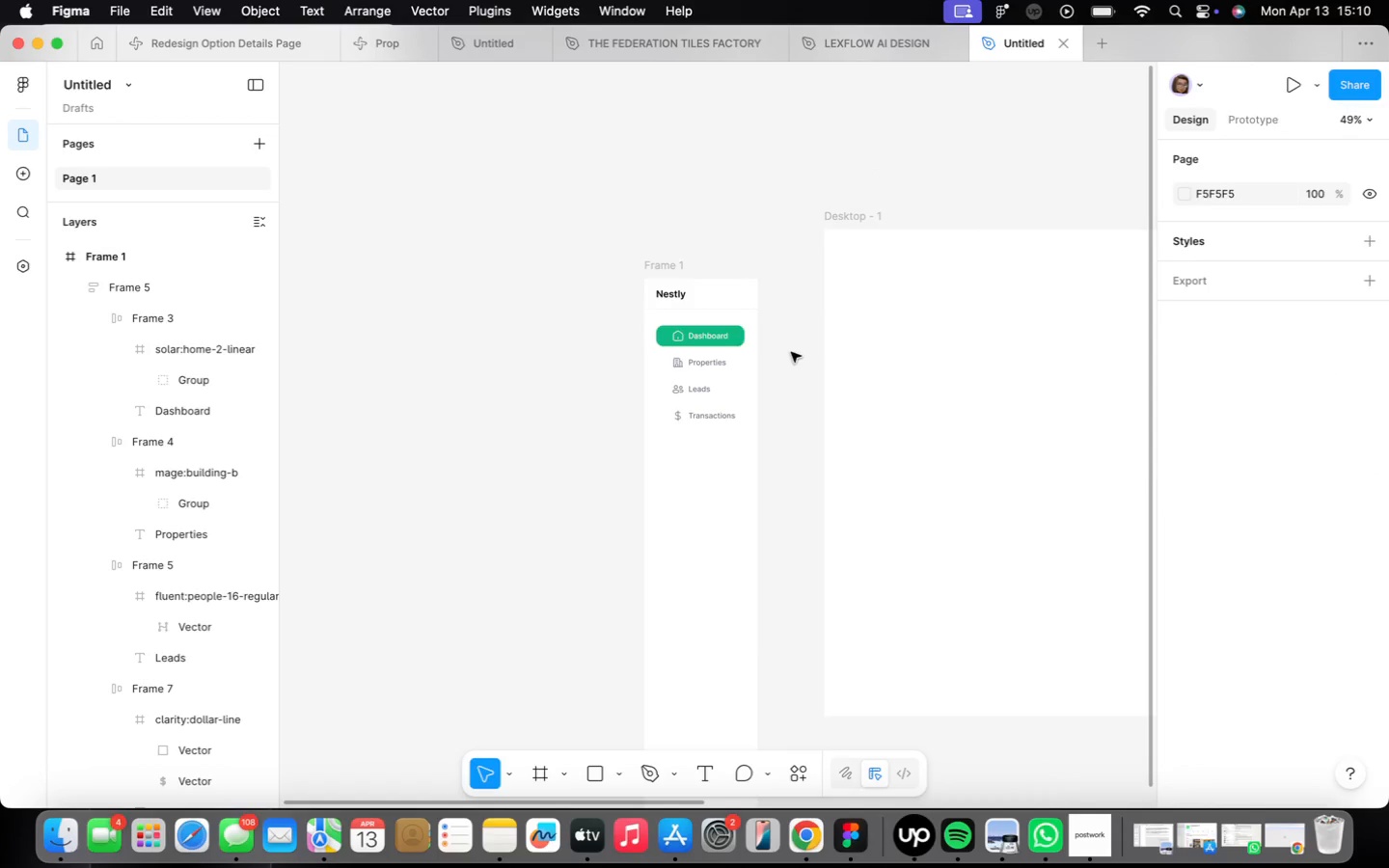 
wait(8.53)
 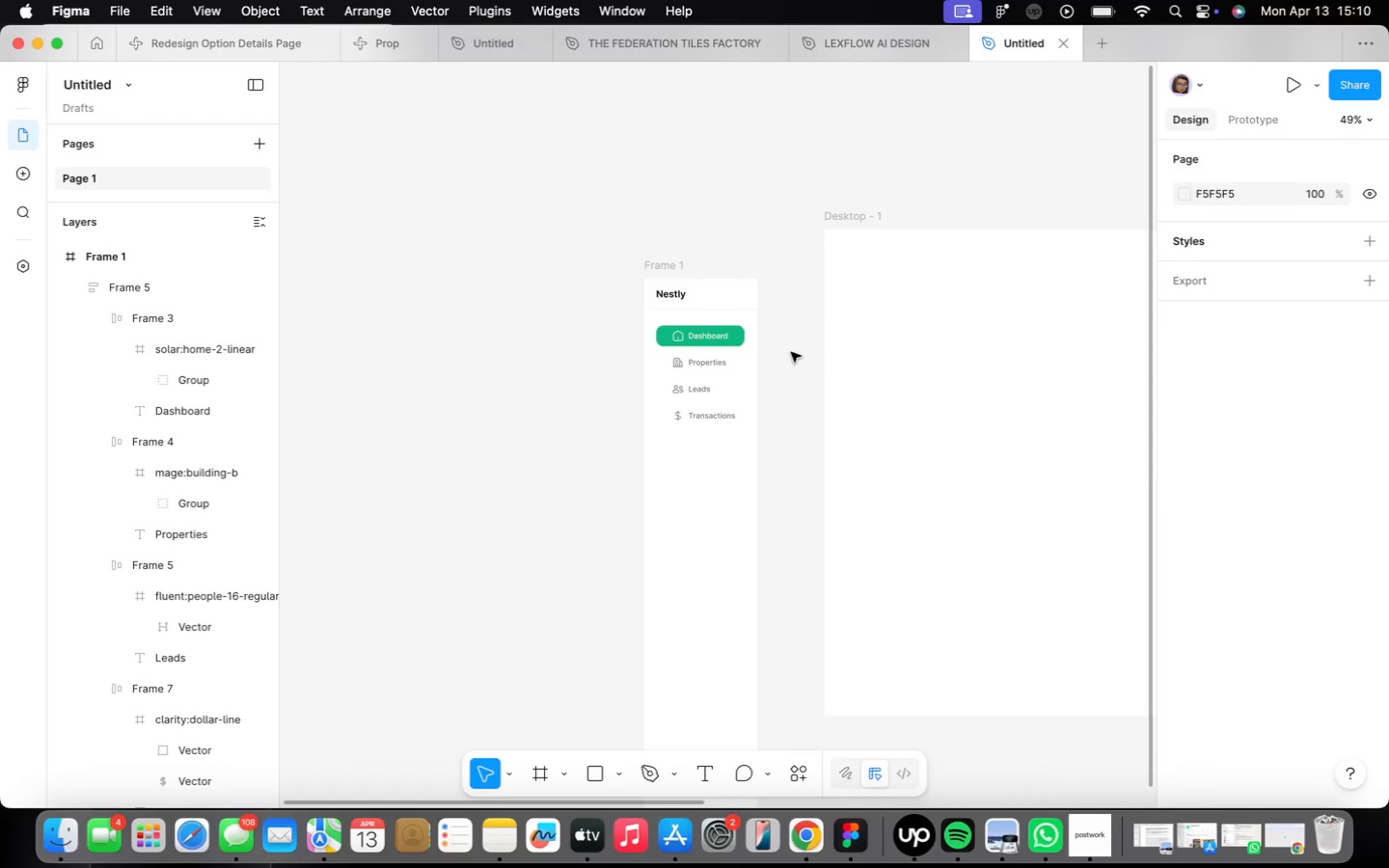 
scroll: coordinate [740, 421], scroll_direction: down, amount: 5.0
 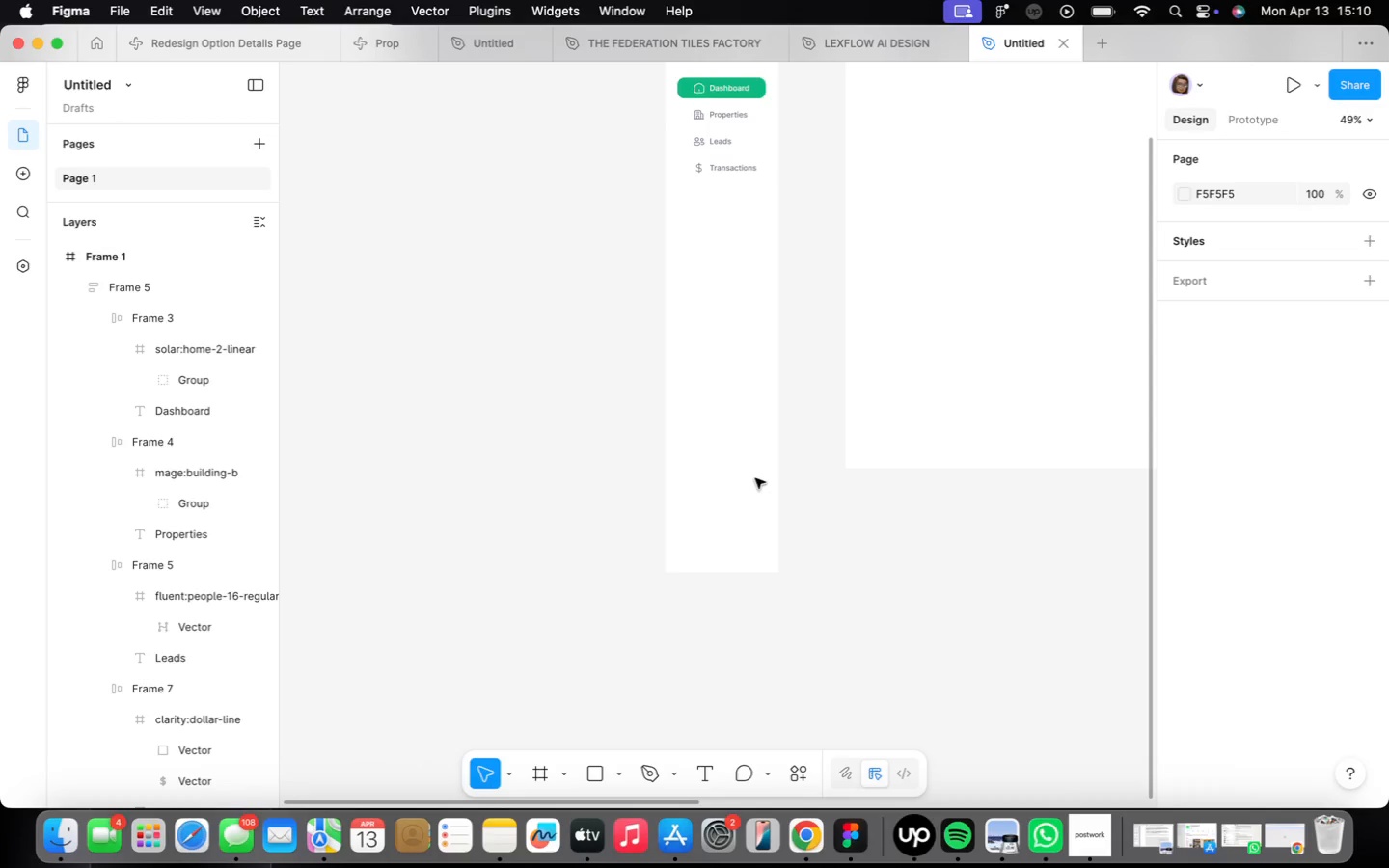 
left_click_drag(start_coordinate=[680, 275], to_coordinate=[797, 245])
 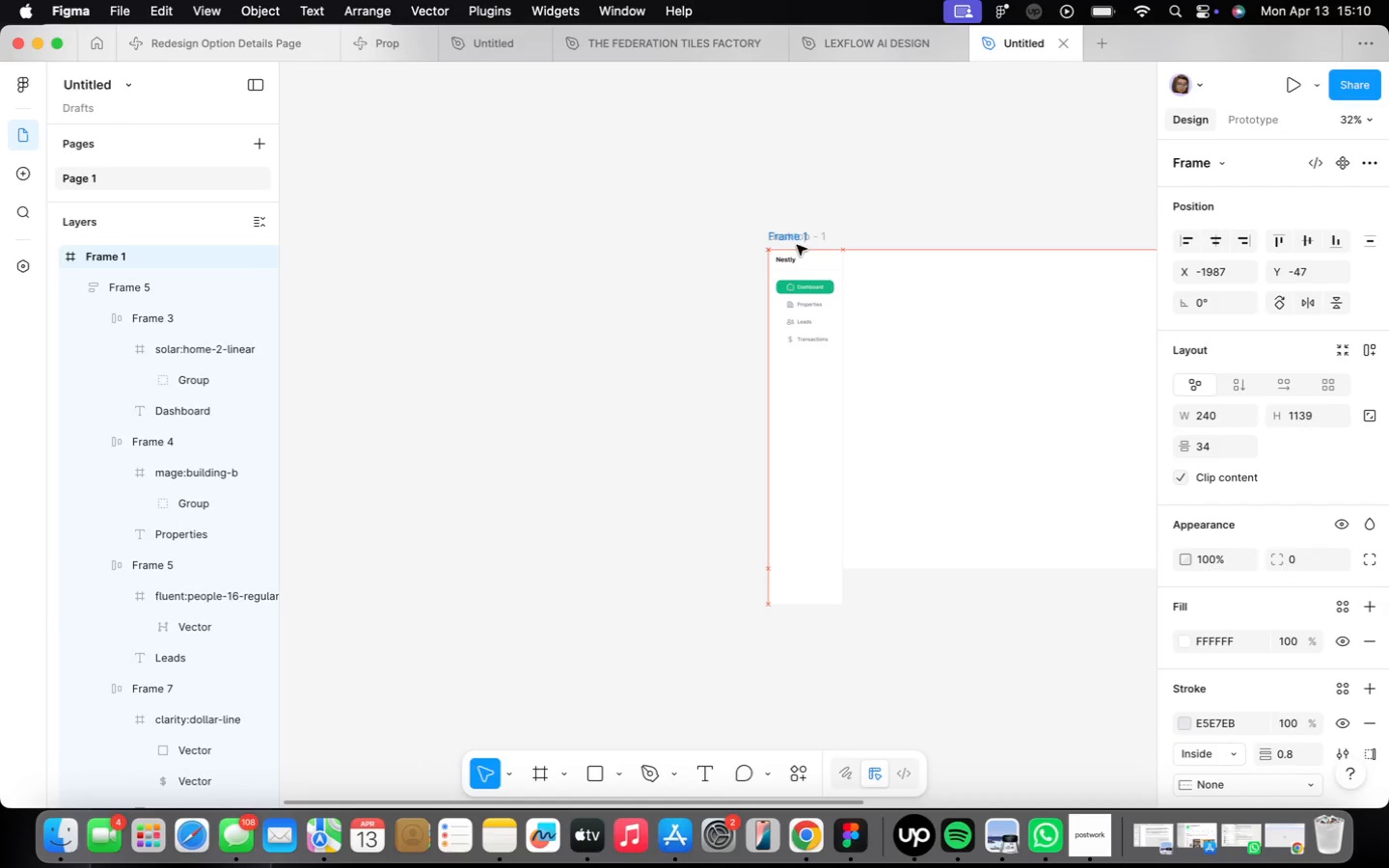 
left_click_drag(start_coordinate=[796, 603], to_coordinate=[803, 561])
 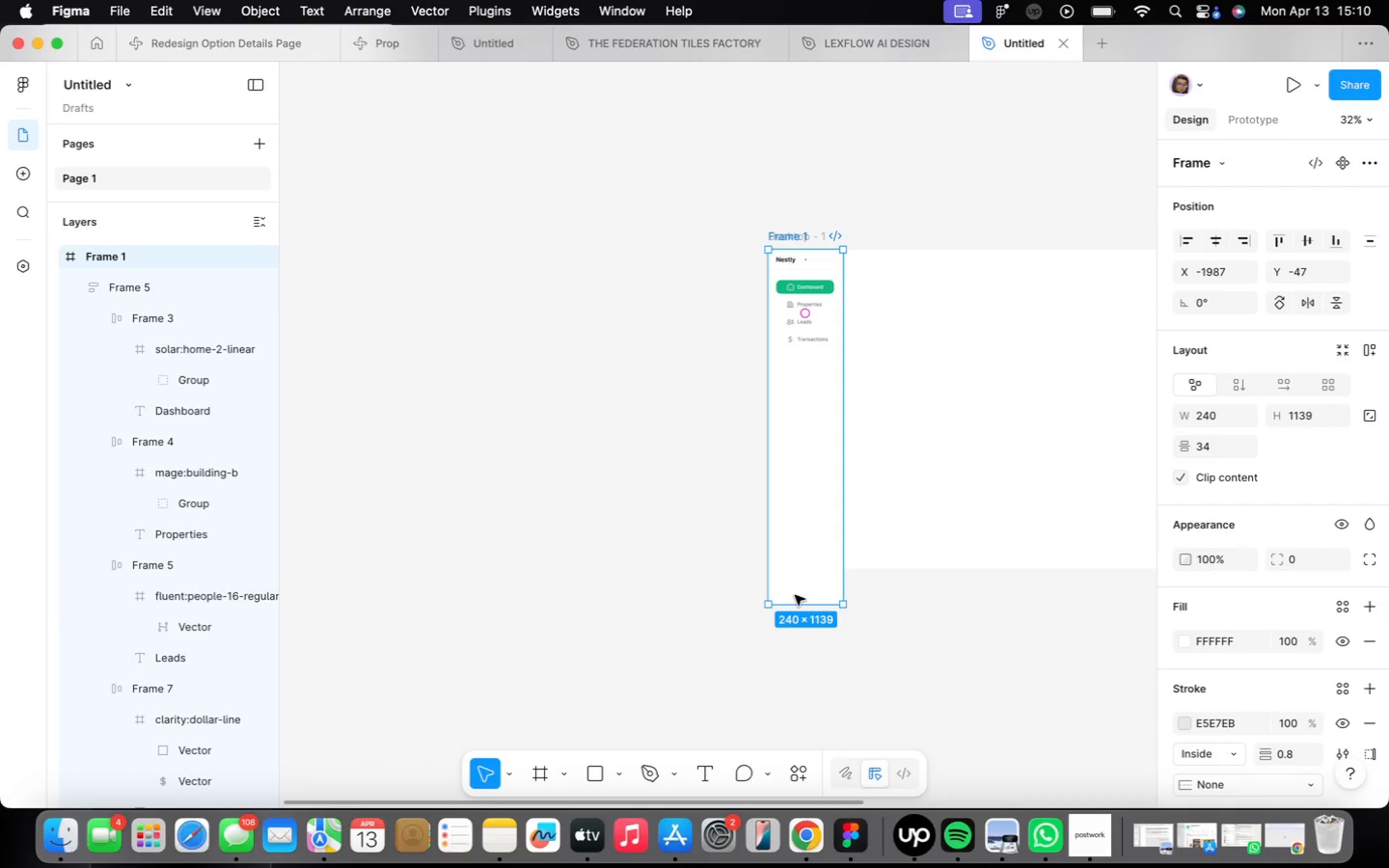 
left_click_drag(start_coordinate=[803, 441], to_coordinate=[641, 516])
 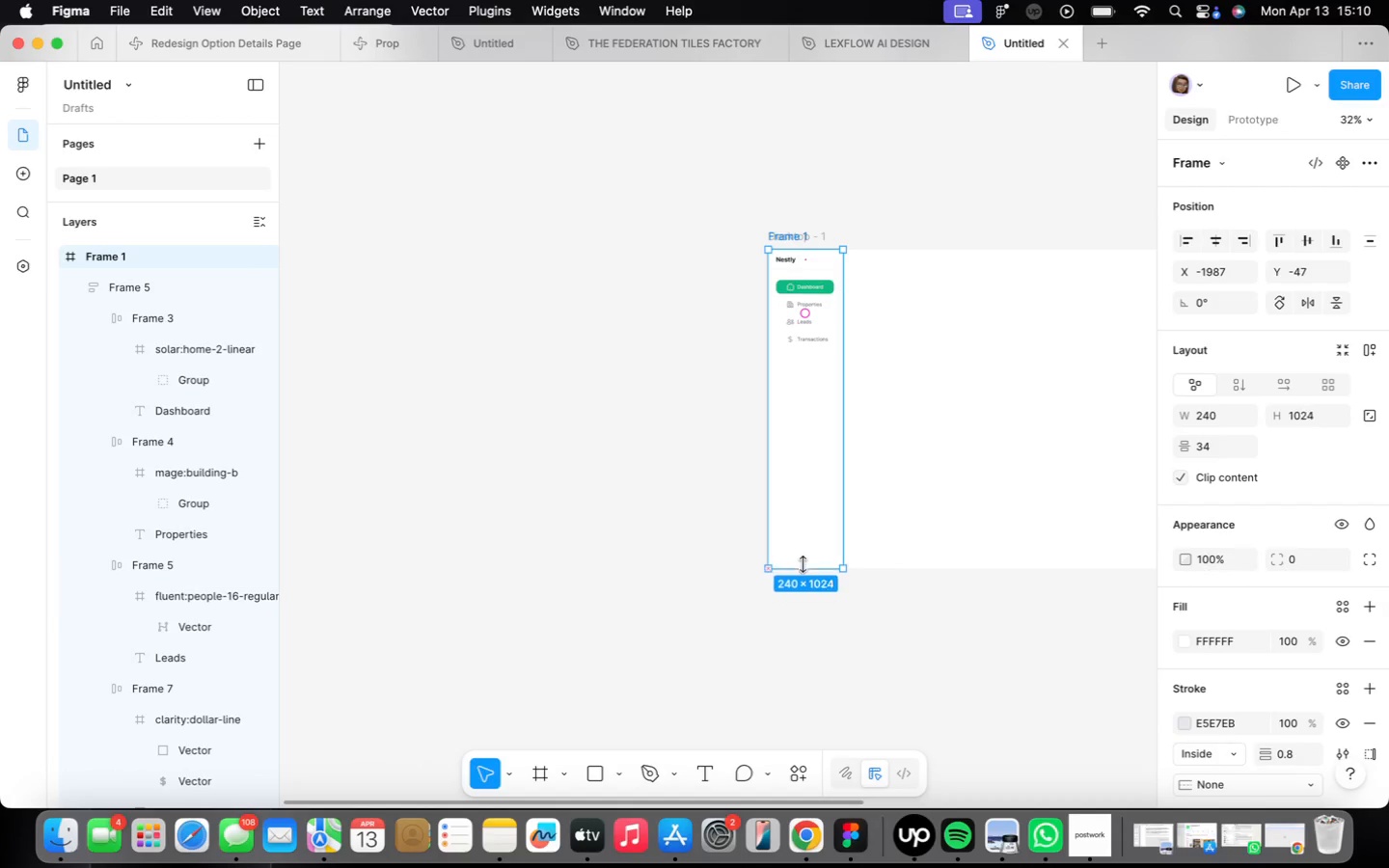 
left_click_drag(start_coordinate=[638, 509], to_coordinate=[675, 475])
 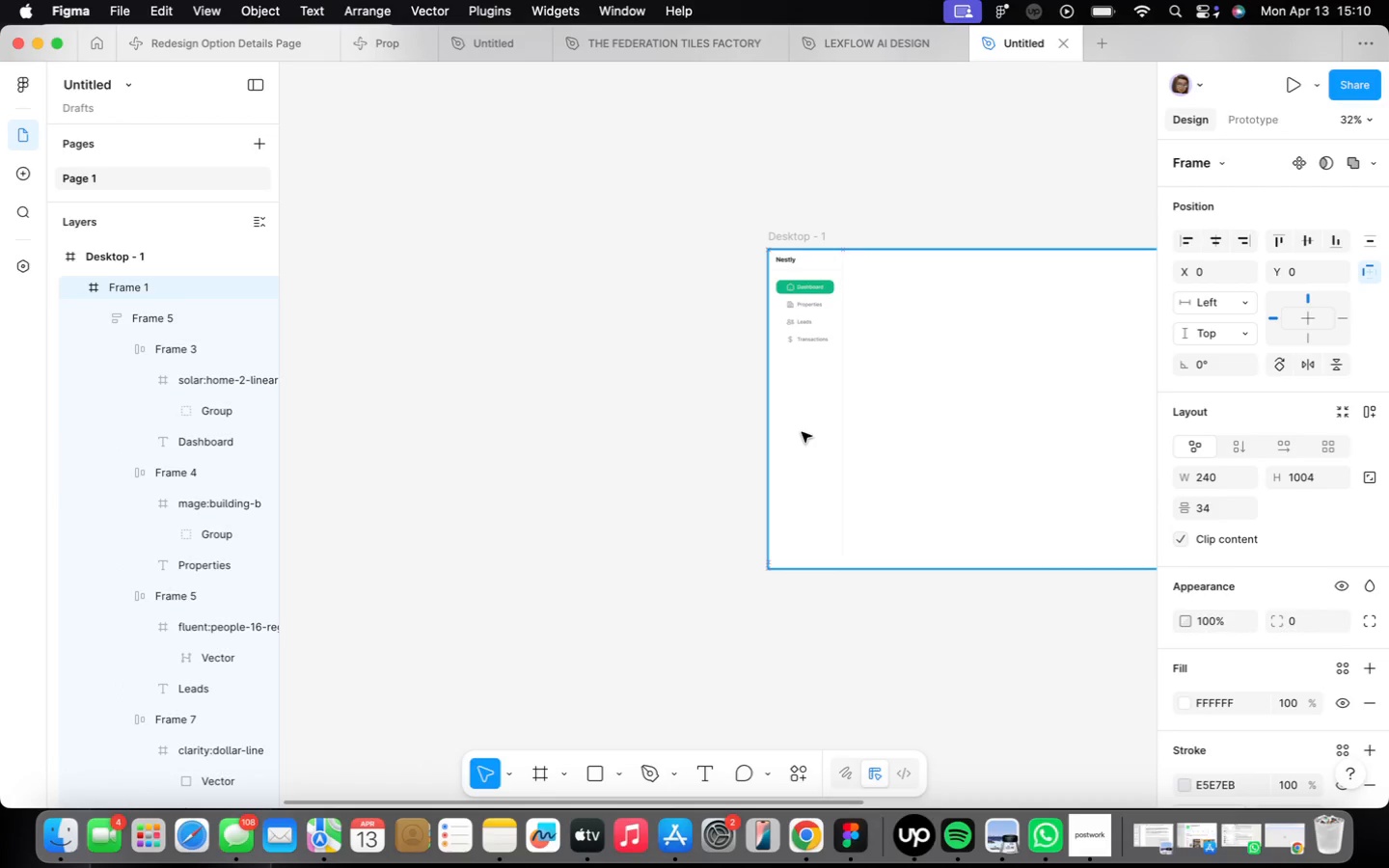 
scroll: coordinate [694, 606], scroll_direction: up, amount: 10.0
 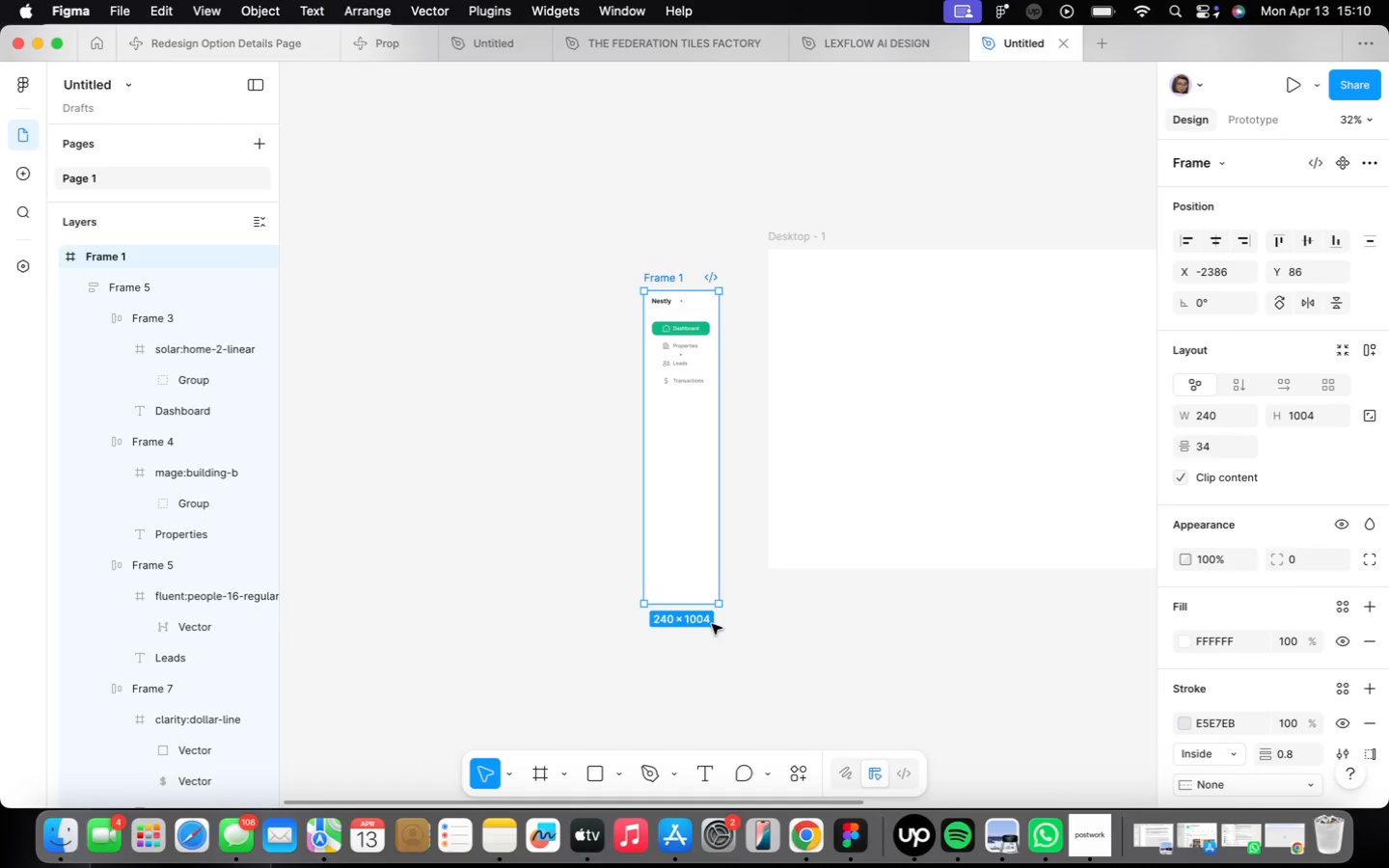 
left_click([713, 515])
 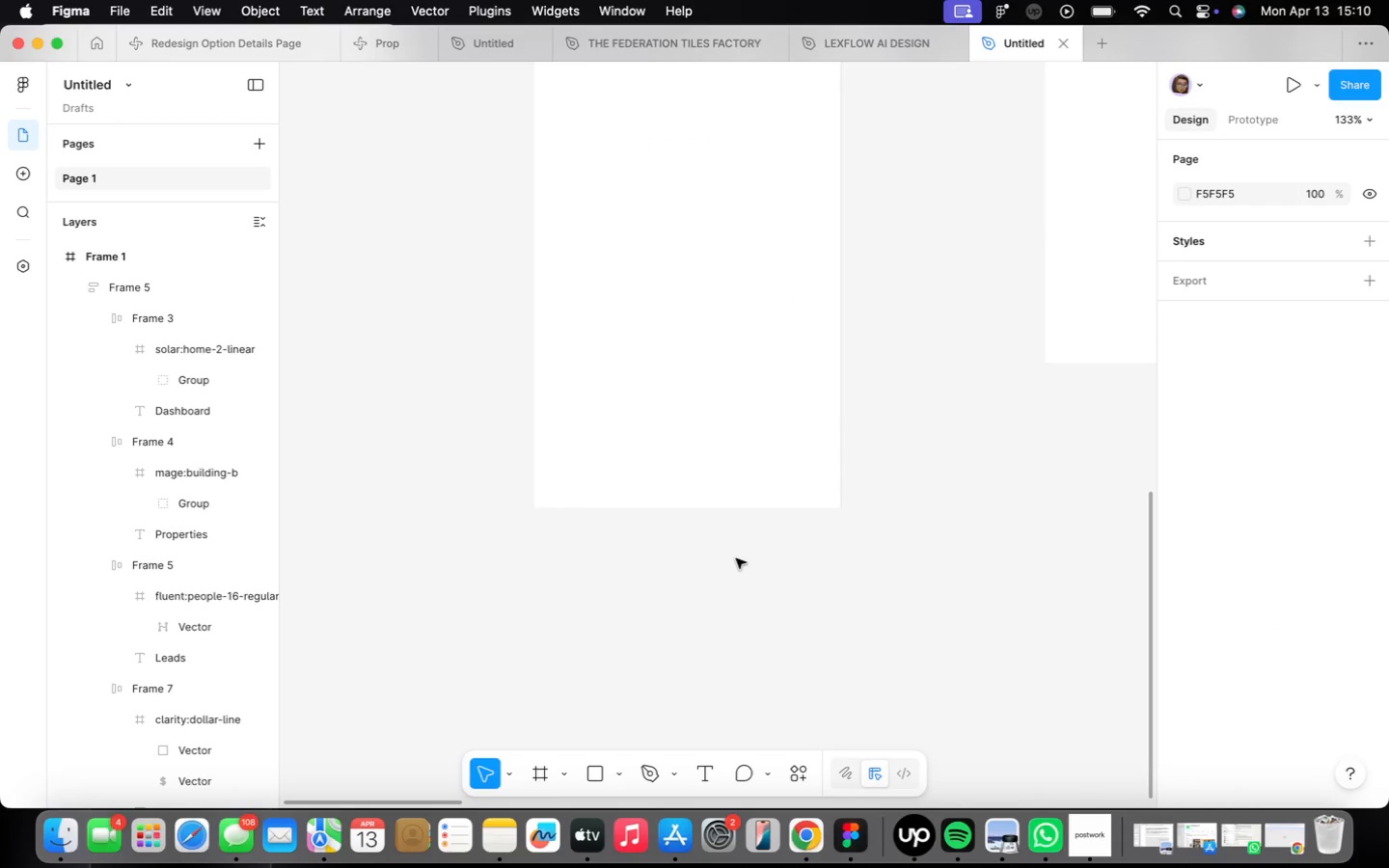 
scroll: coordinate [720, 505], scroll_direction: up, amount: 9.0
 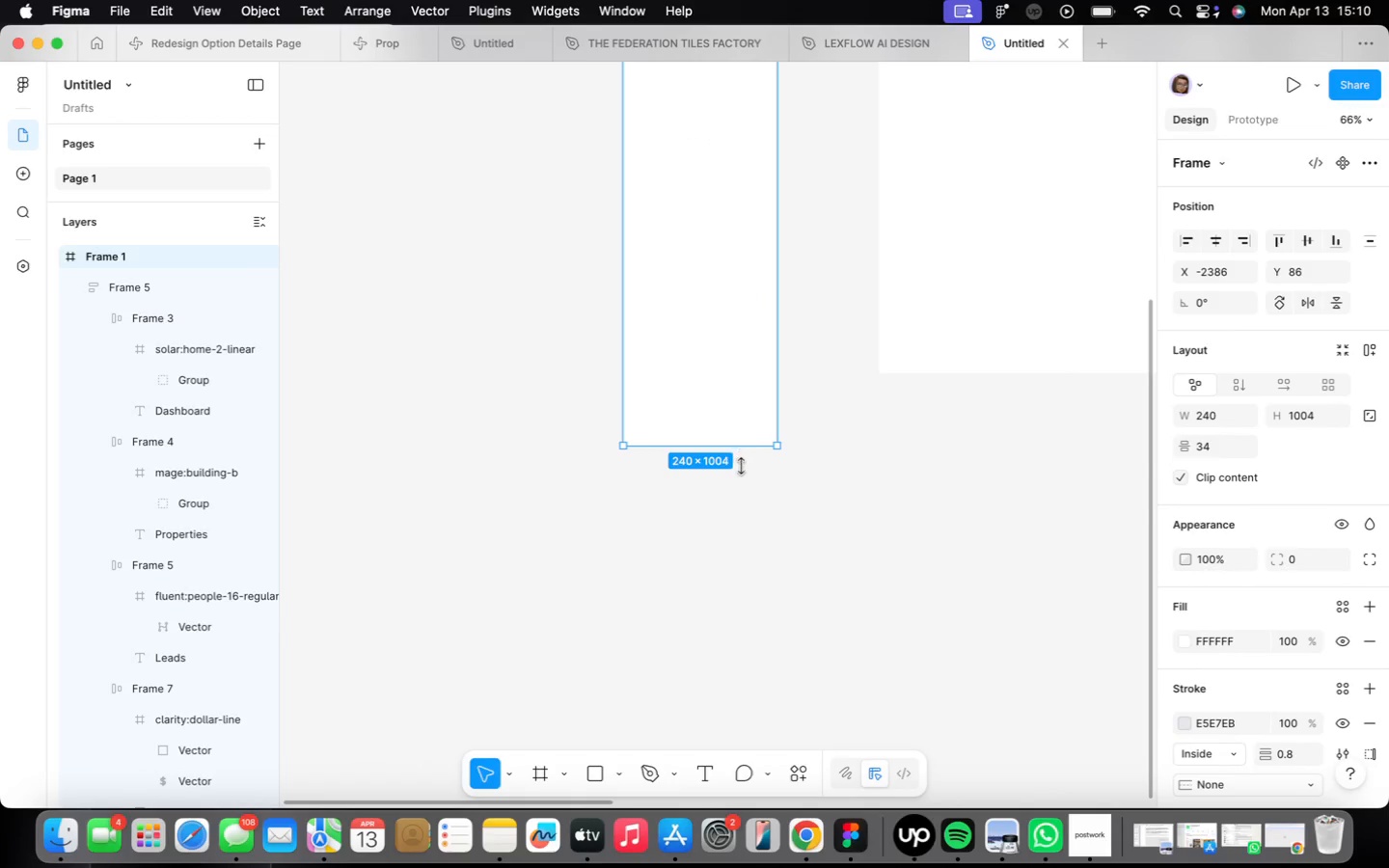 
key(T)
 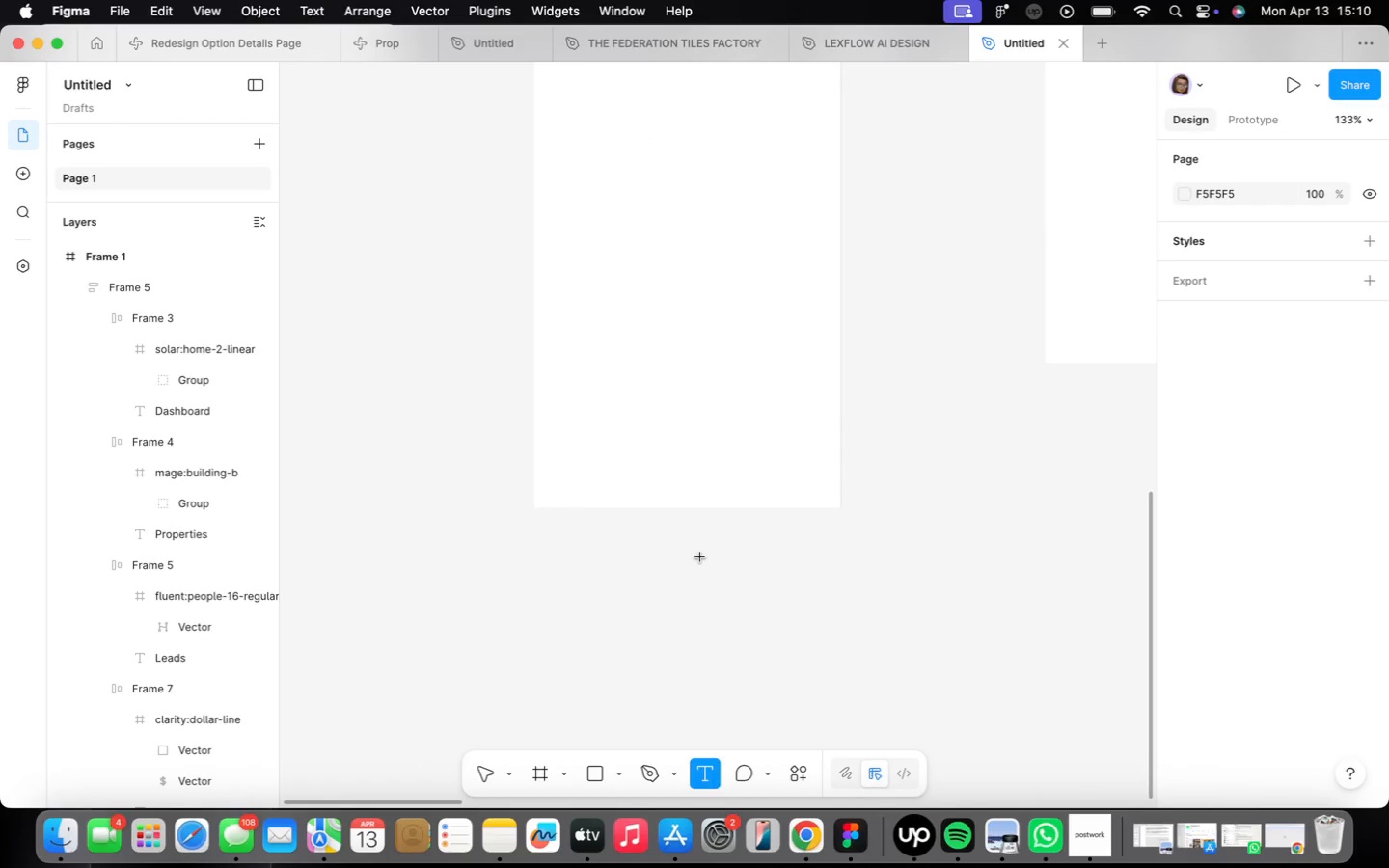 
left_click([696, 563])
 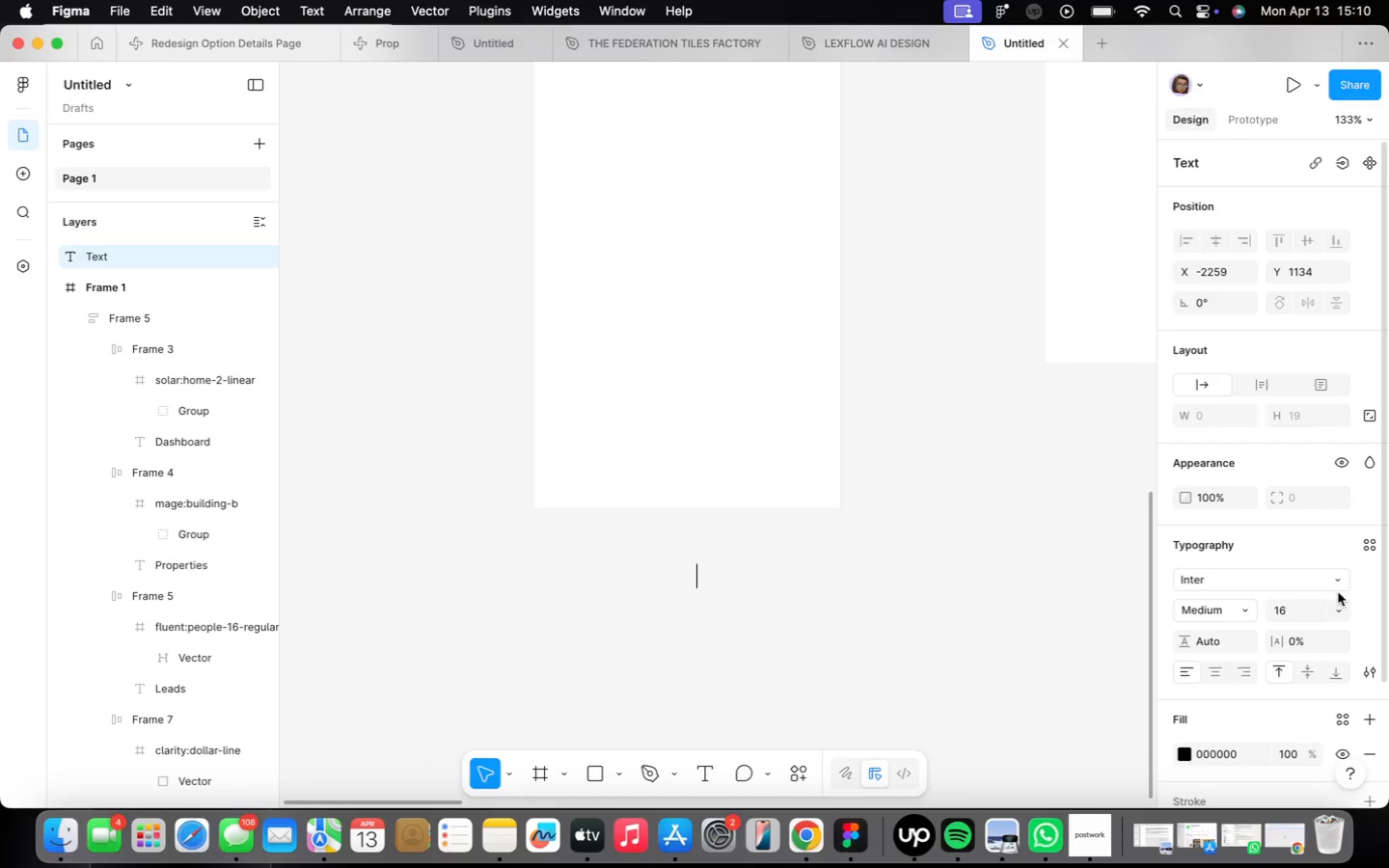 
left_click([1340, 607])
 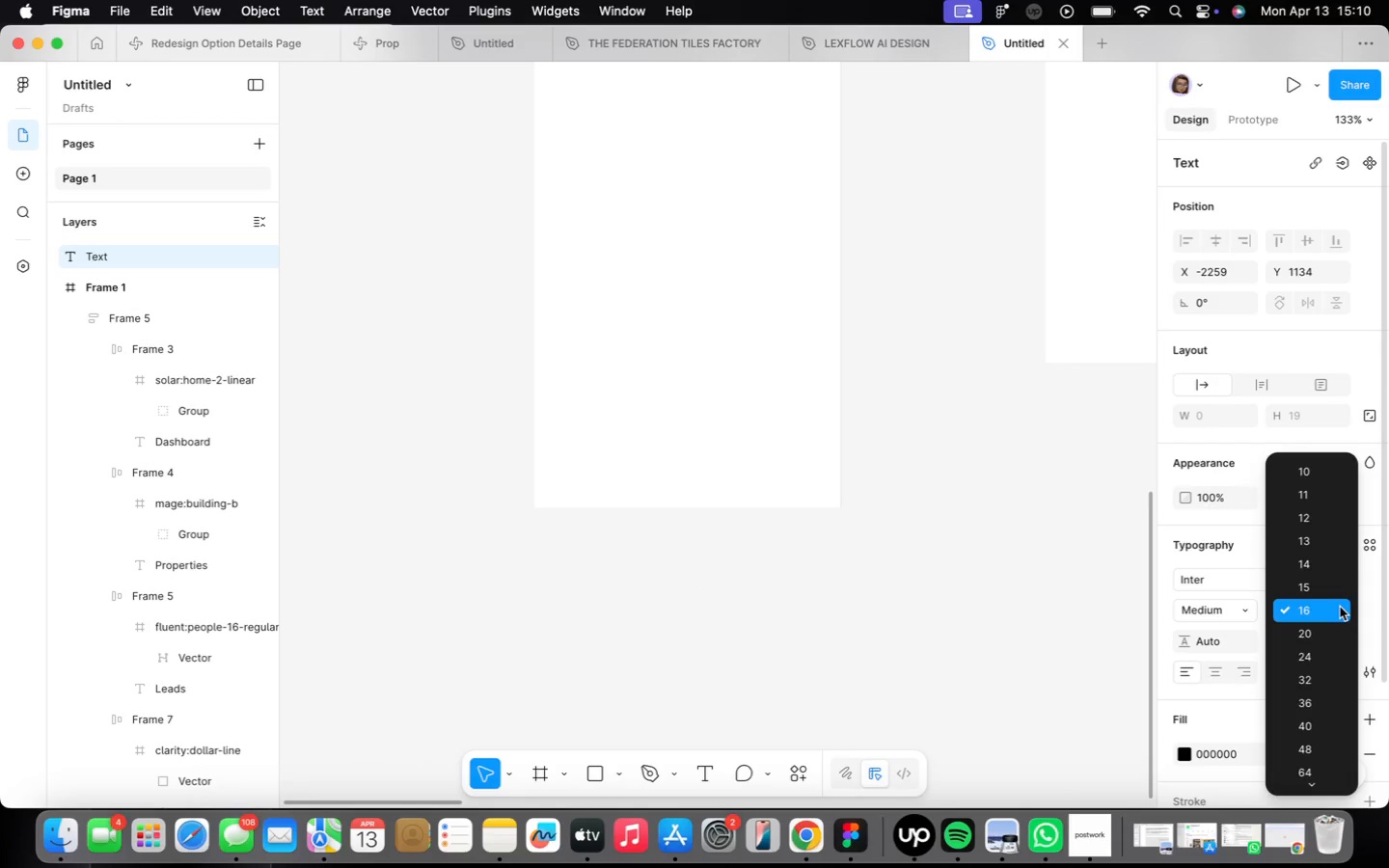 
type(Sarah )
 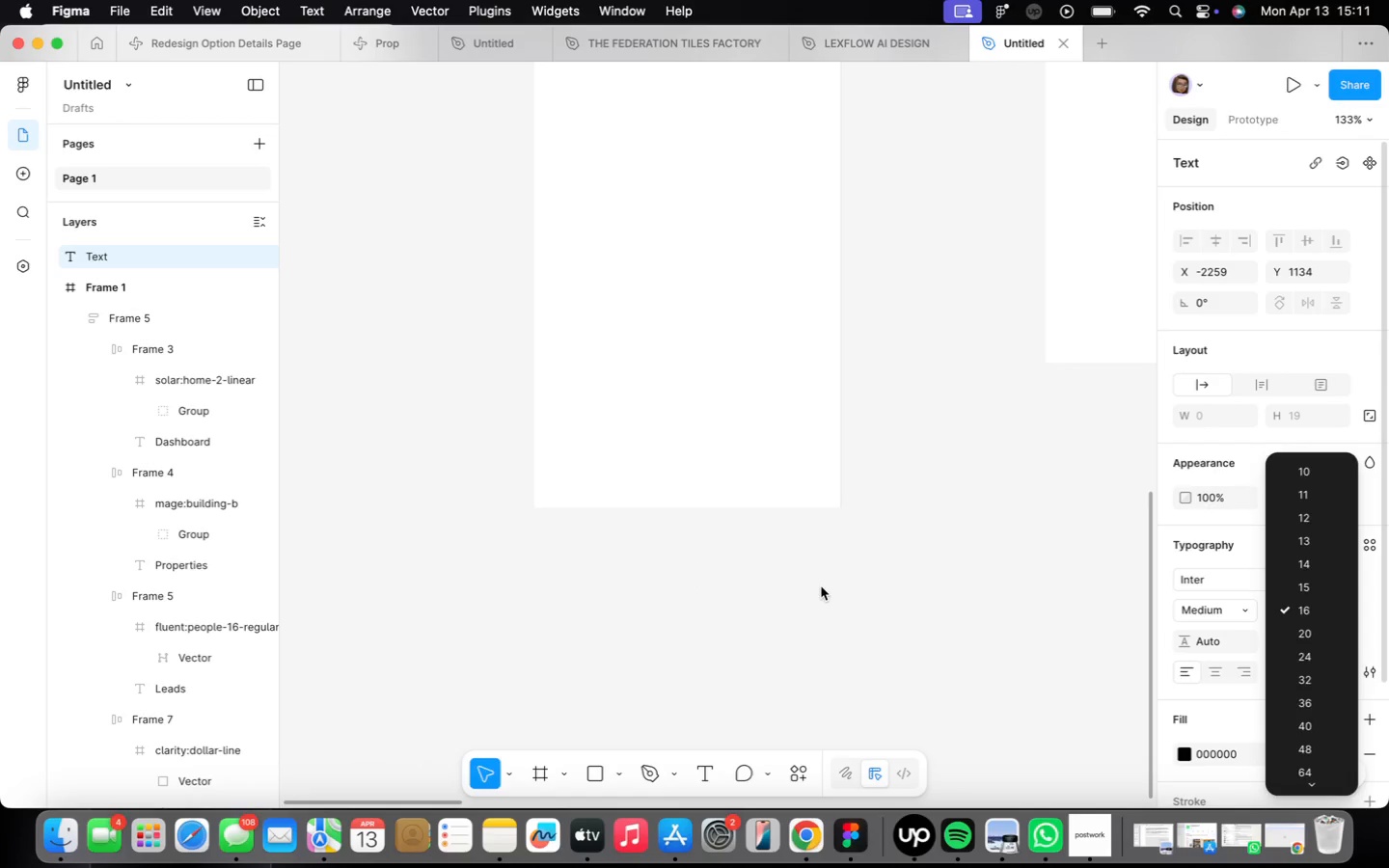 
left_click_drag(start_coordinate=[806, 574], to_coordinate=[795, 562])
 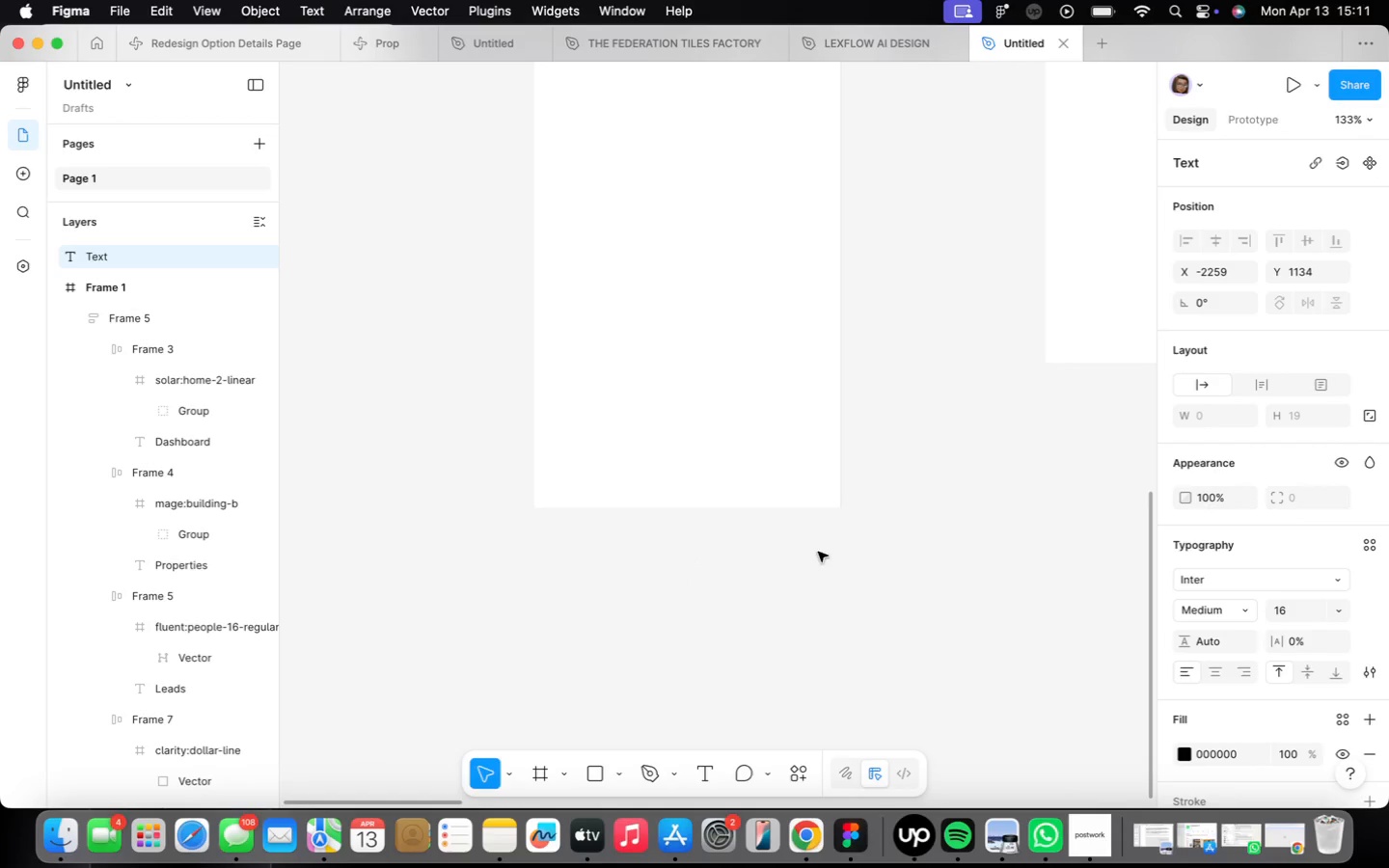 
left_click([1335, 616])
 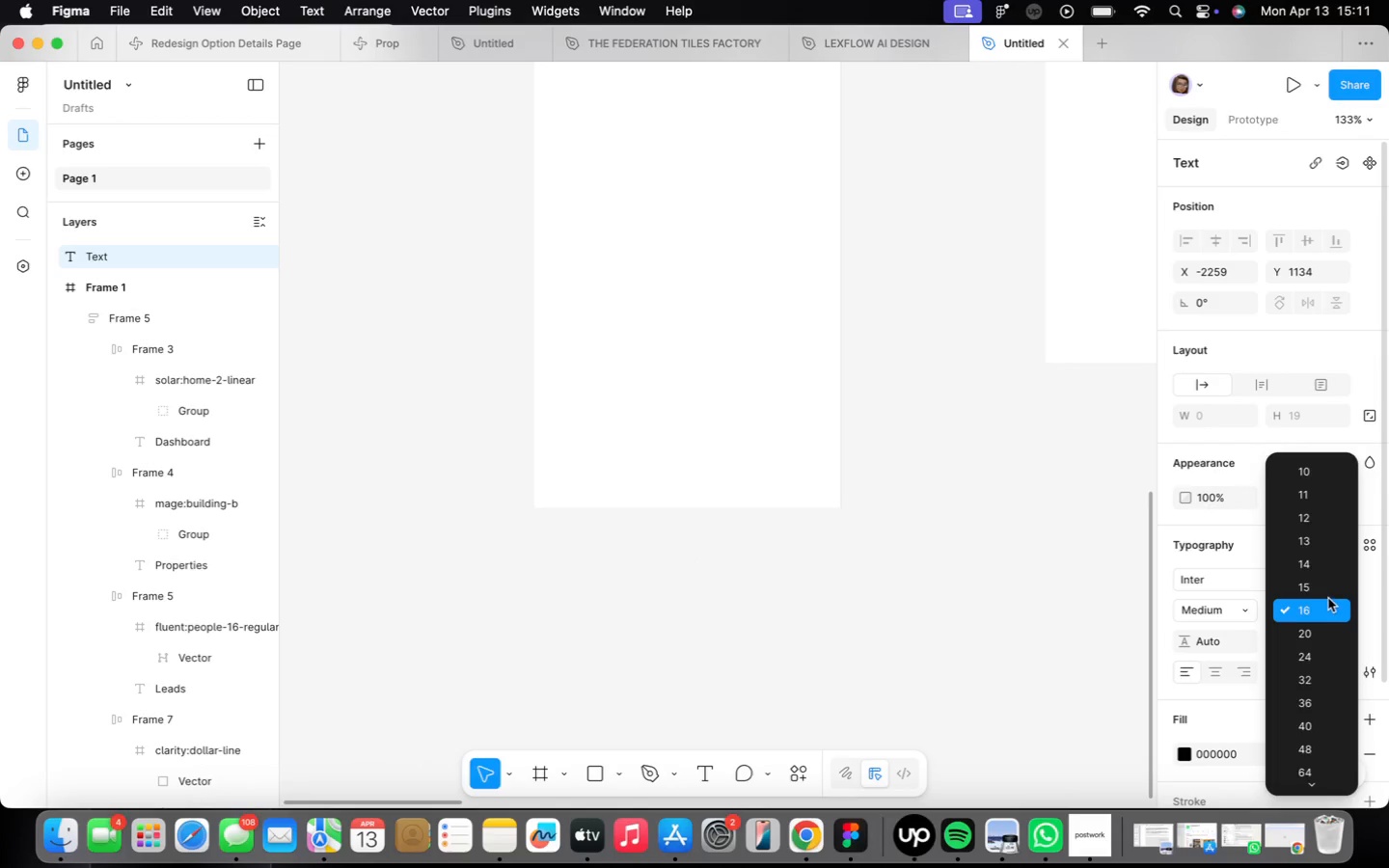 
left_click([1312, 561])
 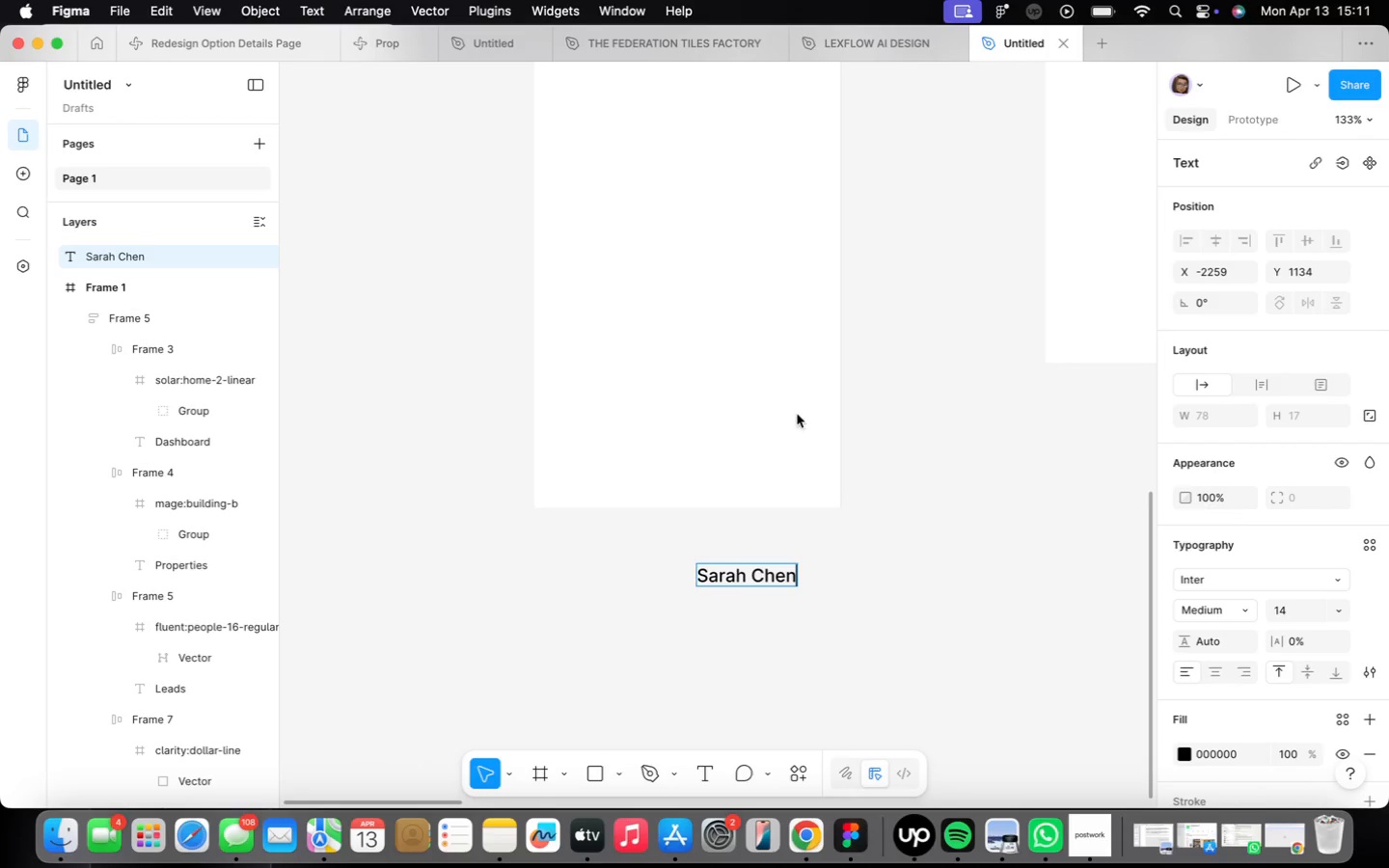 
type(Sarah Chen)
 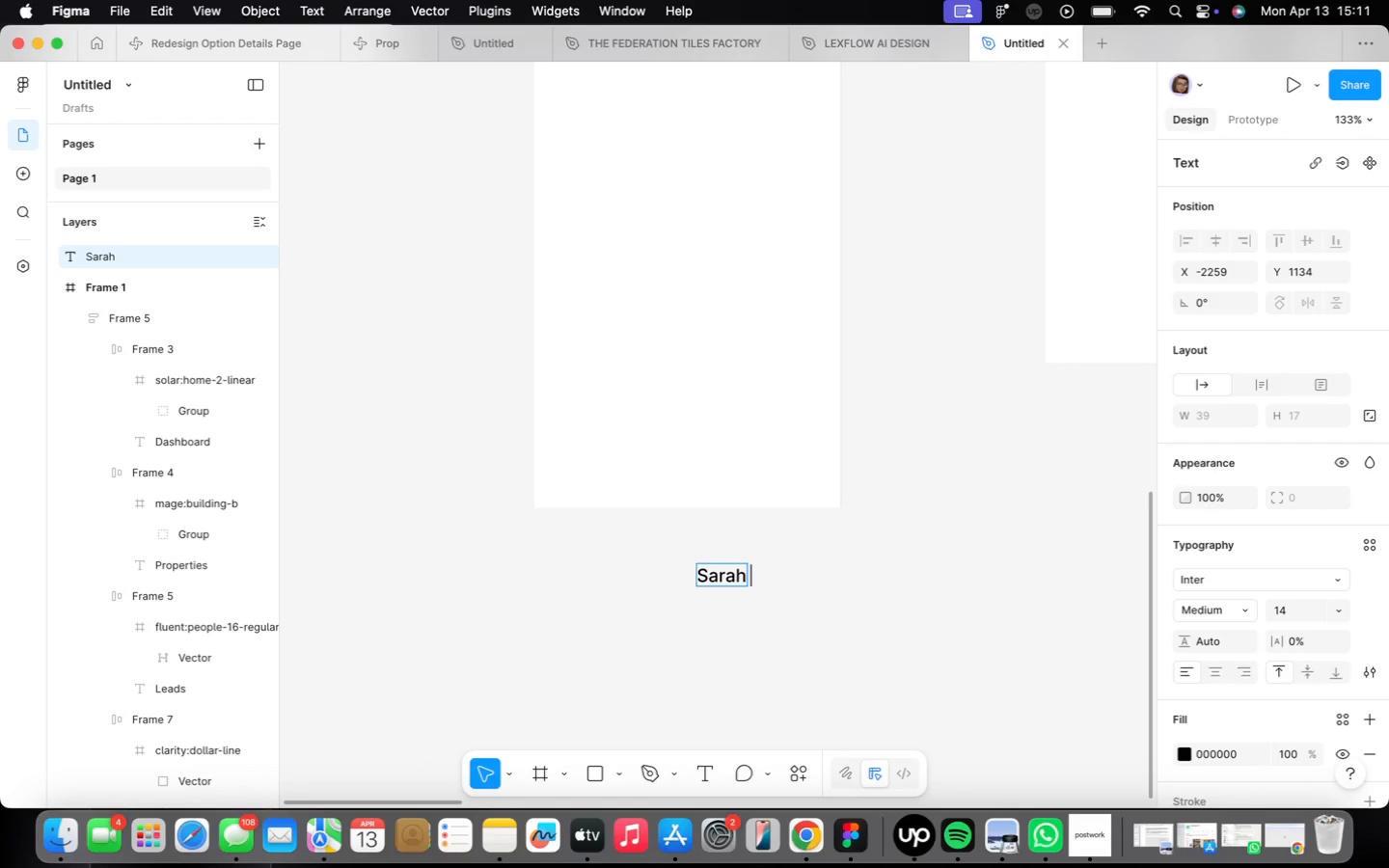 
wait(8.16)
 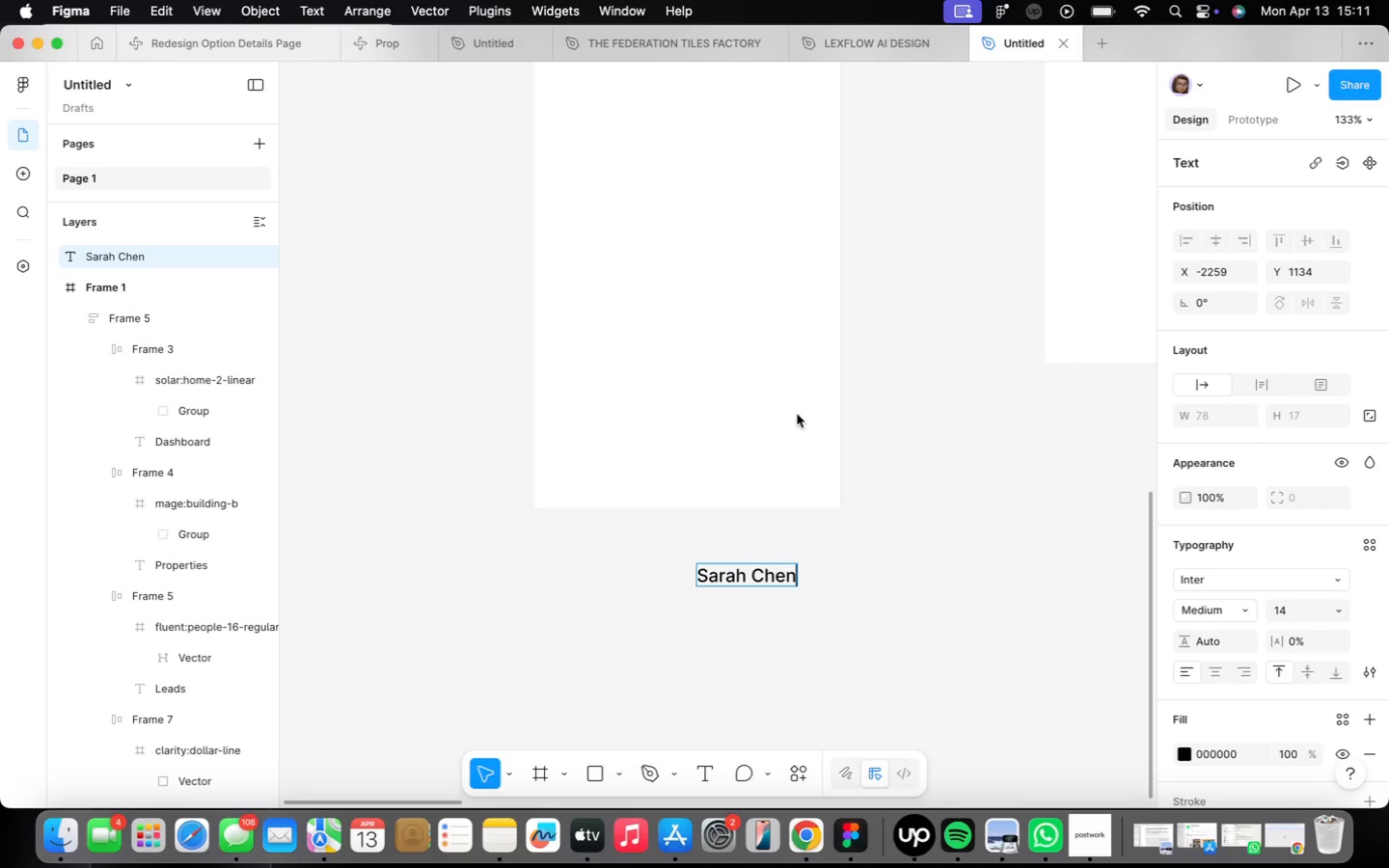 
hold_key(key=OptionLeft, duration=1.02)
left_click_drag(start_coordinate=[733, 579], to_coordinate=[733, 607])
 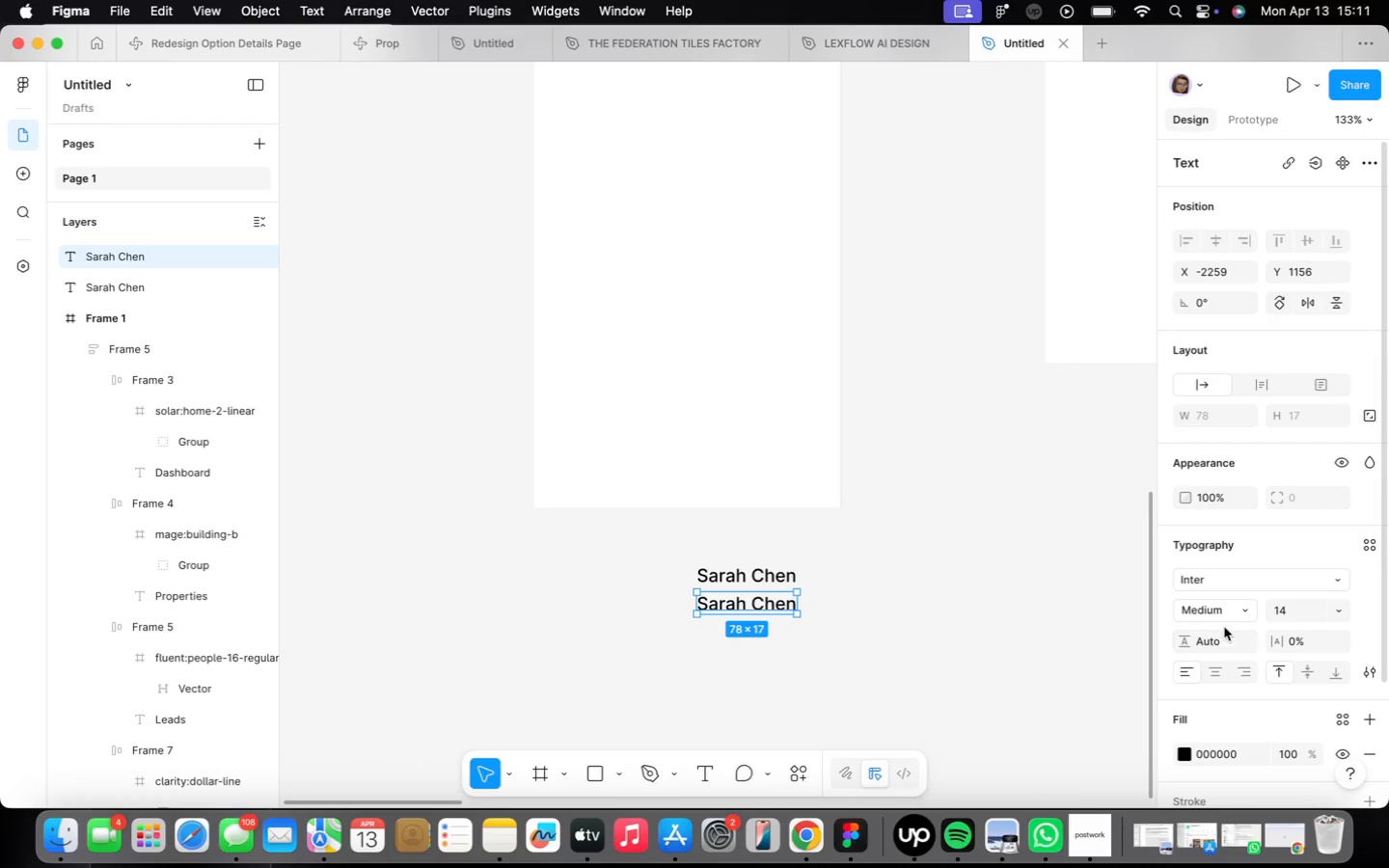 
left_click([1233, 592])
 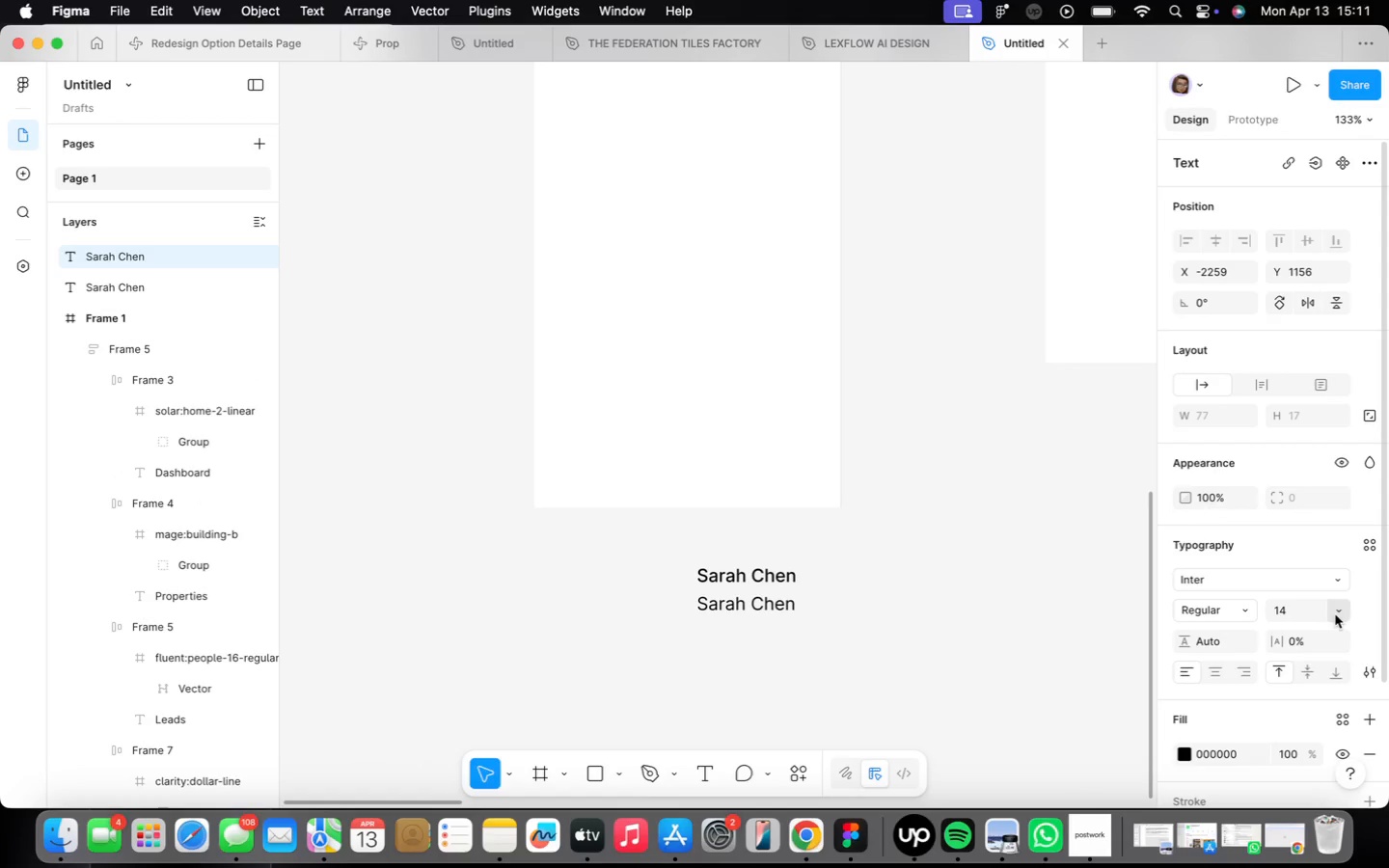 
left_click([1336, 614])
 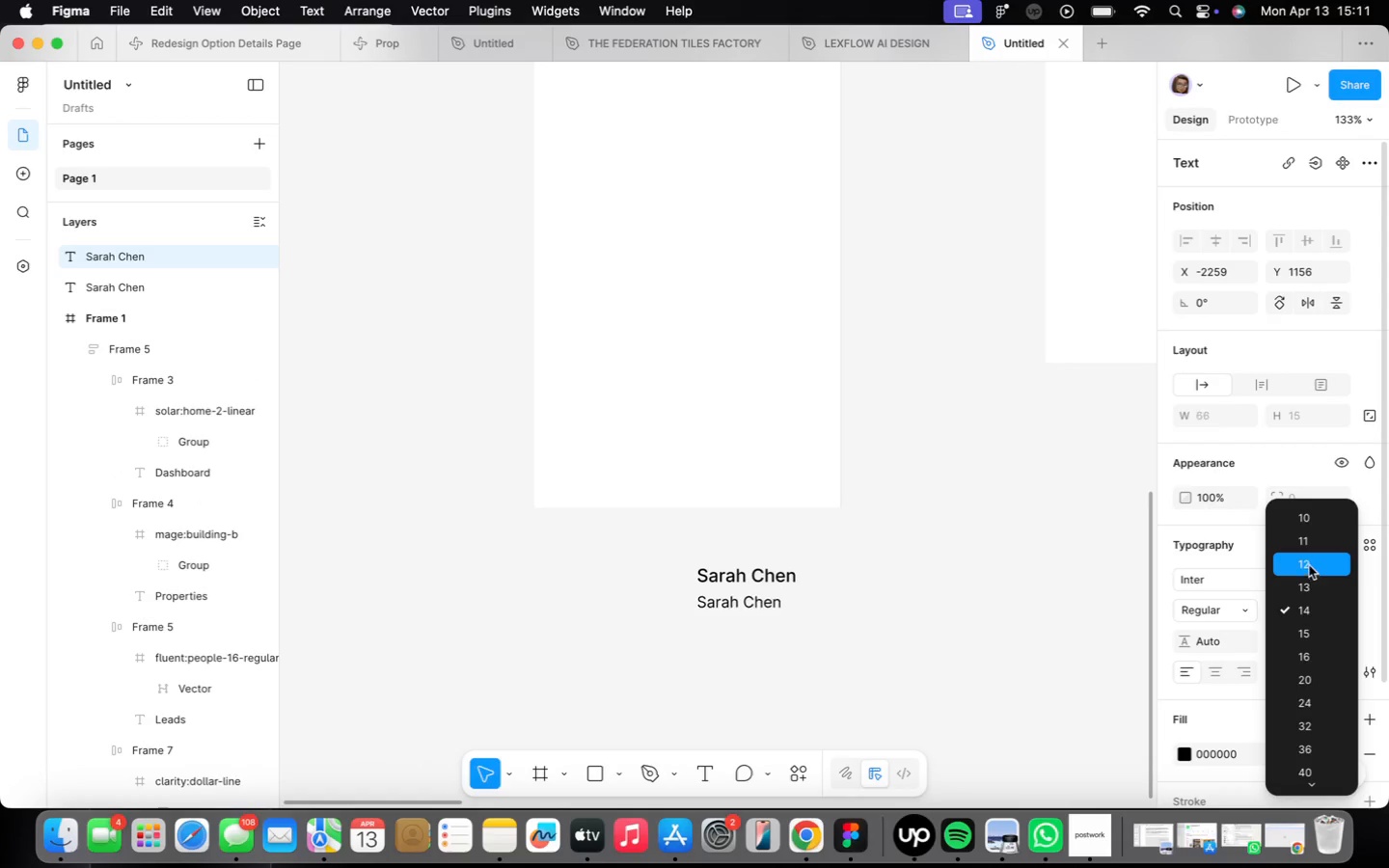 
left_click([1308, 562])
 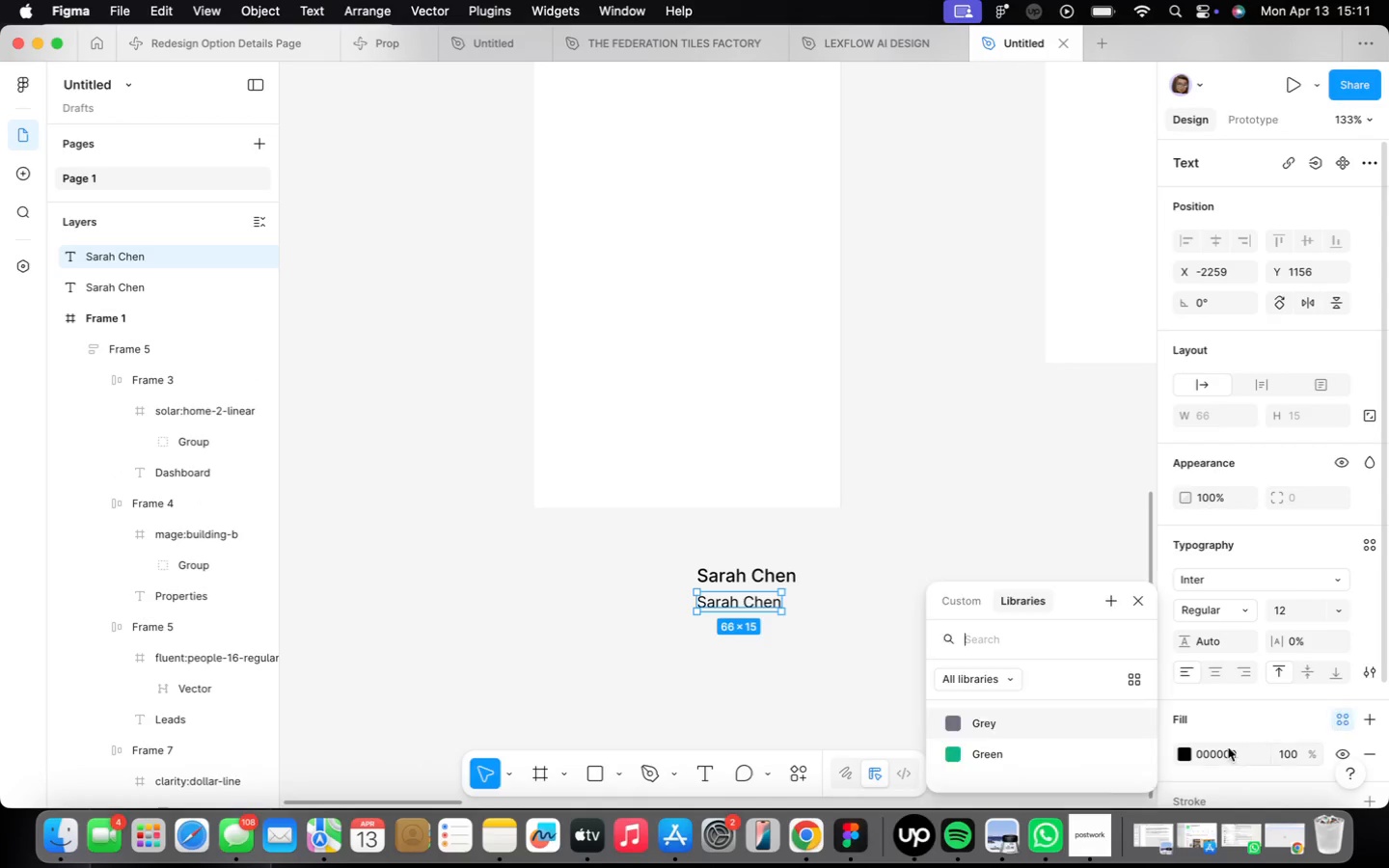 
left_click([1033, 718])
 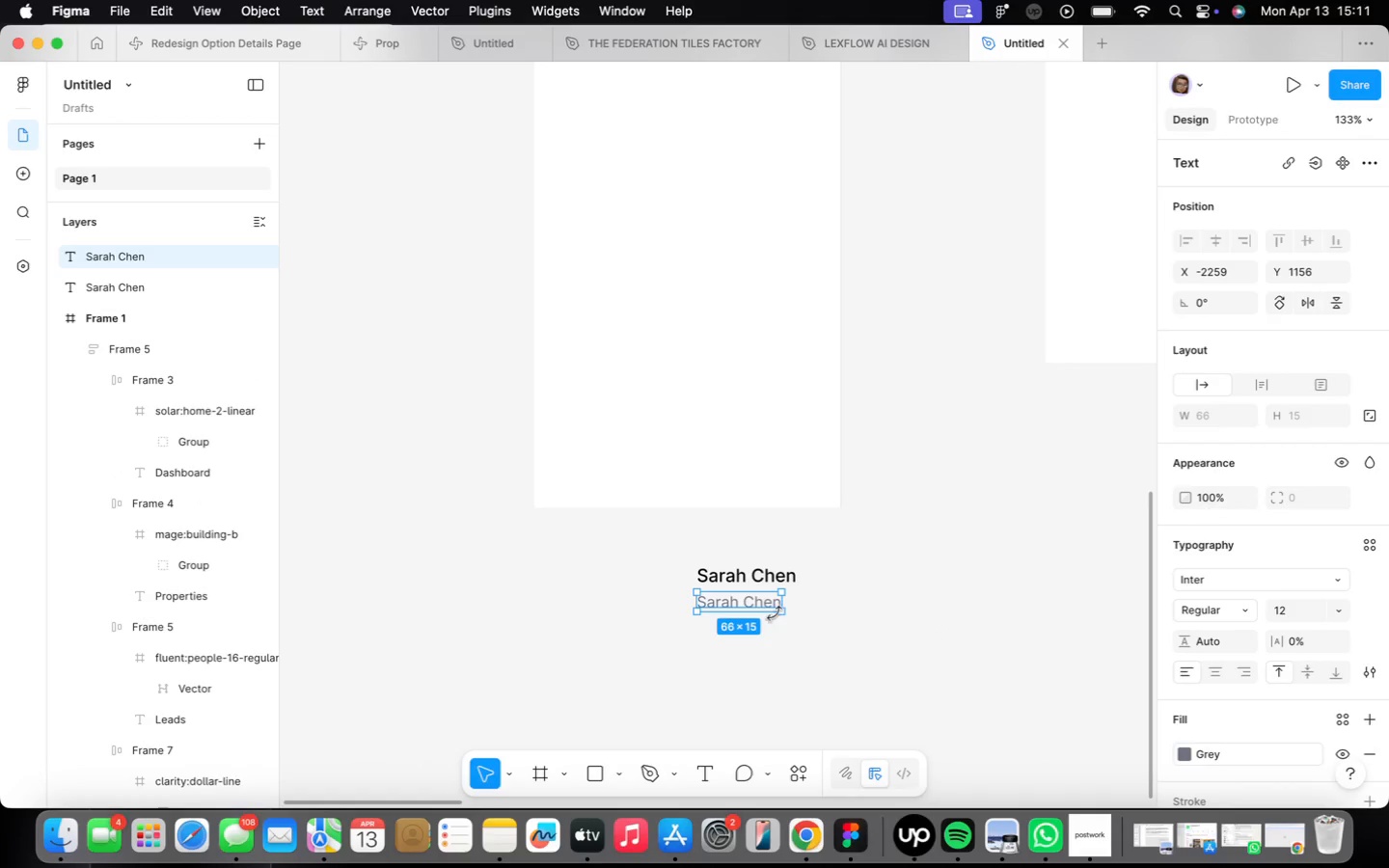 
double_click([749, 610])
 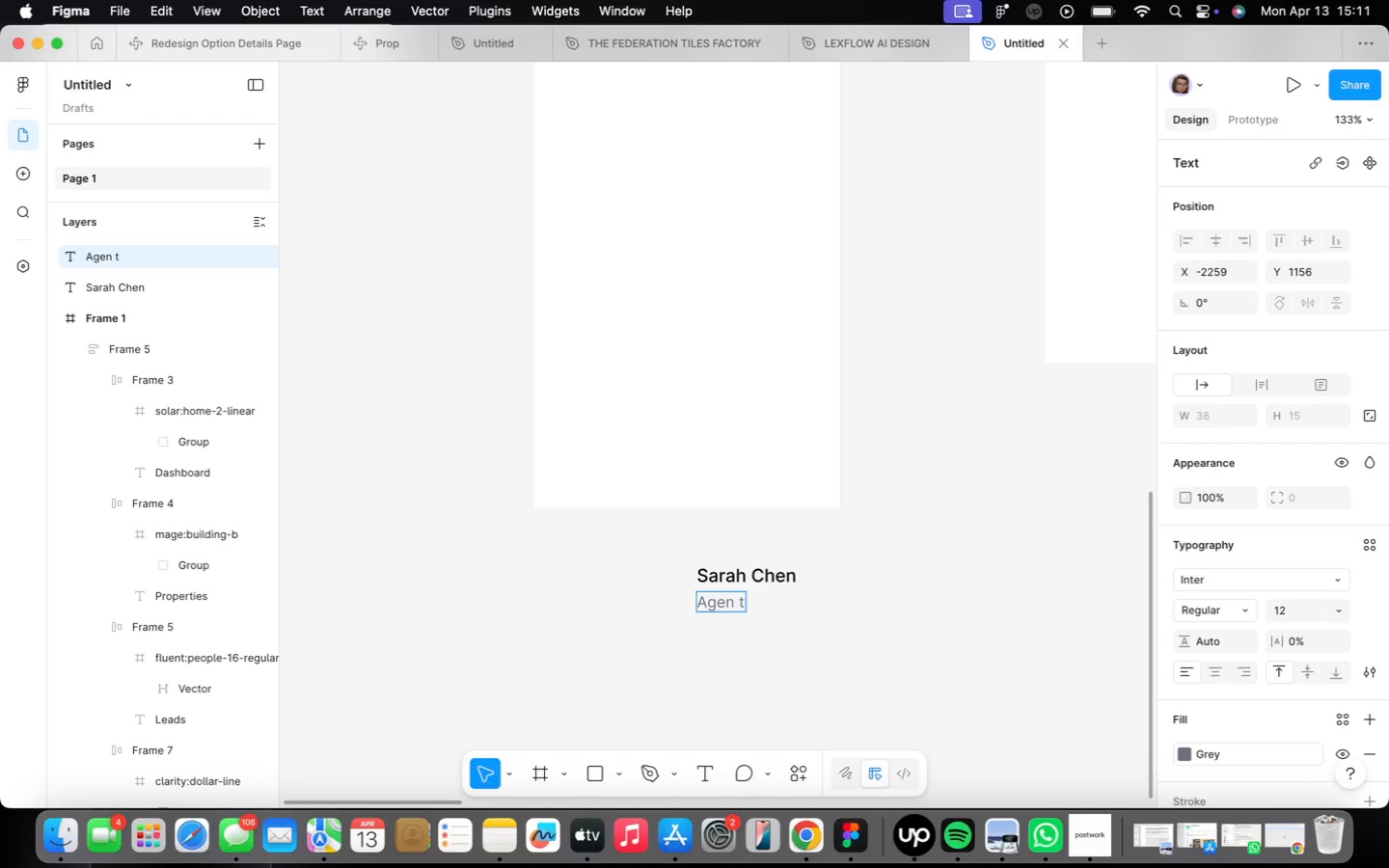 
type(Agen t)
key(Backspace)
key(Backspace)
type(t)
 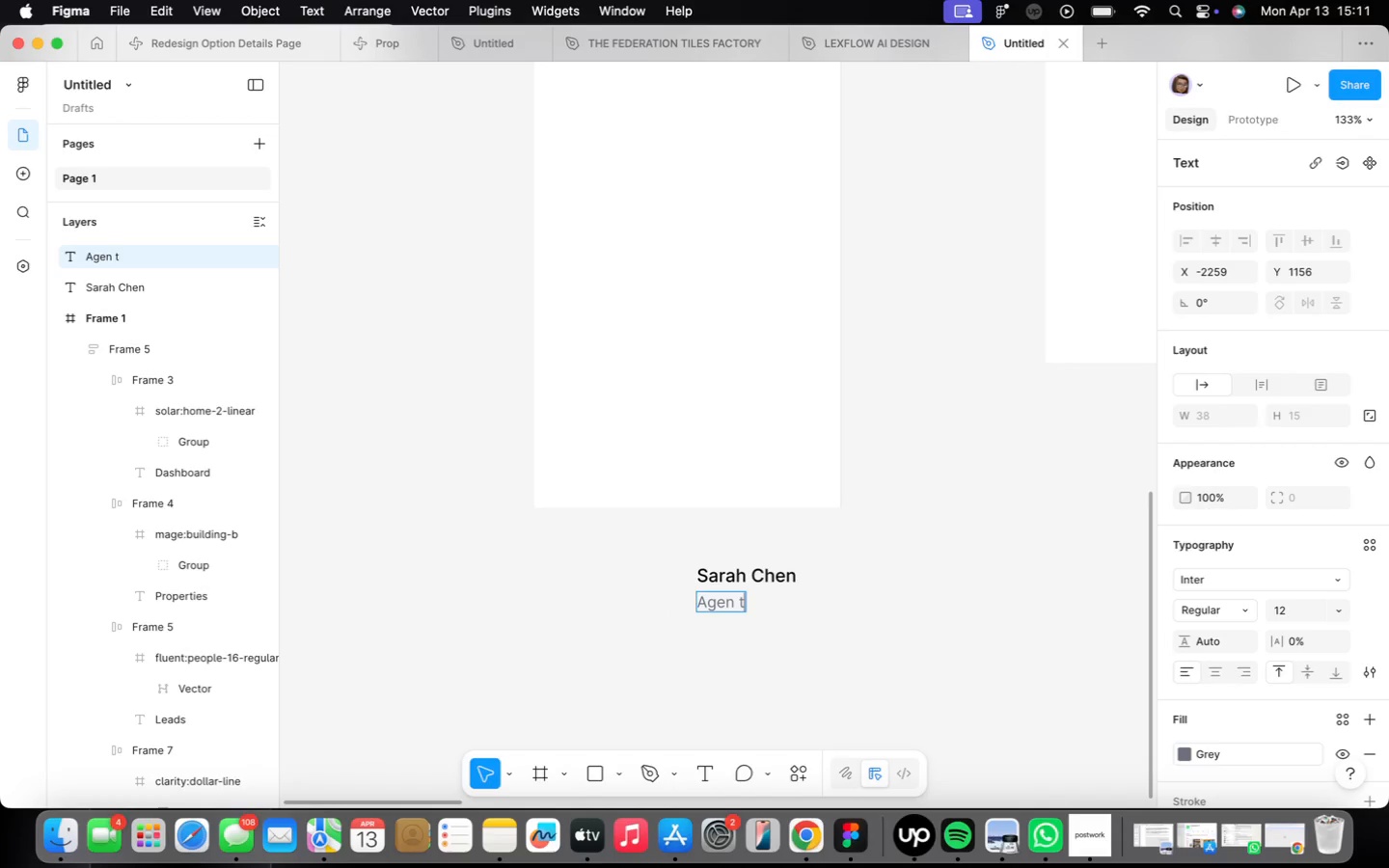 
left_click([836, 665])
 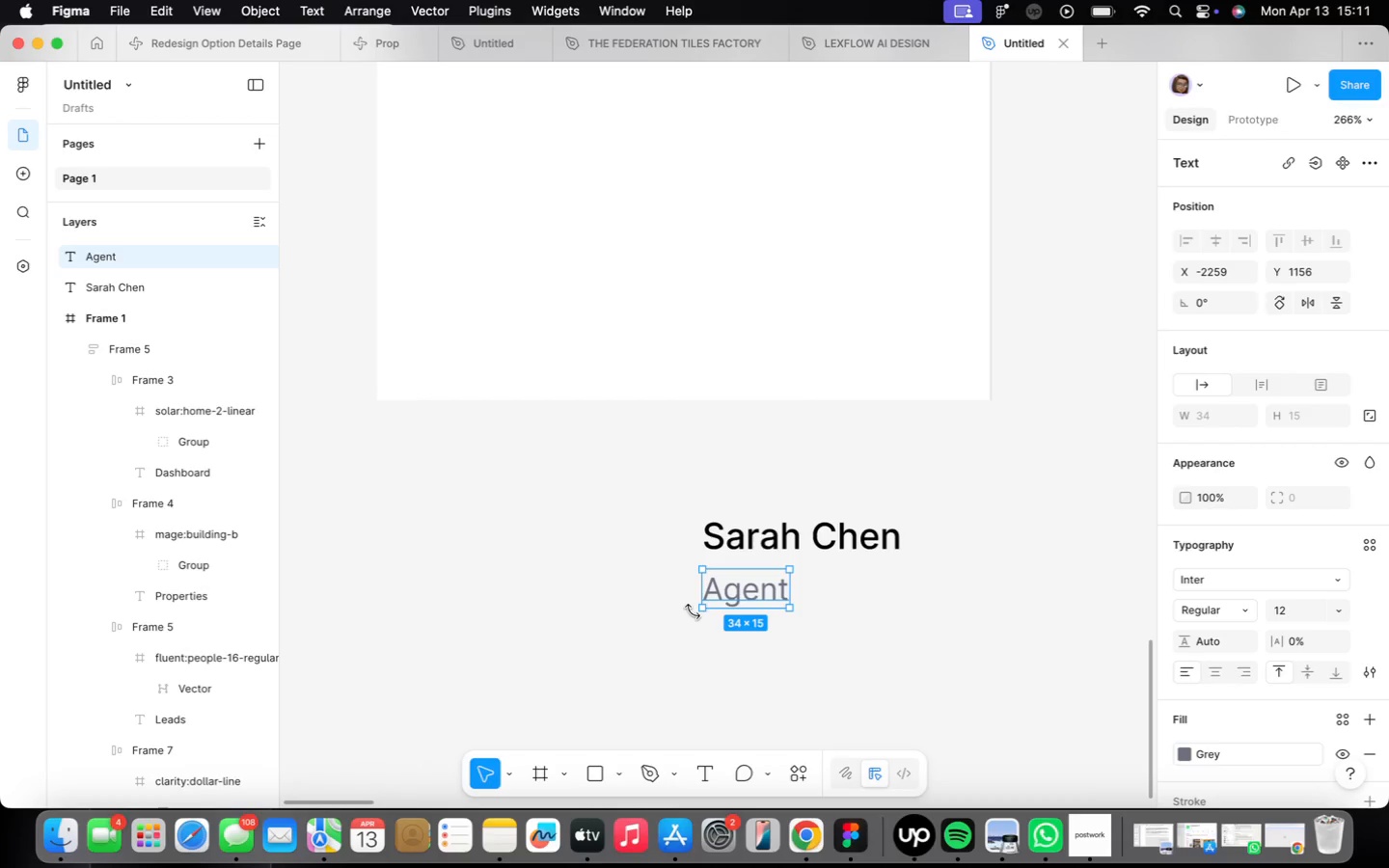 
left_click([657, 608])
 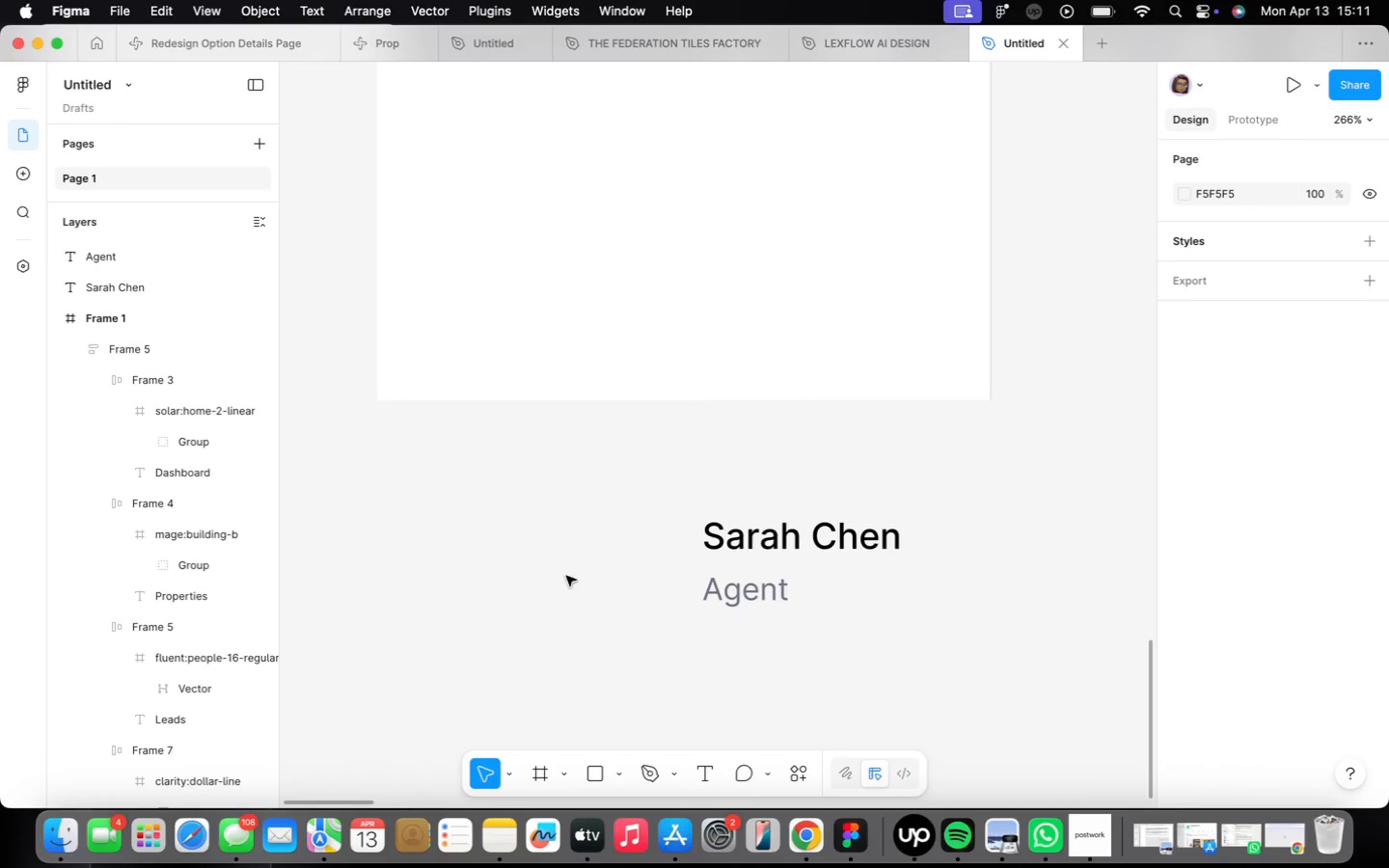 
scroll: coordinate [692, 615], scroll_direction: up, amount: 9.0
 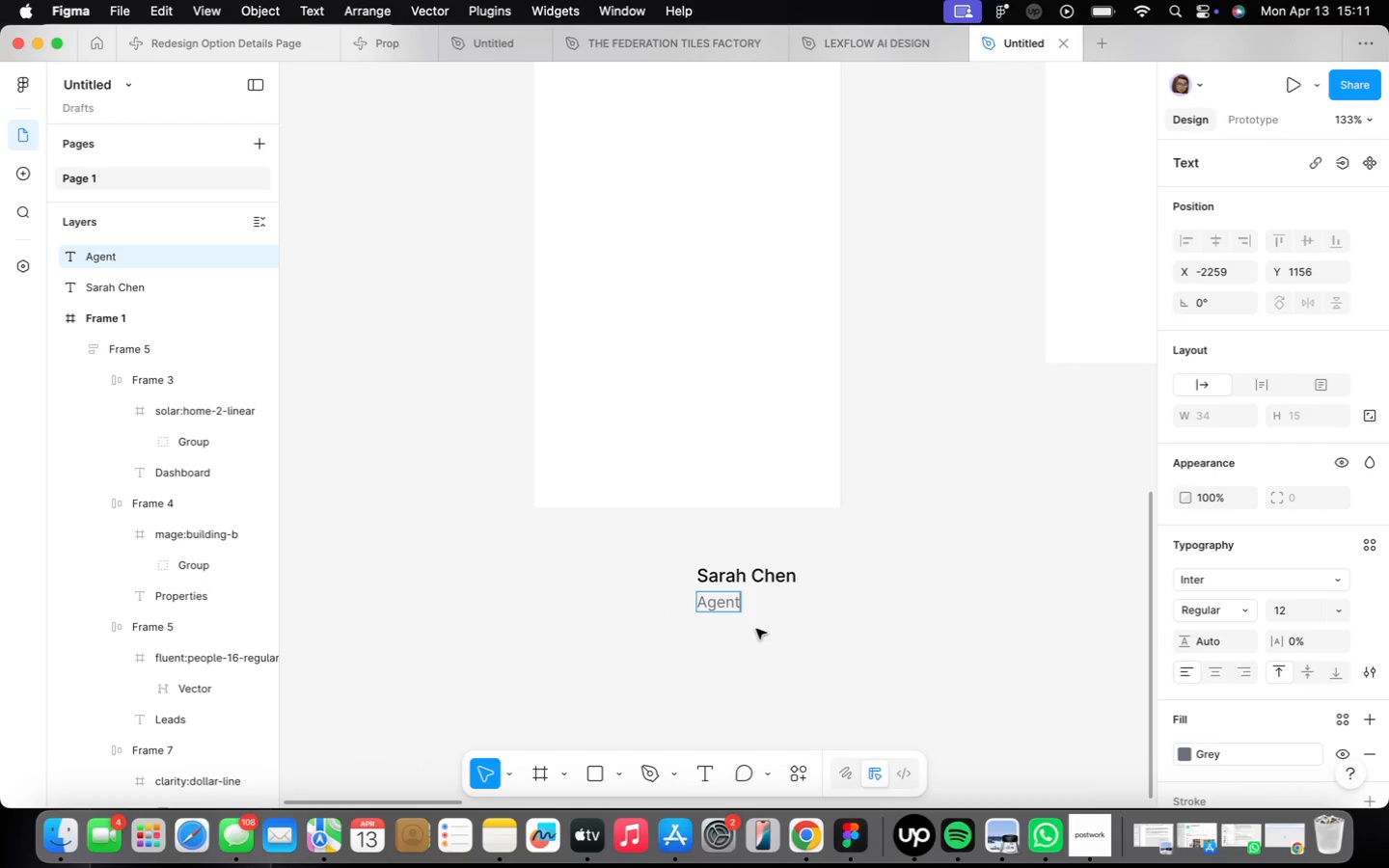 
key(O)
 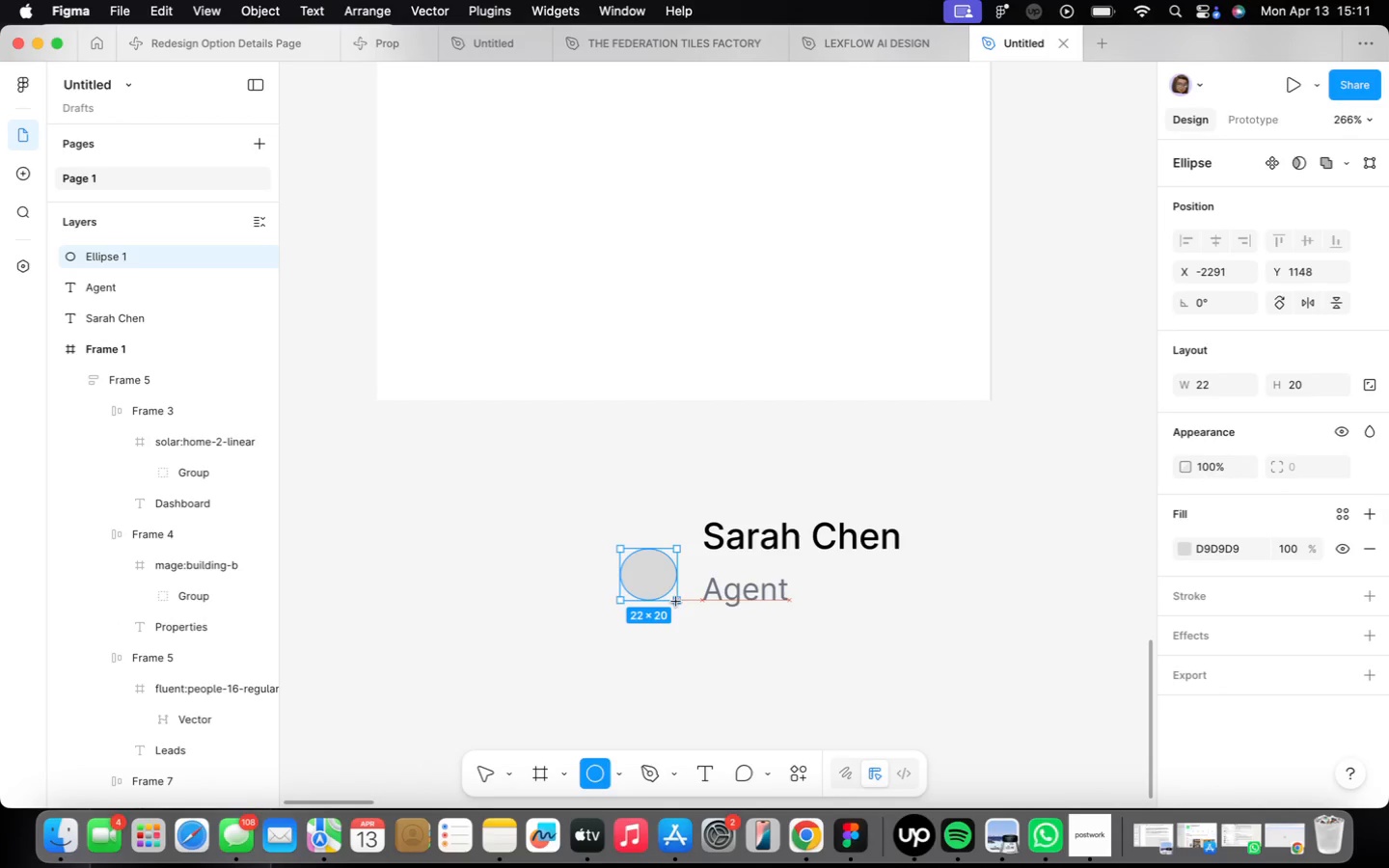 
left_click_drag(start_coordinate=[621, 544], to_coordinate=[703, 629])
 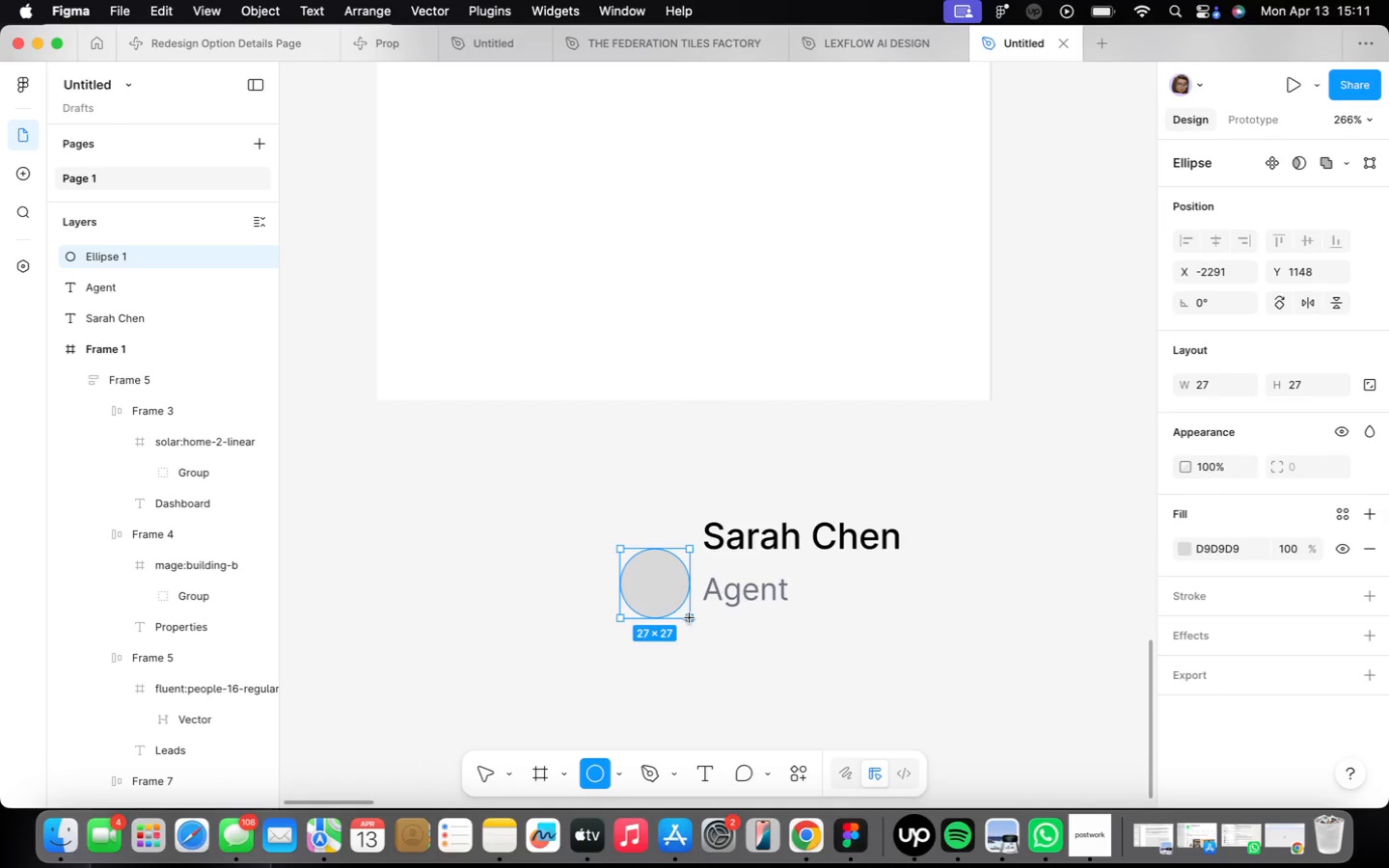 
left_click_drag(start_coordinate=[664, 604], to_coordinate=[640, 578])
 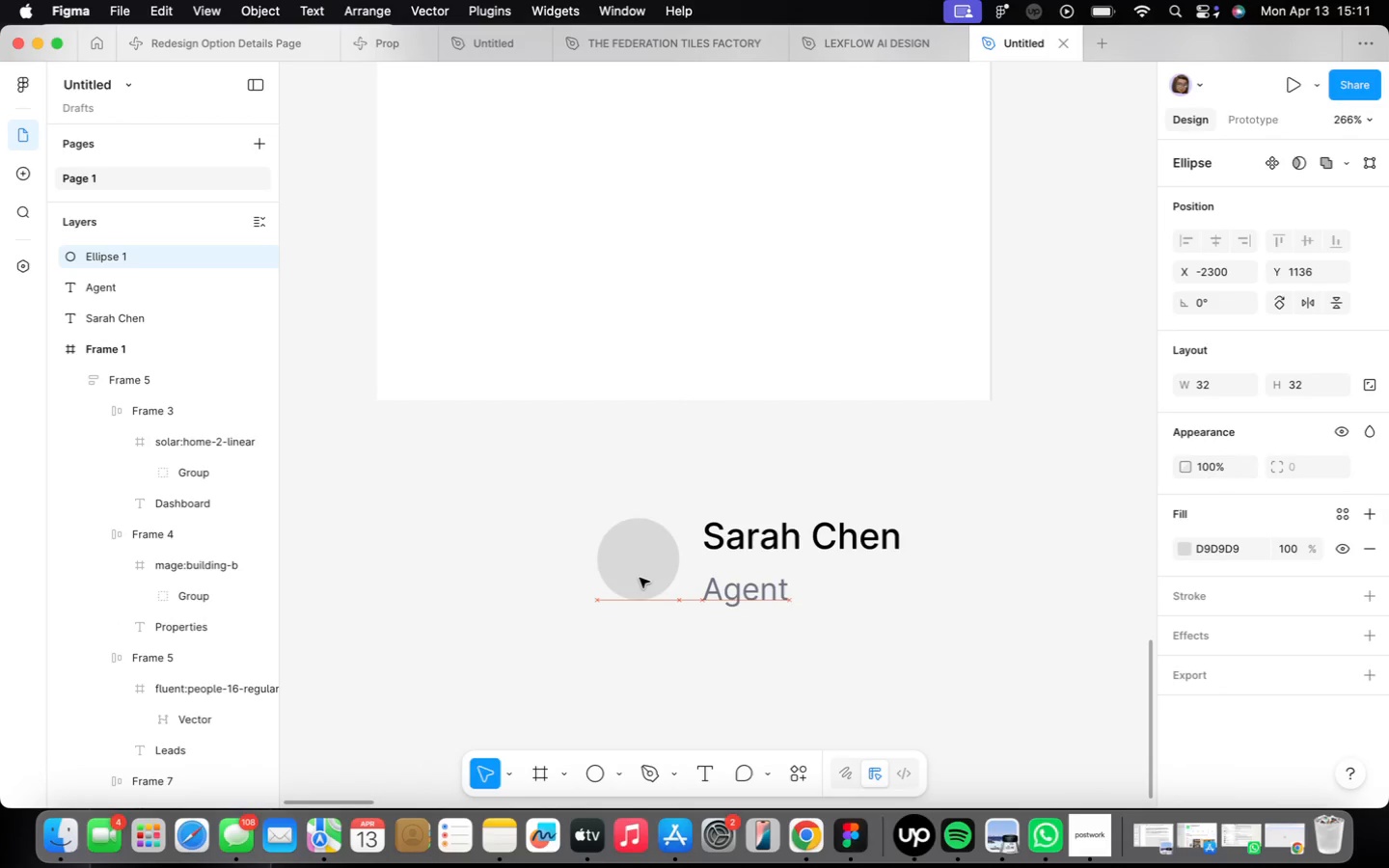 
left_click([878, 610])
 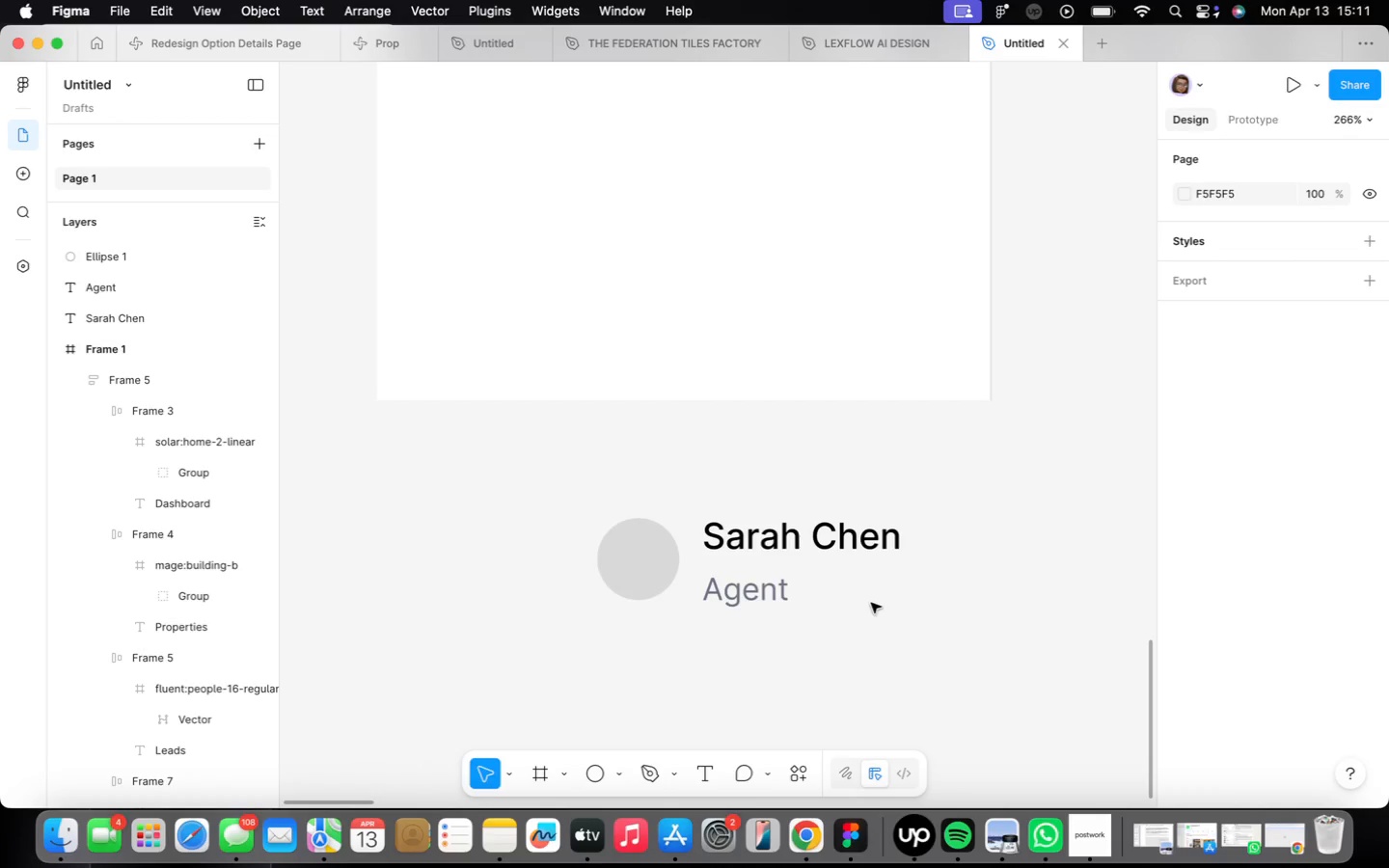 
right_click([868, 625])
 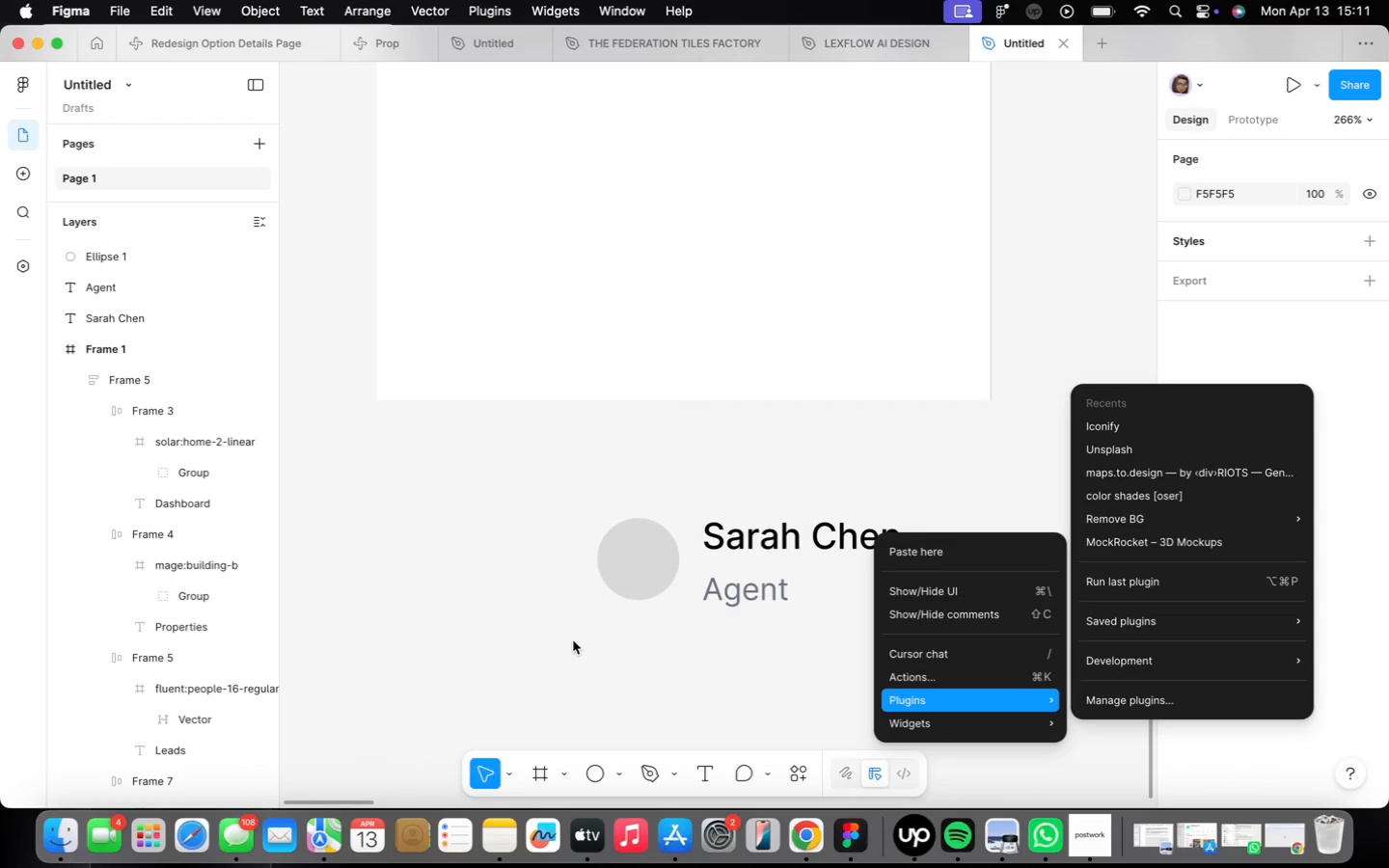 
right_click([635, 563])
 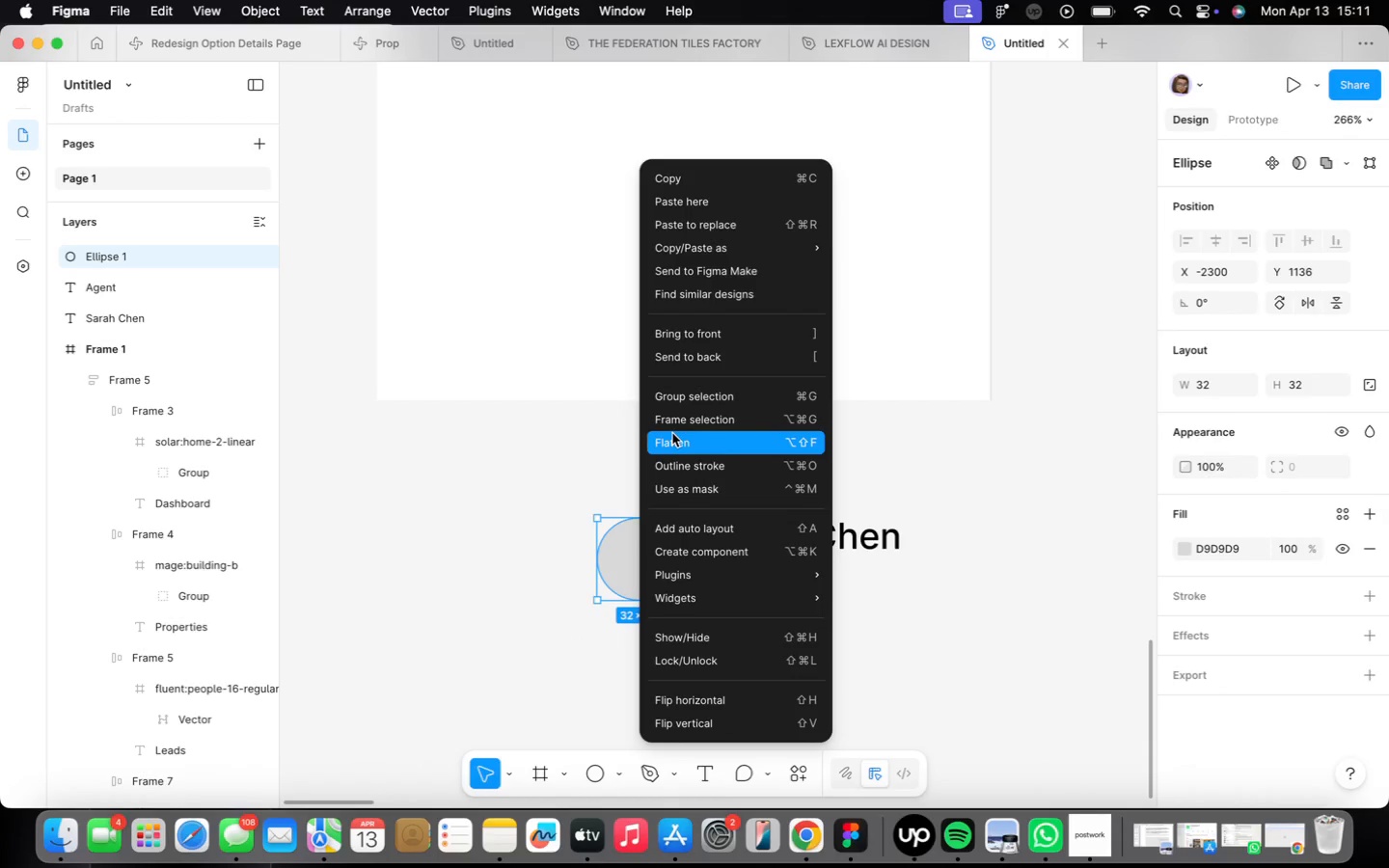 
left_click([674, 424])
 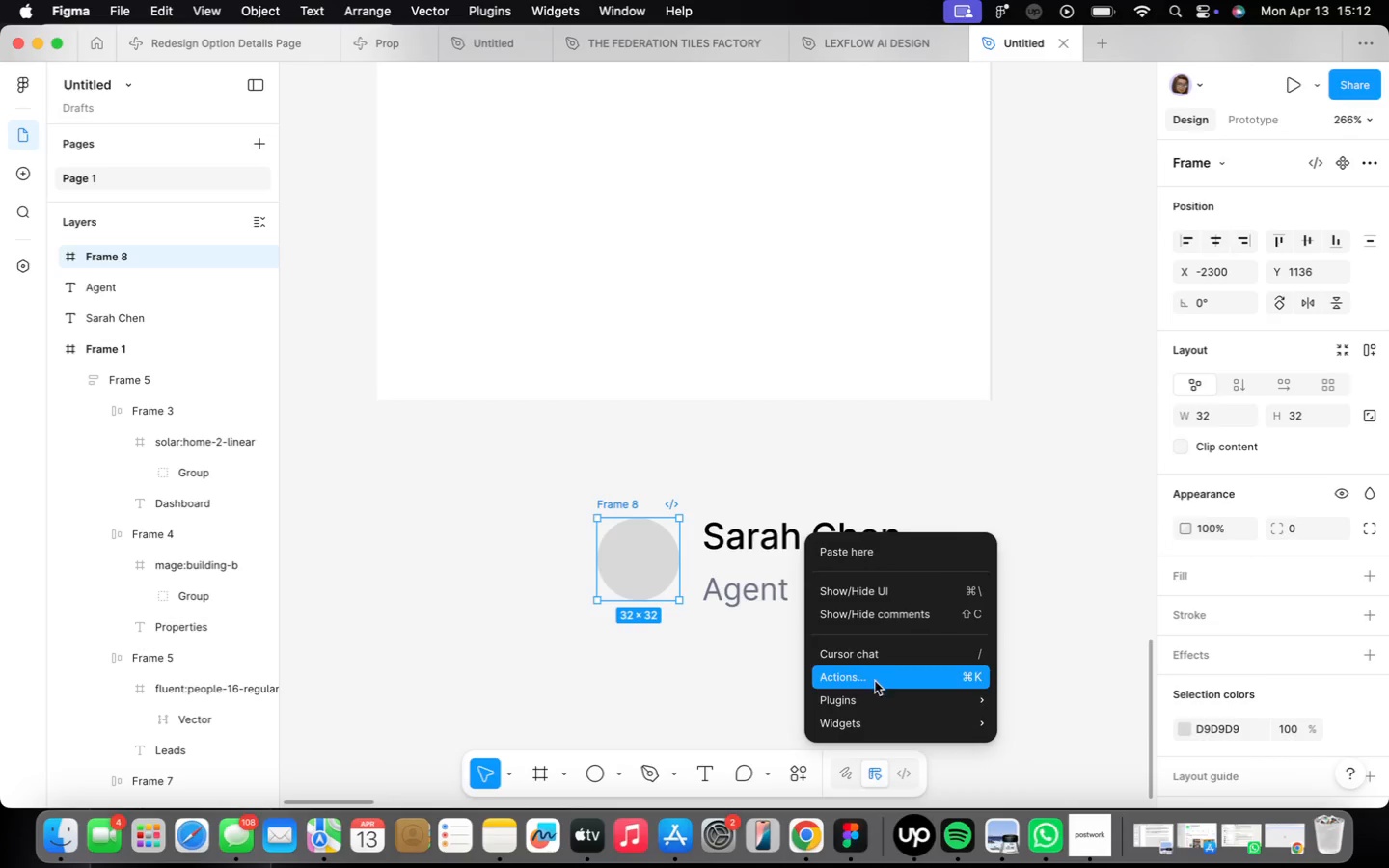 
wait(5.4)
 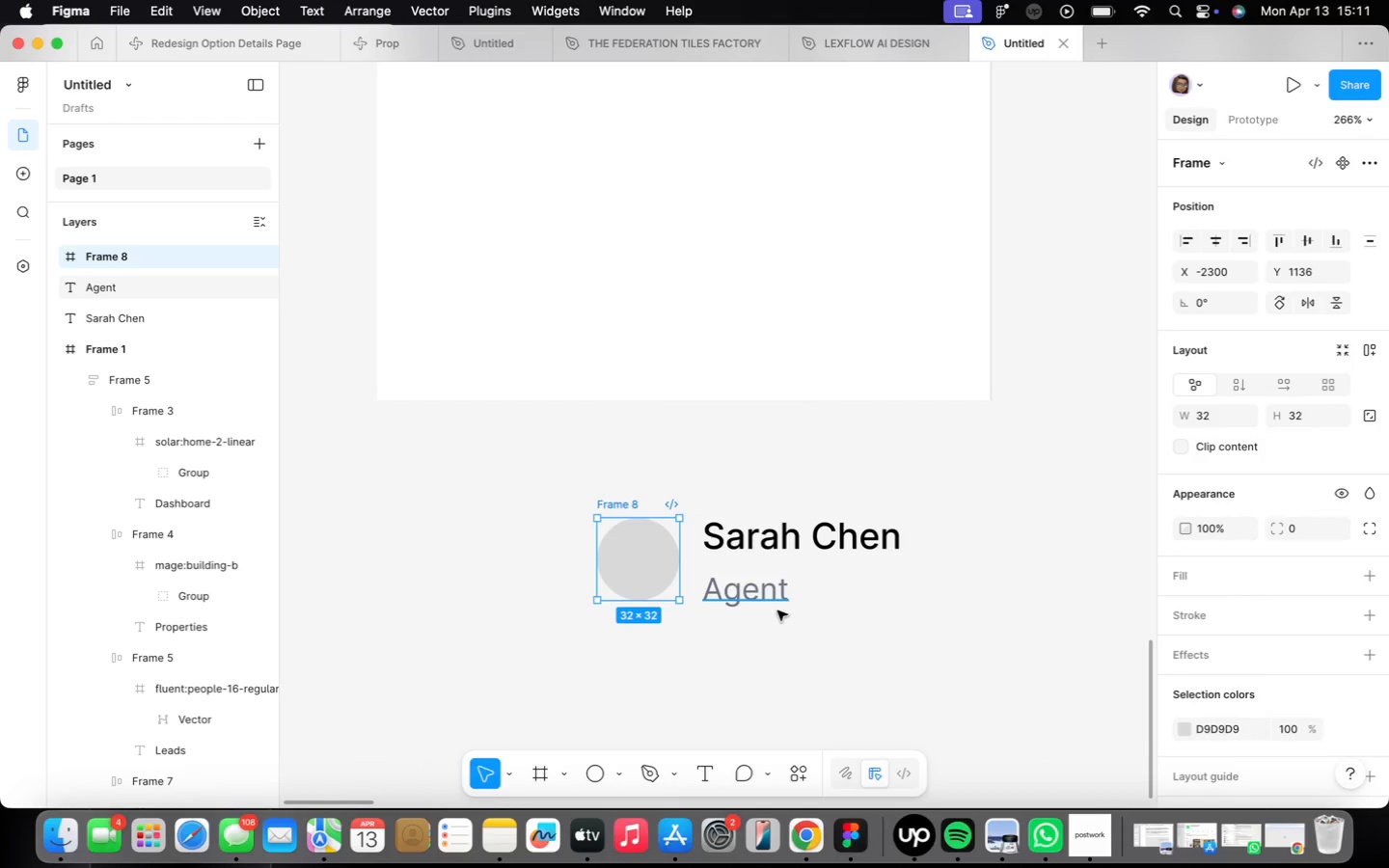 
left_click([1098, 427])
 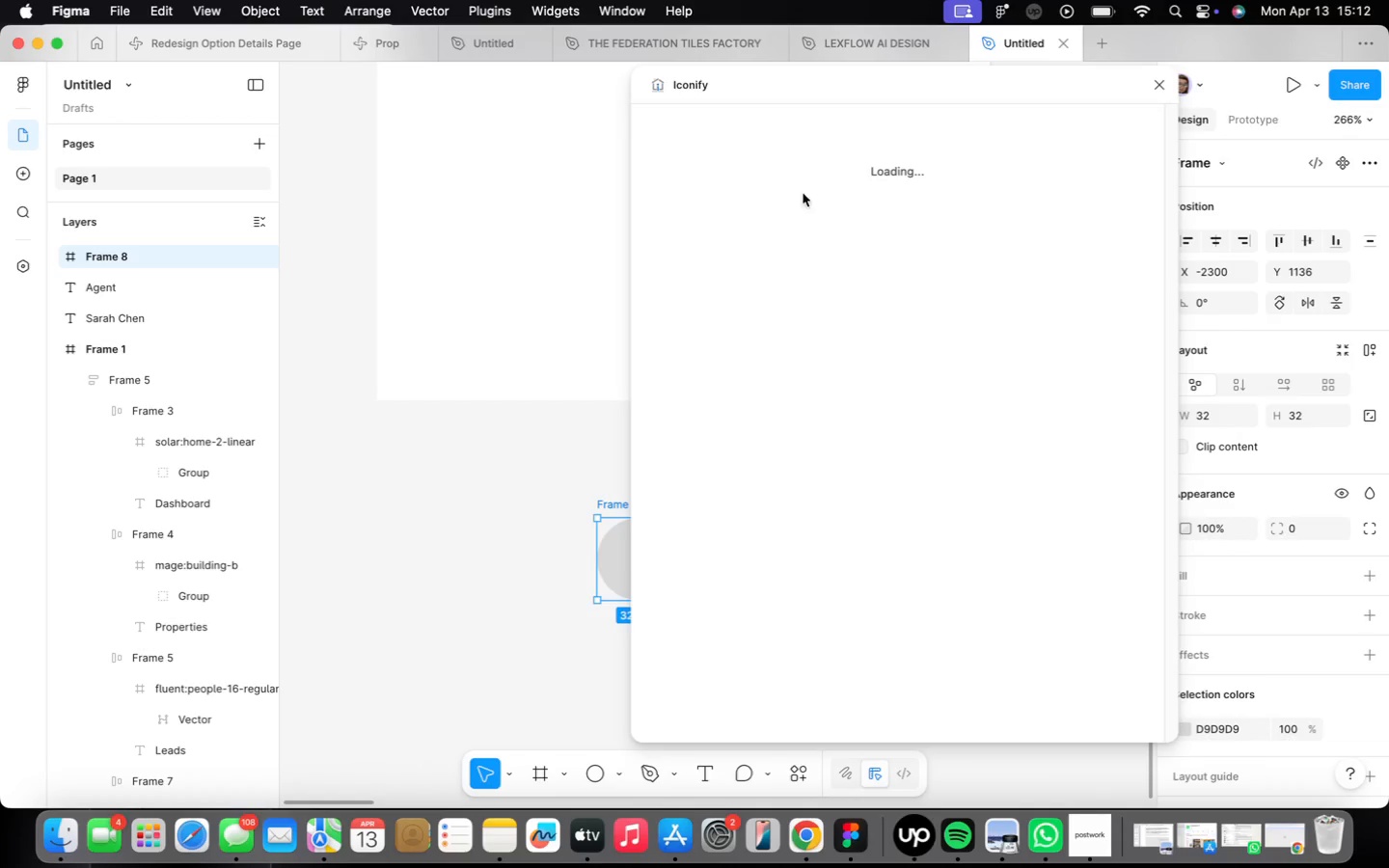 
type(profile)
 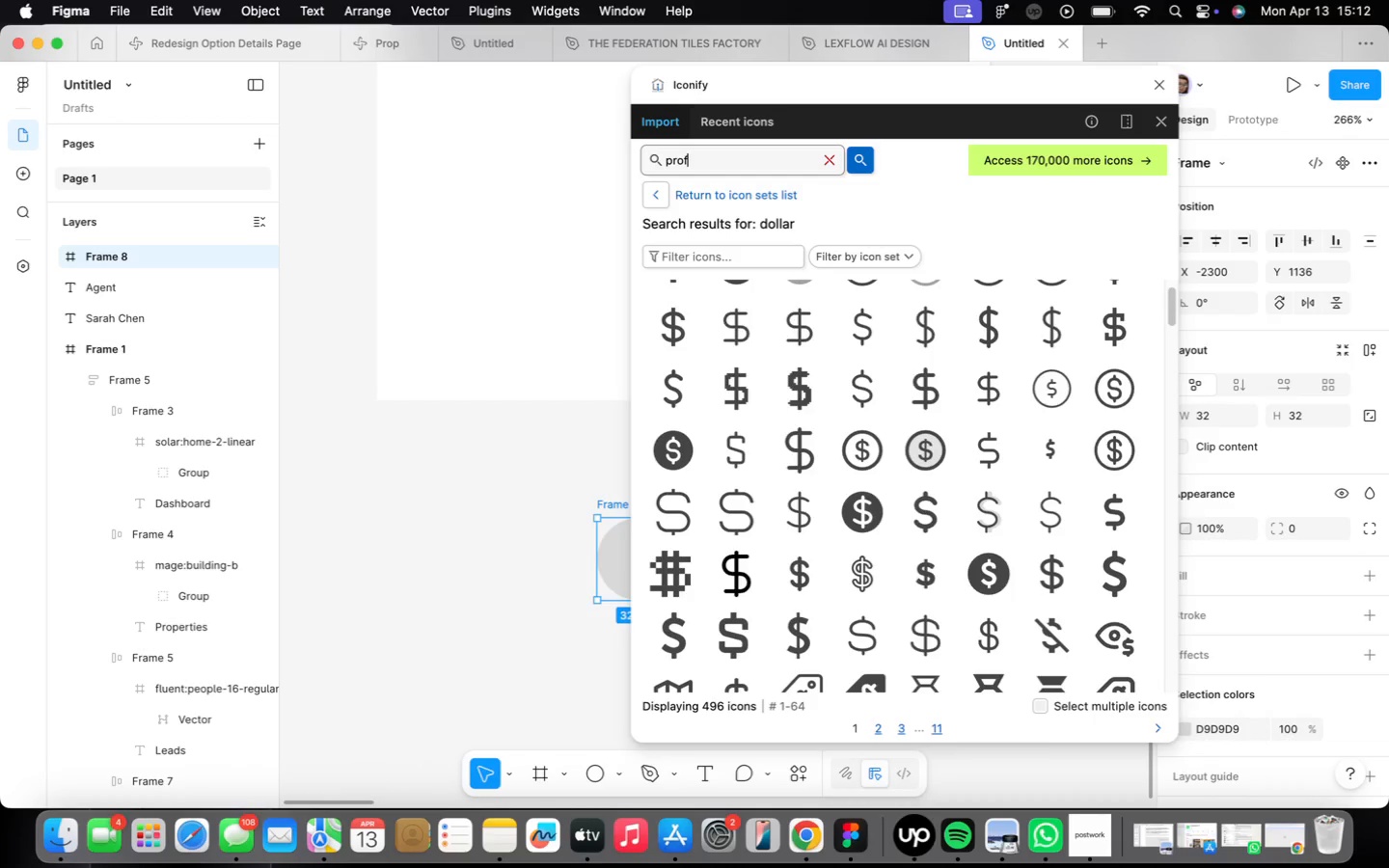 
key(Enter)
 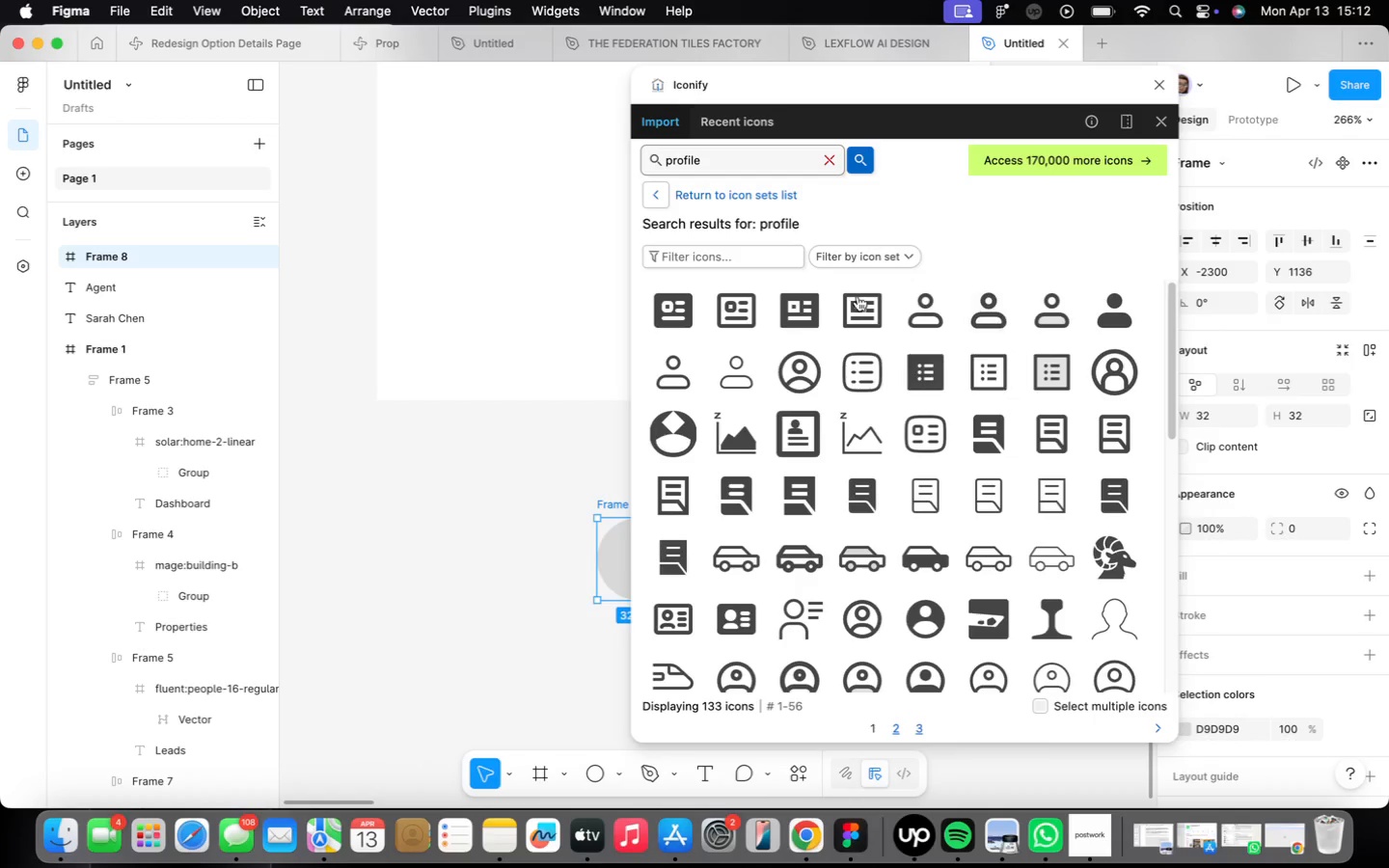 
left_click([922, 304])
 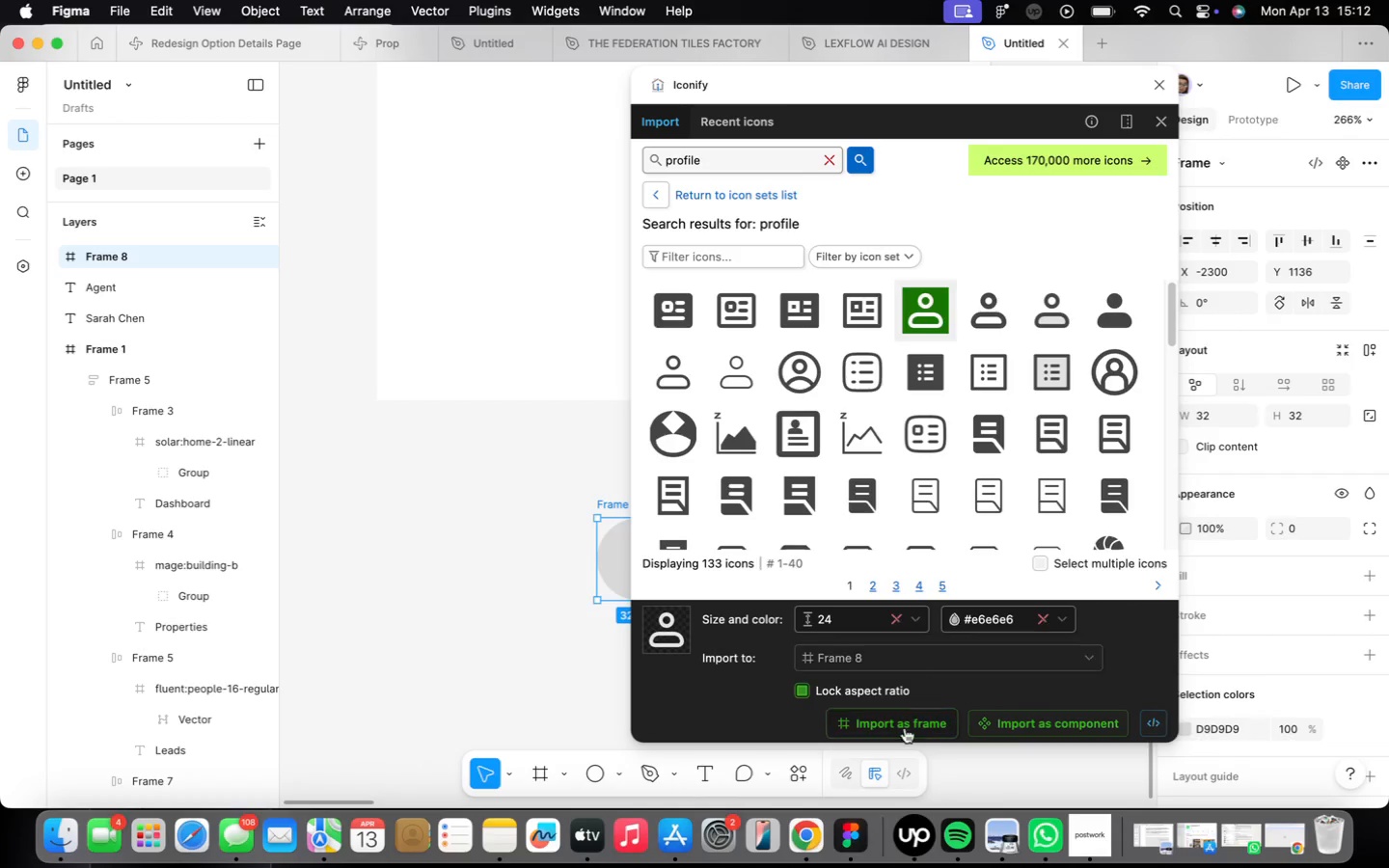 
left_click([905, 725])
 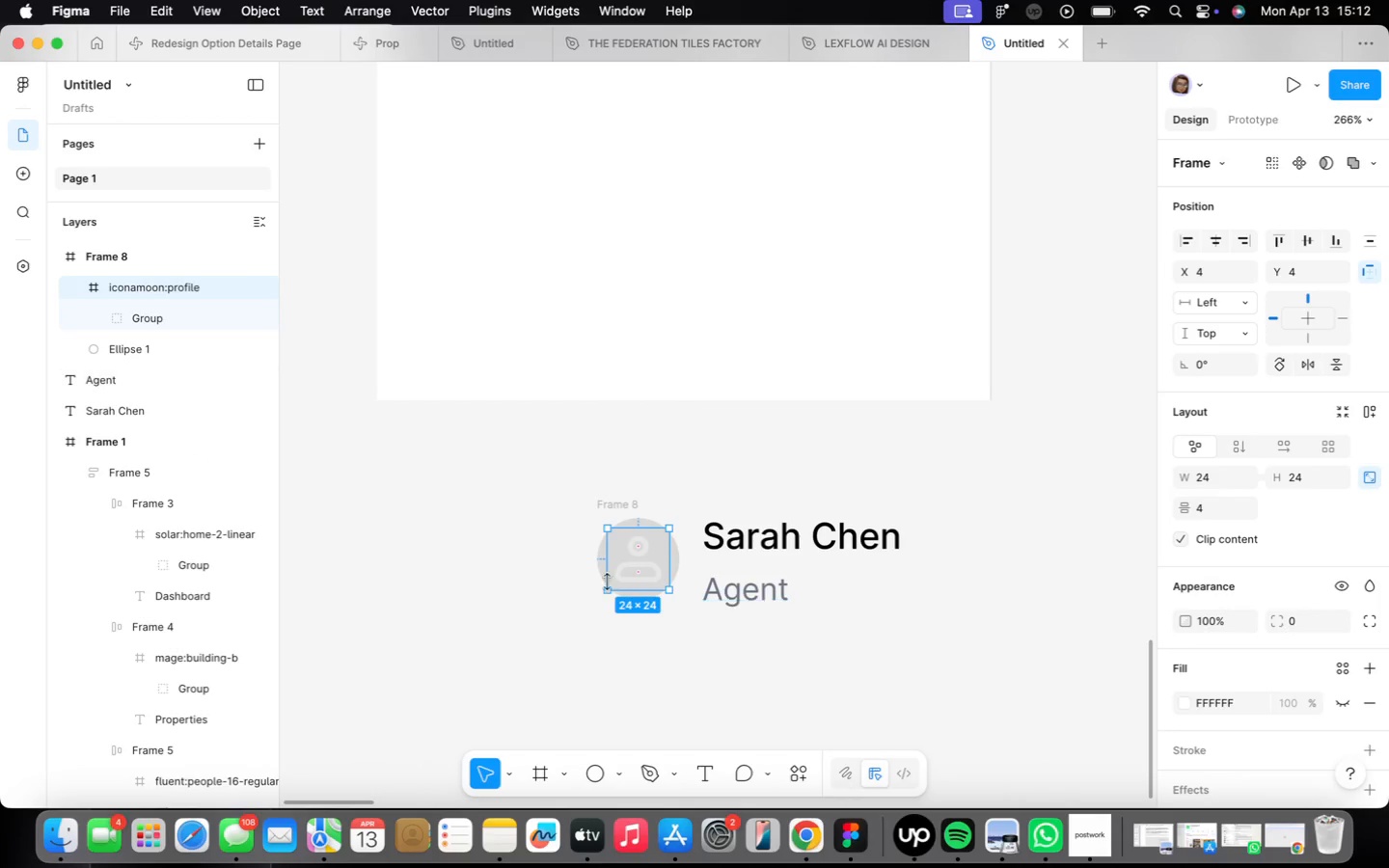 
wait(5.65)
 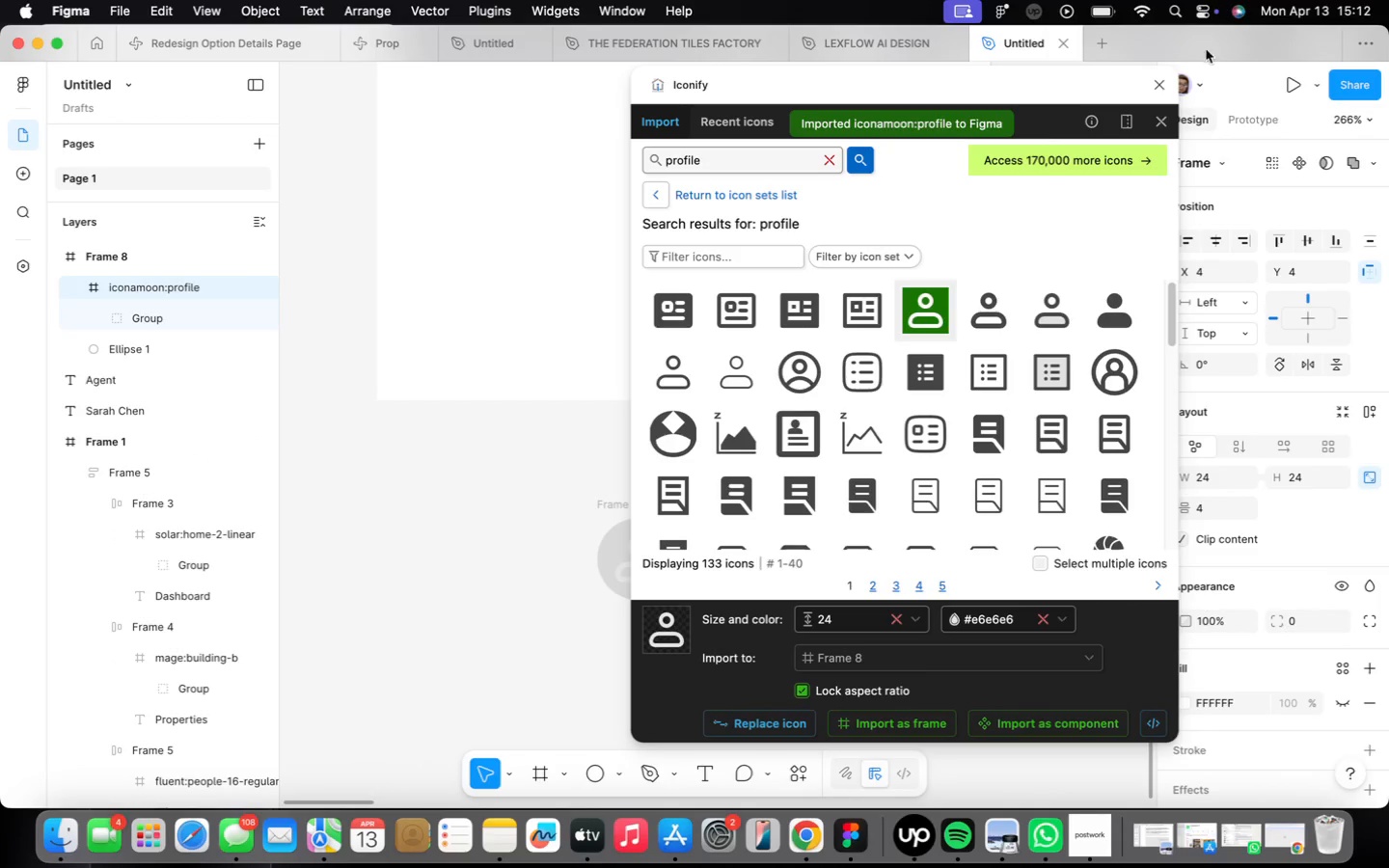 
scroll: coordinate [575, 497], scroll_direction: up, amount: 4.0
 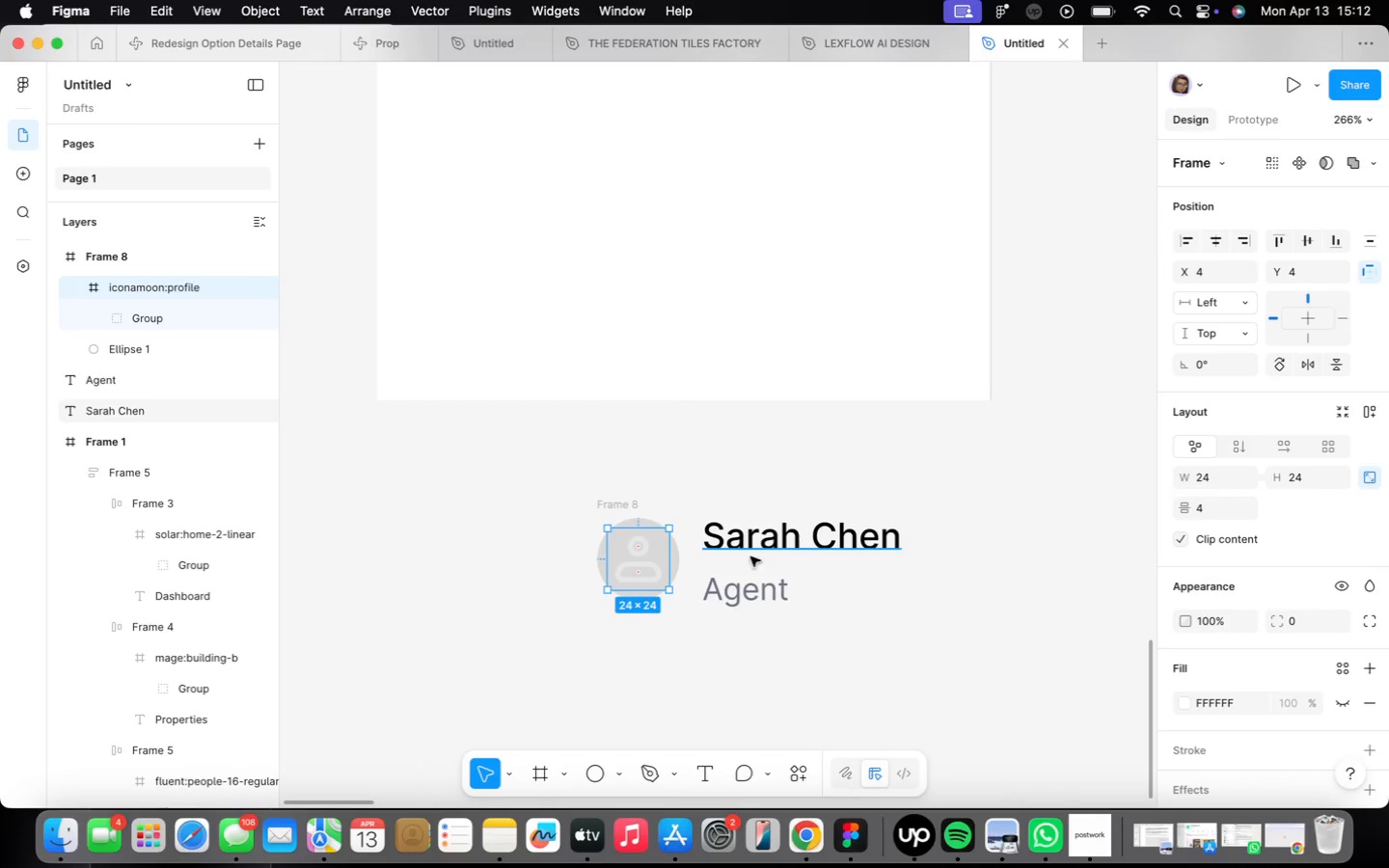 
scroll: coordinate [1299, 592], scroll_direction: down, amount: 15.0
 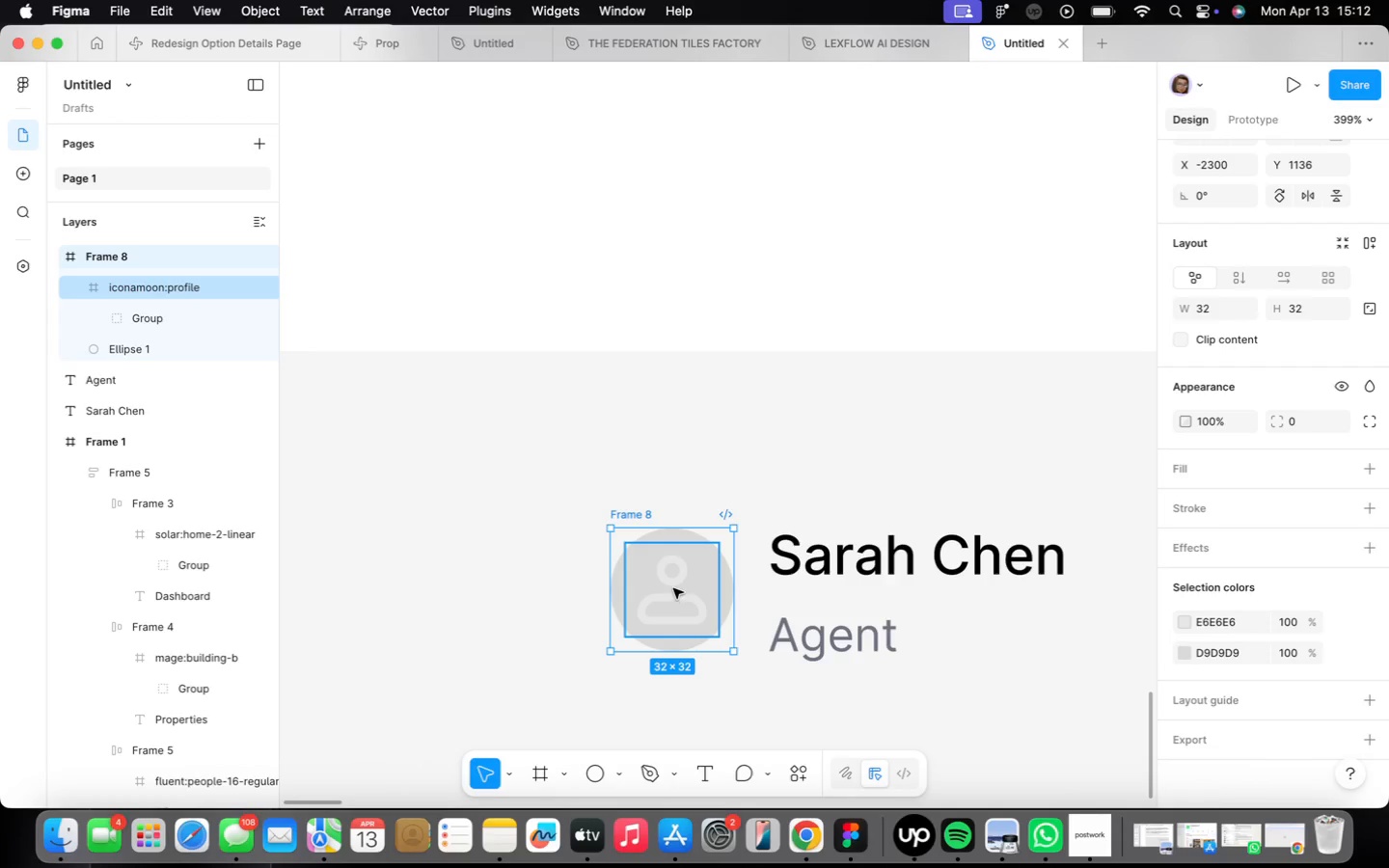 
left_click([136, 285])
 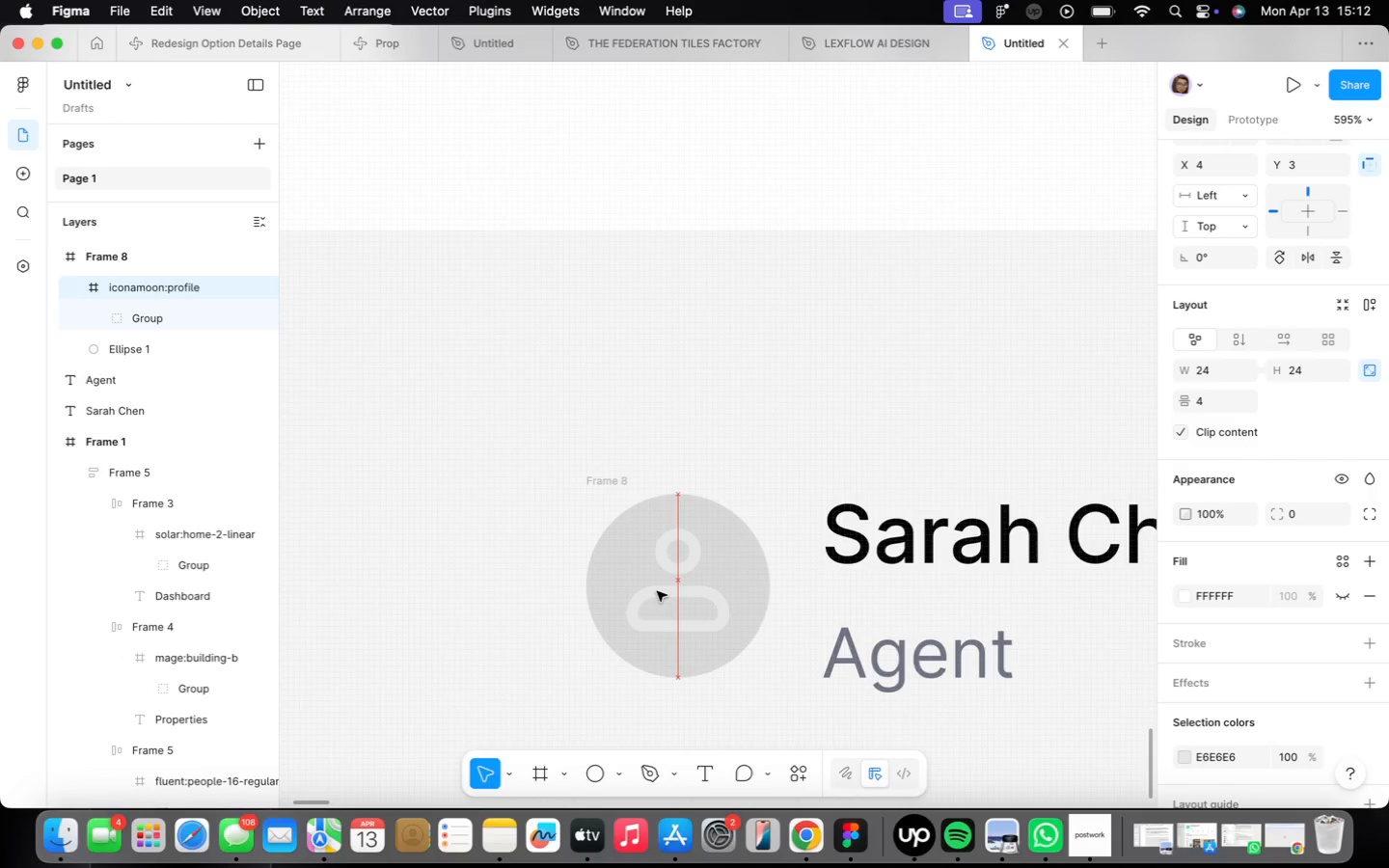 
scroll: coordinate [659, 597], scroll_direction: up, amount: 4.0
 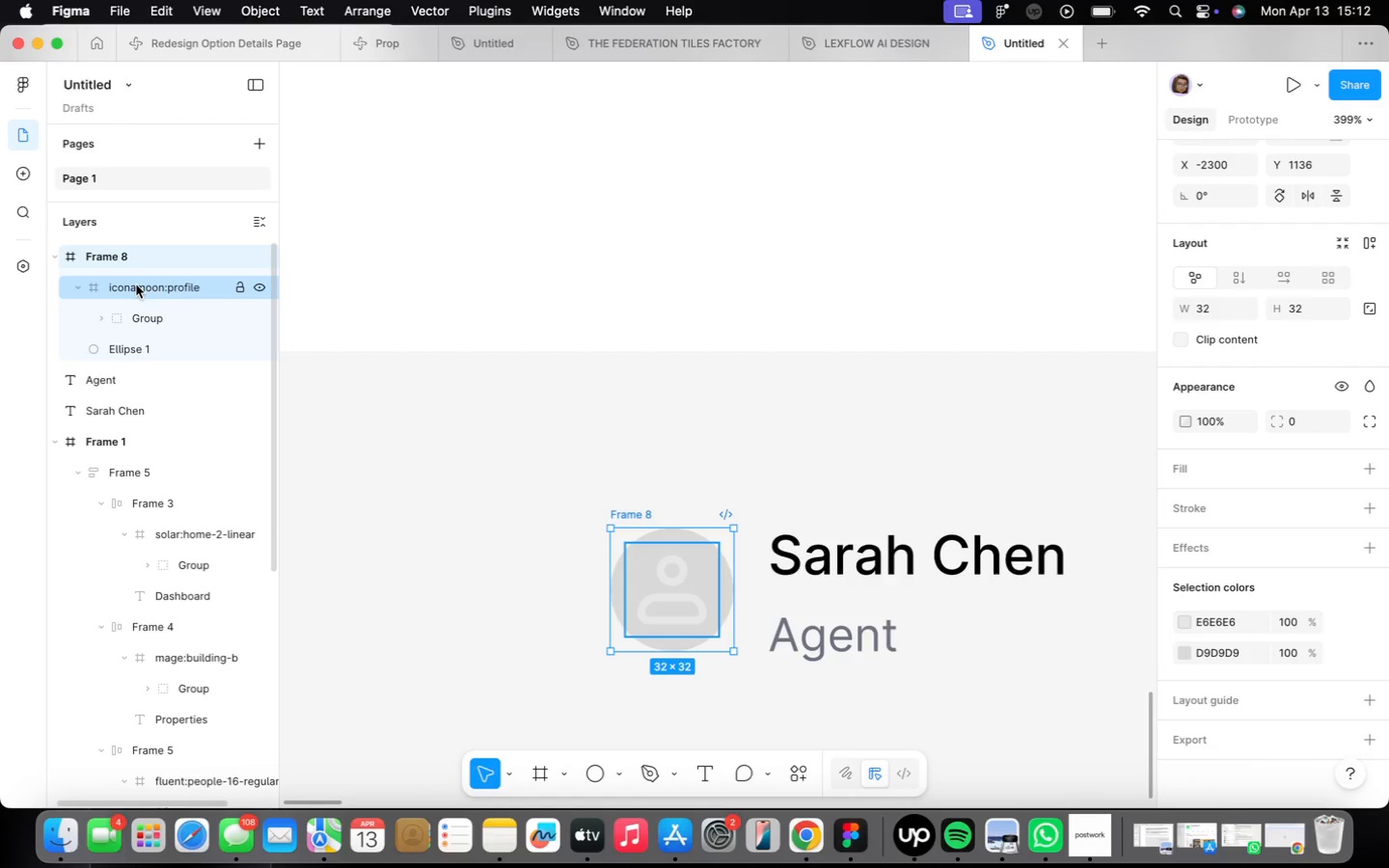 
wait(5.46)
 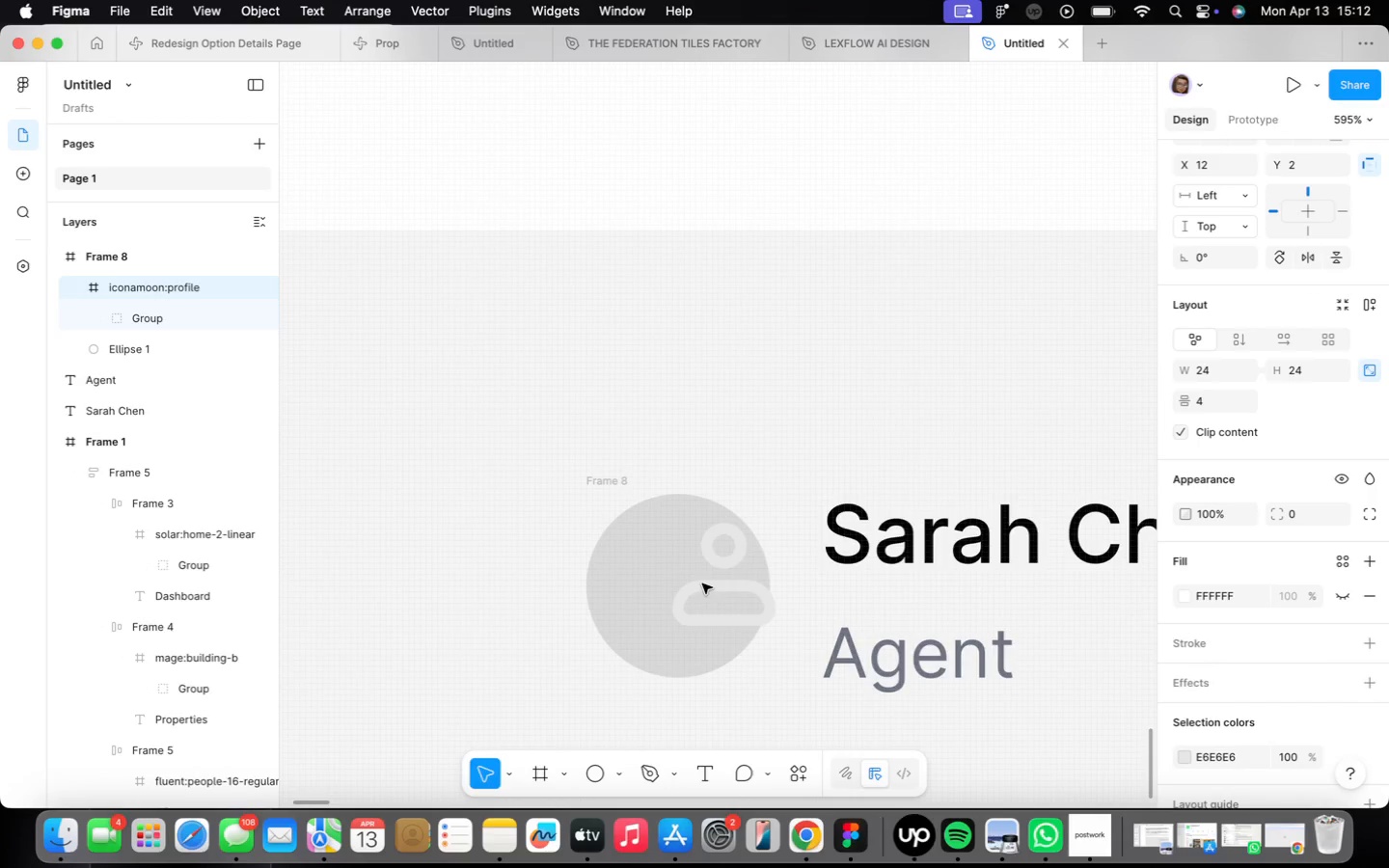 
left_click([602, 477])
 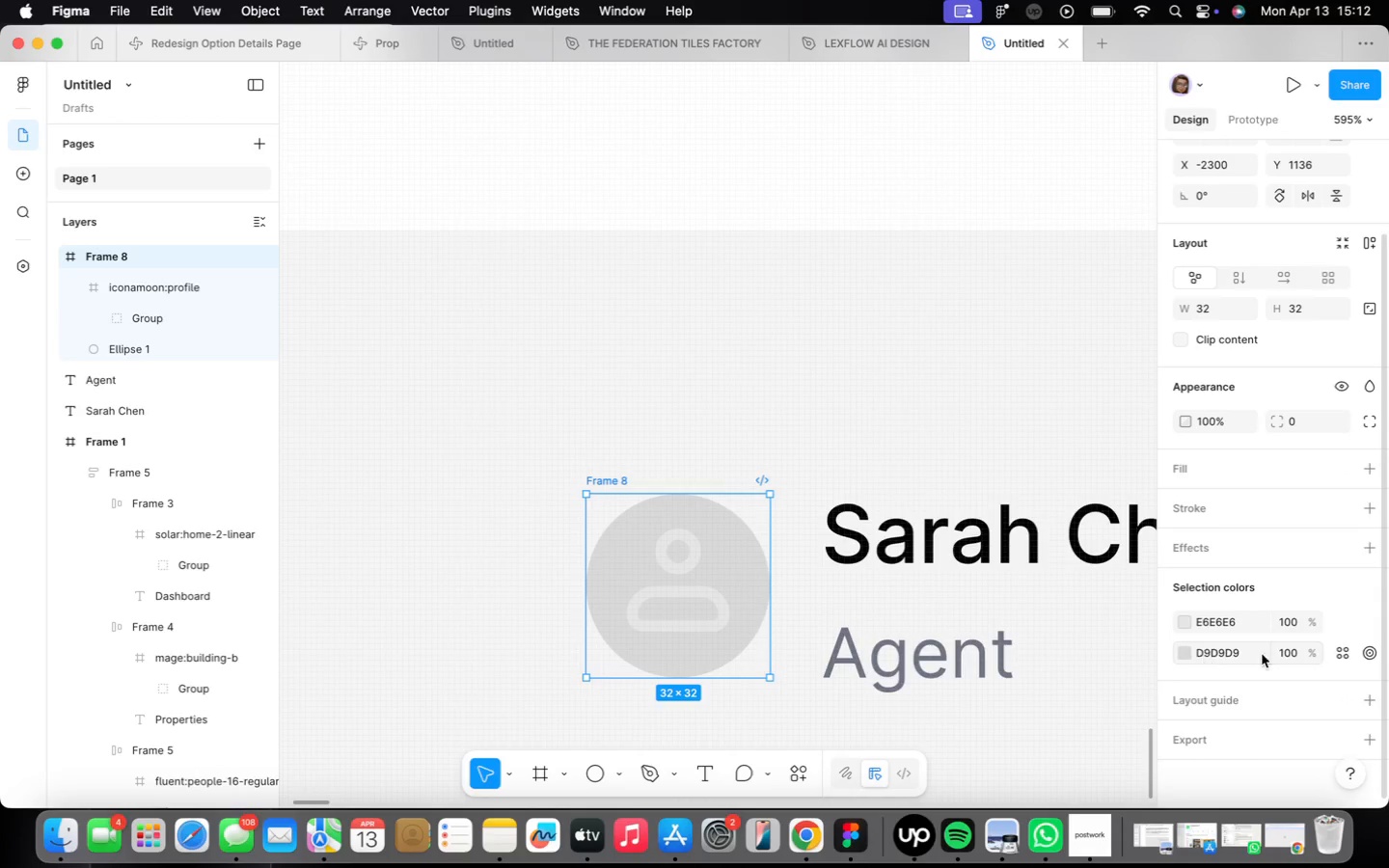 
left_click([1345, 653])
 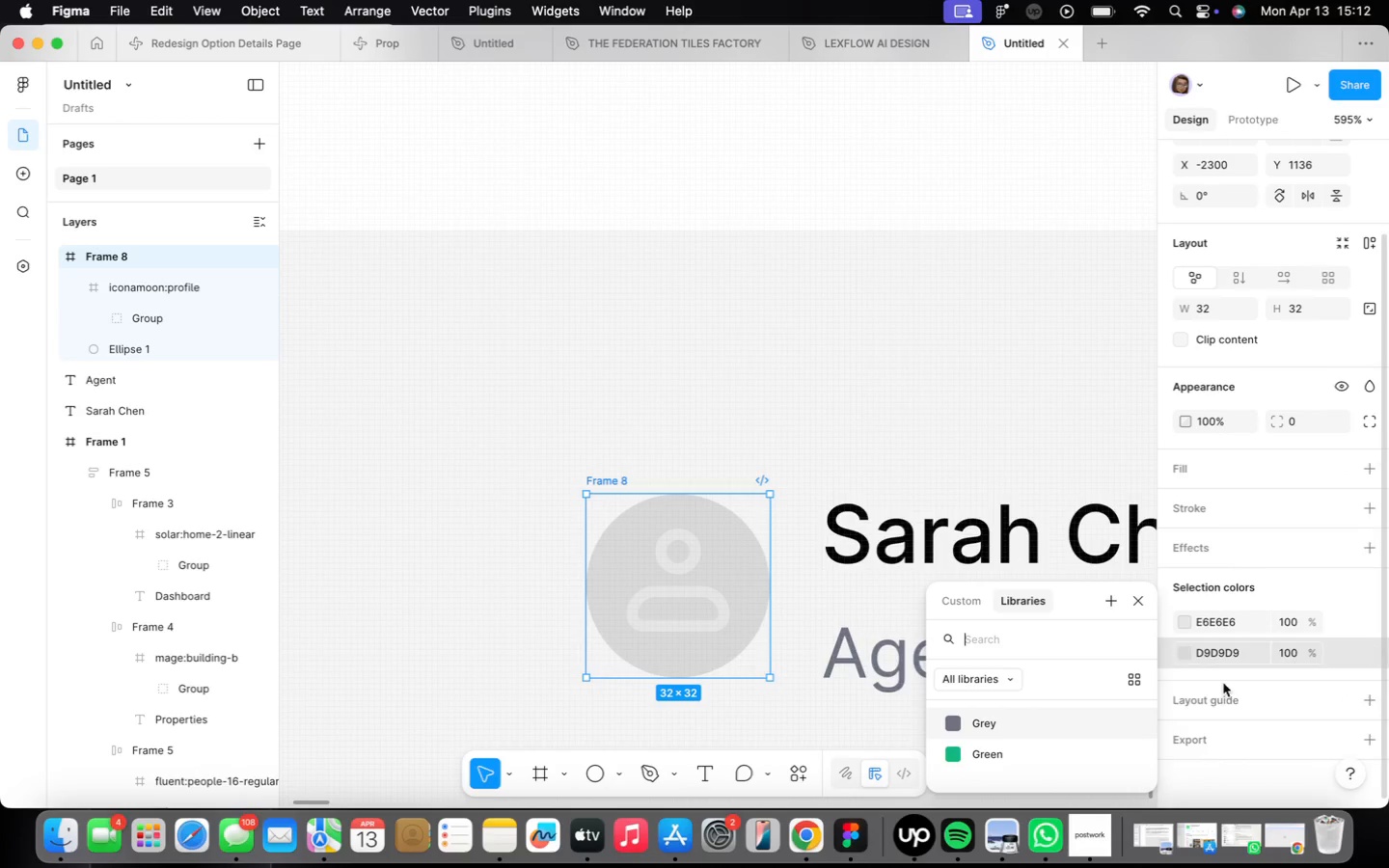 
left_click([733, 616])
 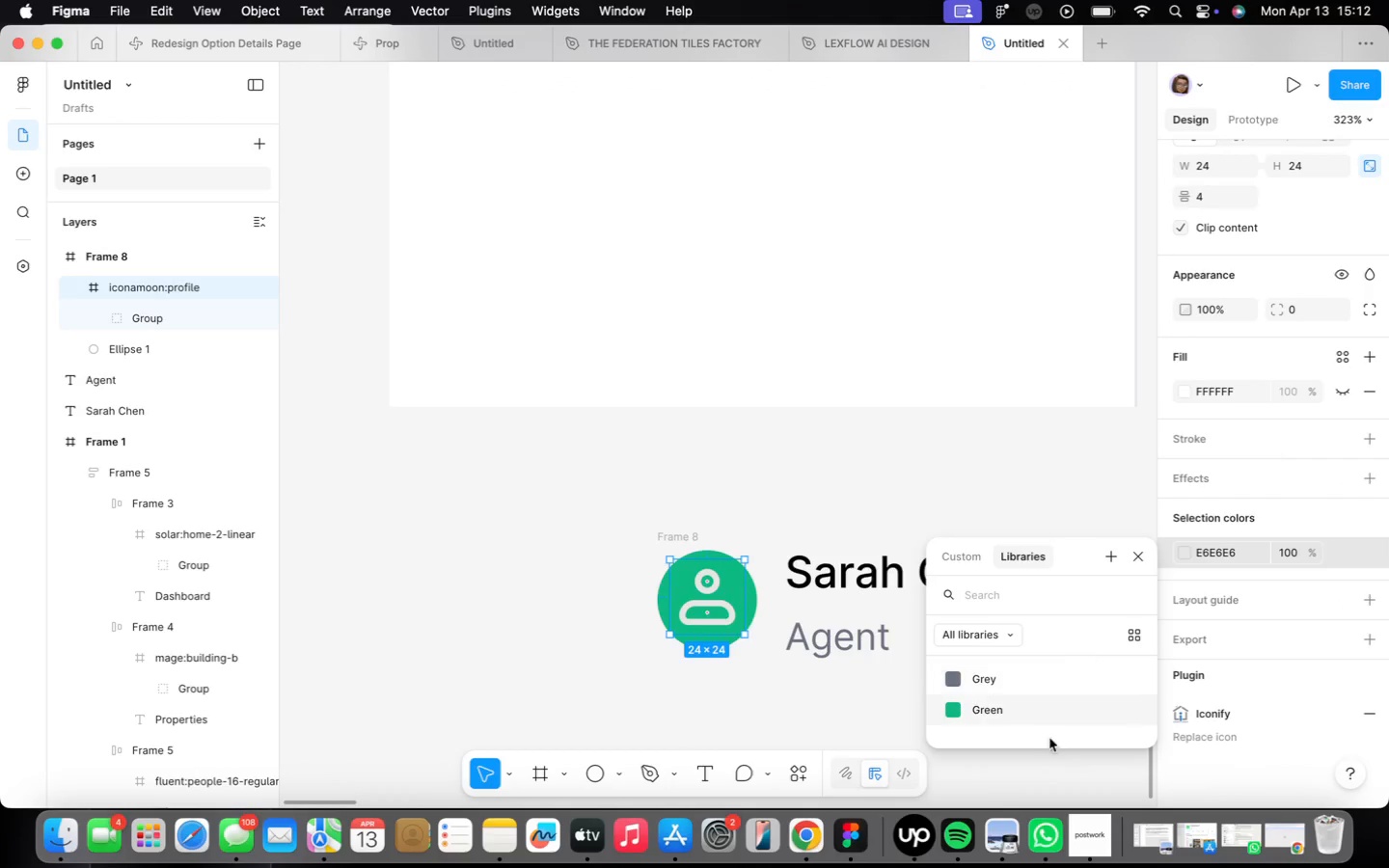 
scroll: coordinate [1261, 678], scroll_direction: down, amount: 28.0
 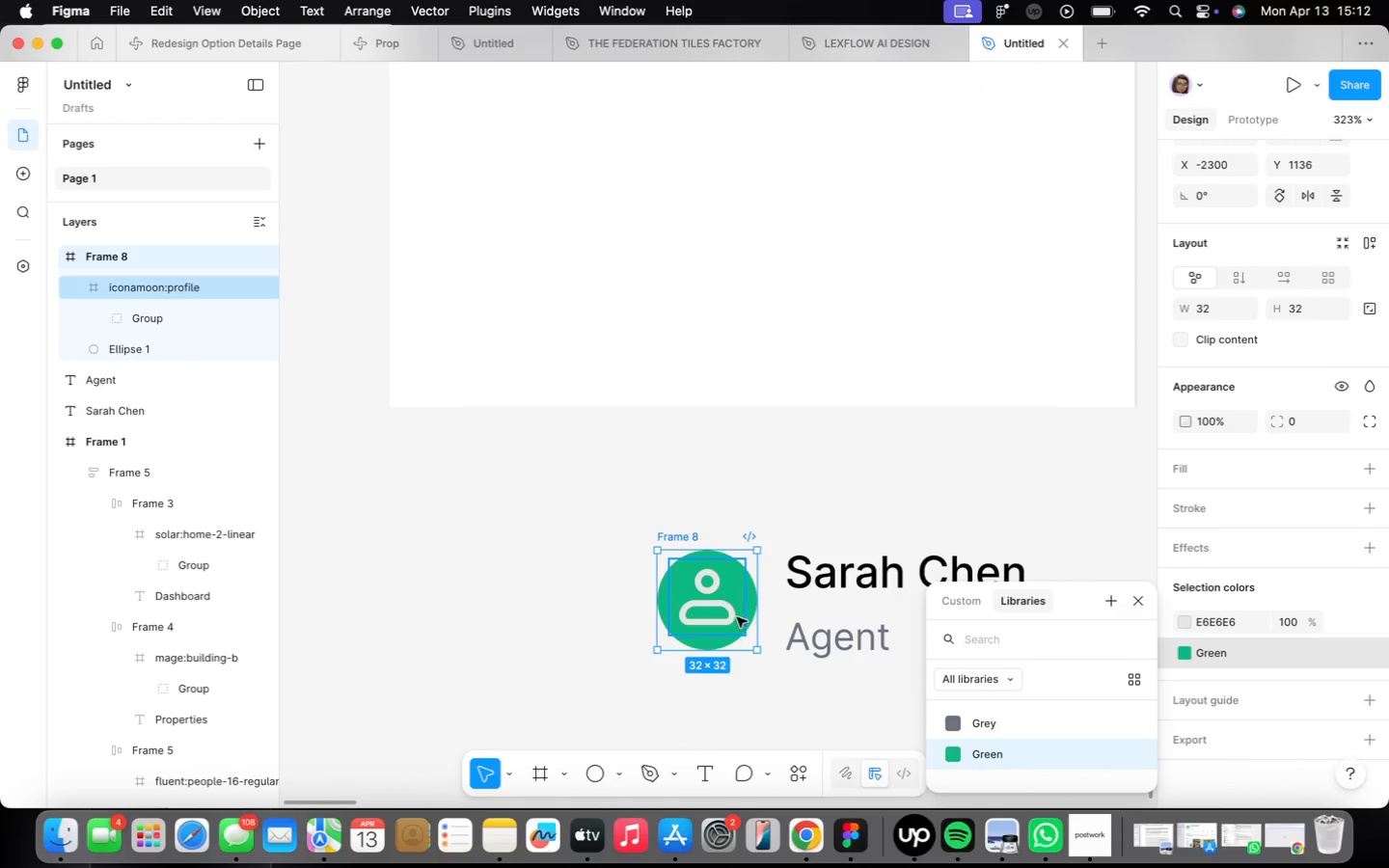 
left_click([1249, 550])
 